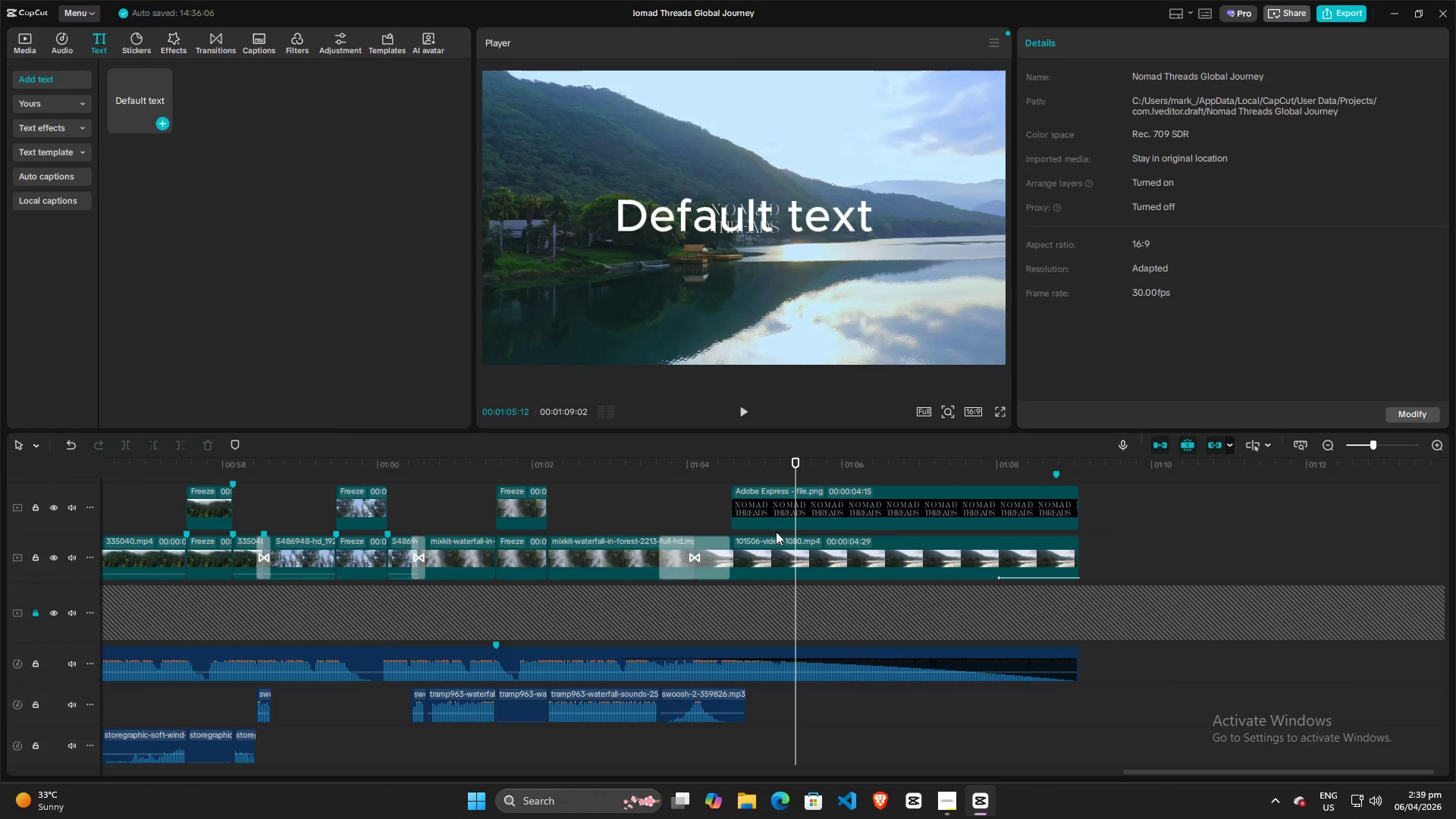 
scroll: coordinate [795, 564], scroll_direction: up, amount: 5.0
 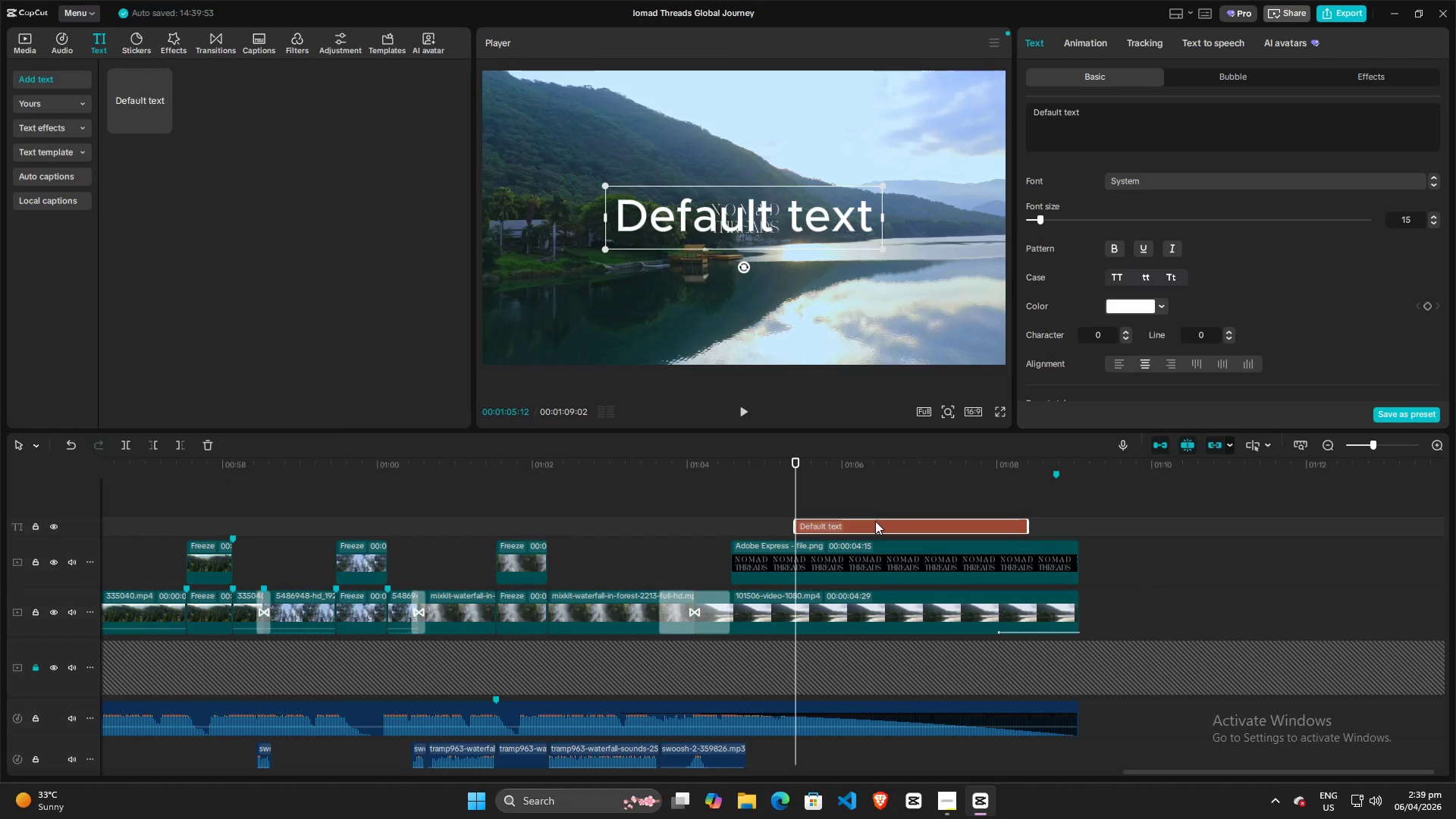 
left_click_drag(start_coordinate=[876, 520], to_coordinate=[817, 524])
 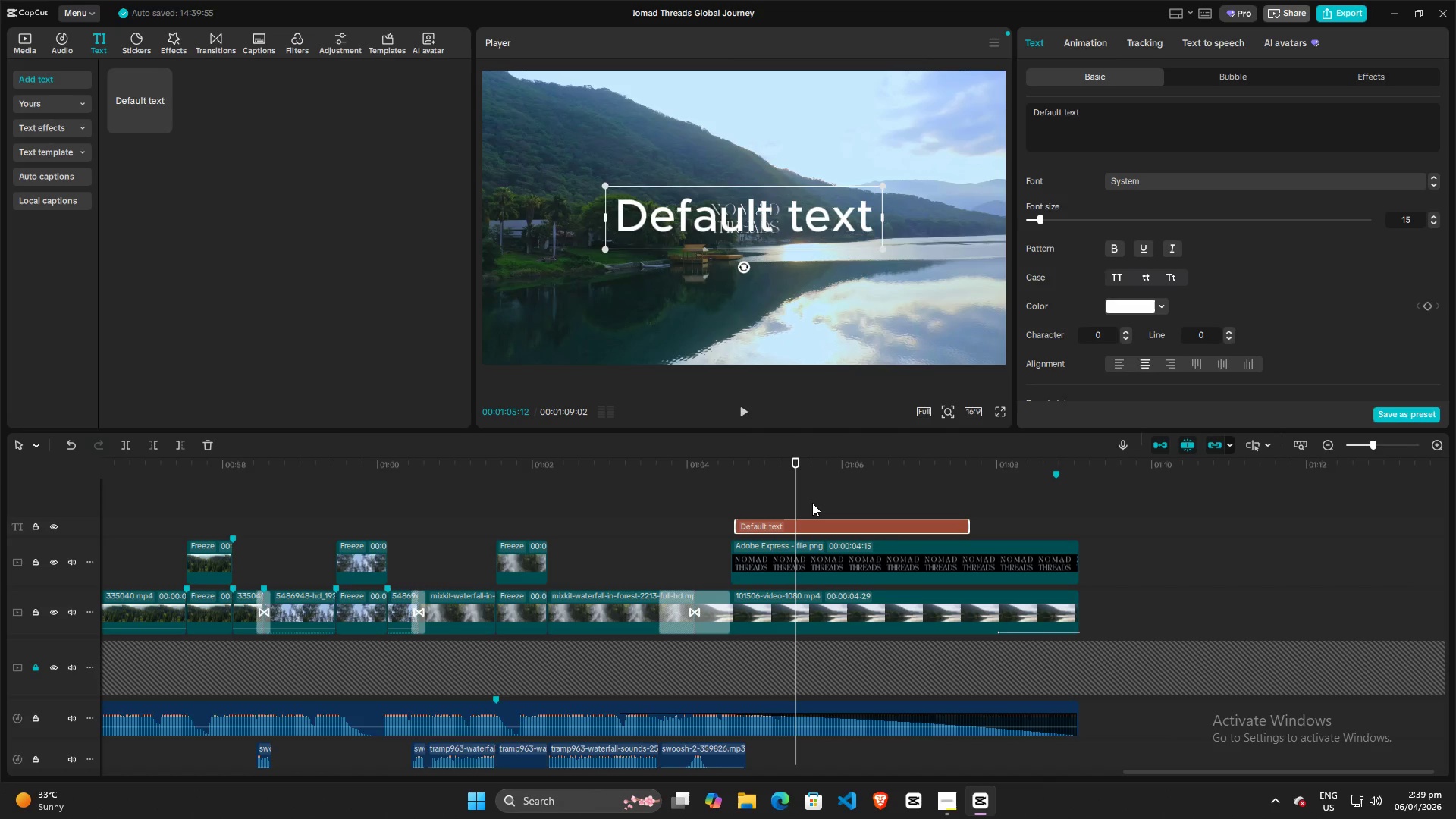 
left_click_drag(start_coordinate=[1105, 130], to_coordinate=[967, 130])
 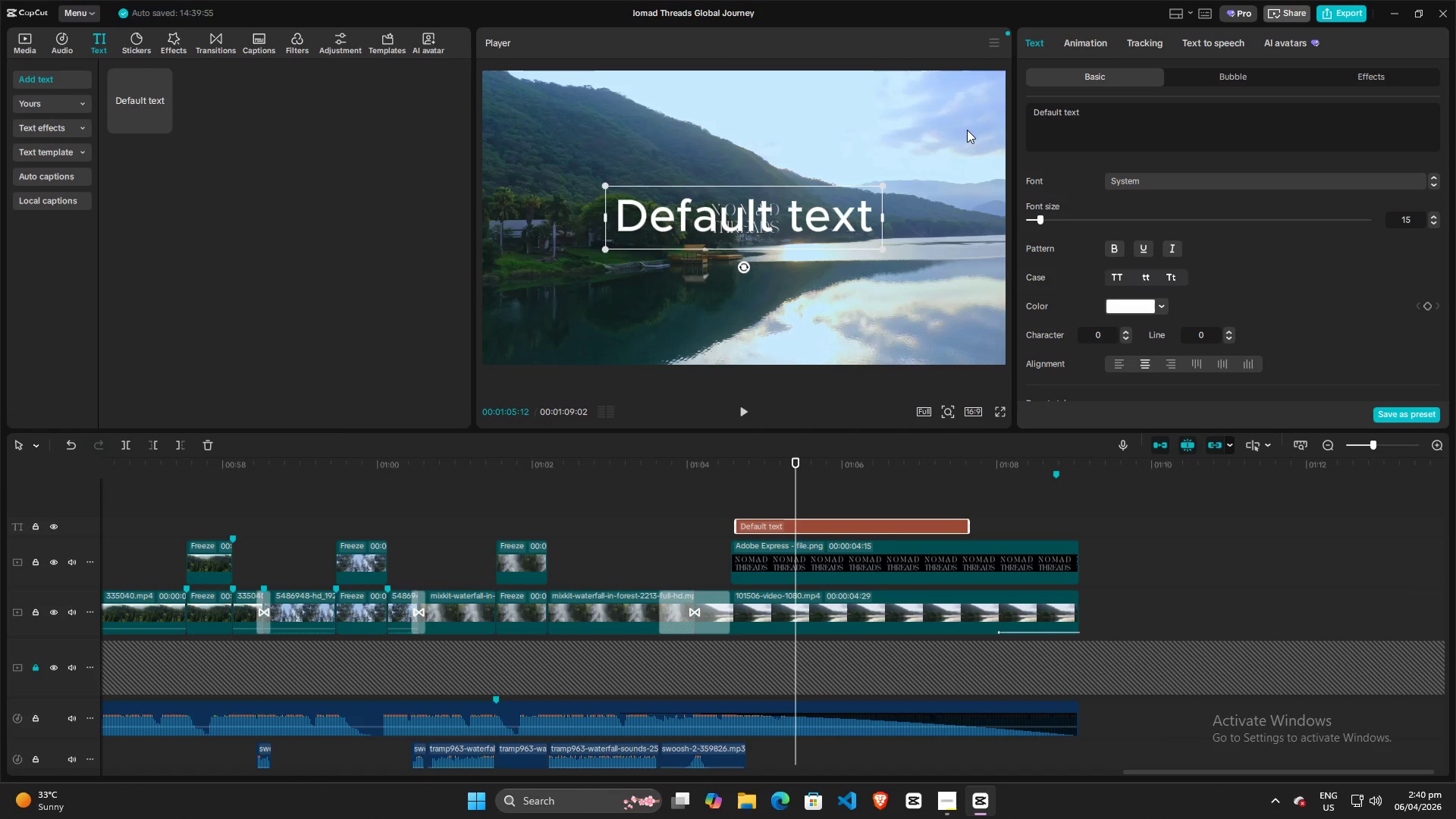 
key(Control+ControlLeft)
 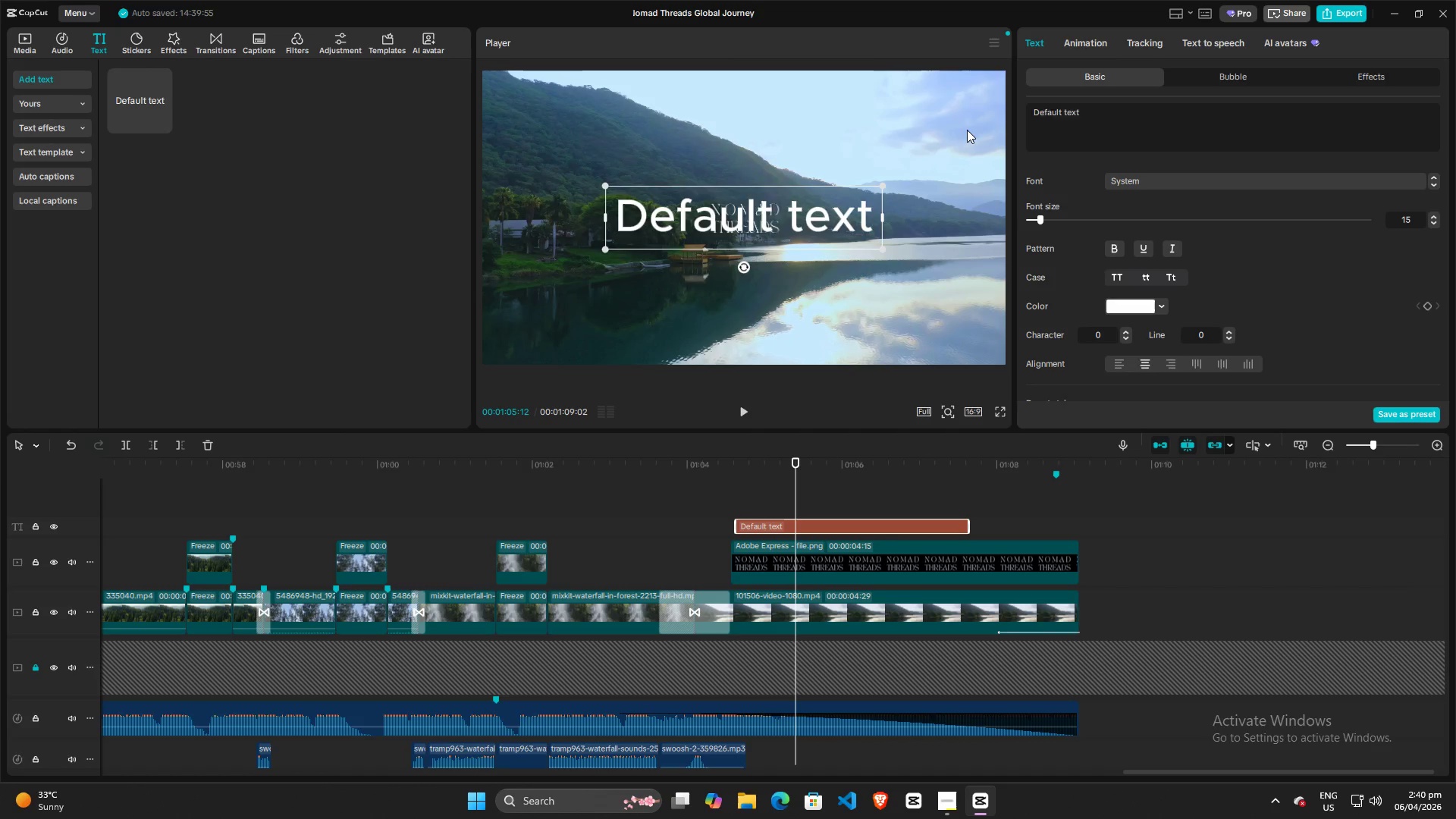 
key(Control+A)
 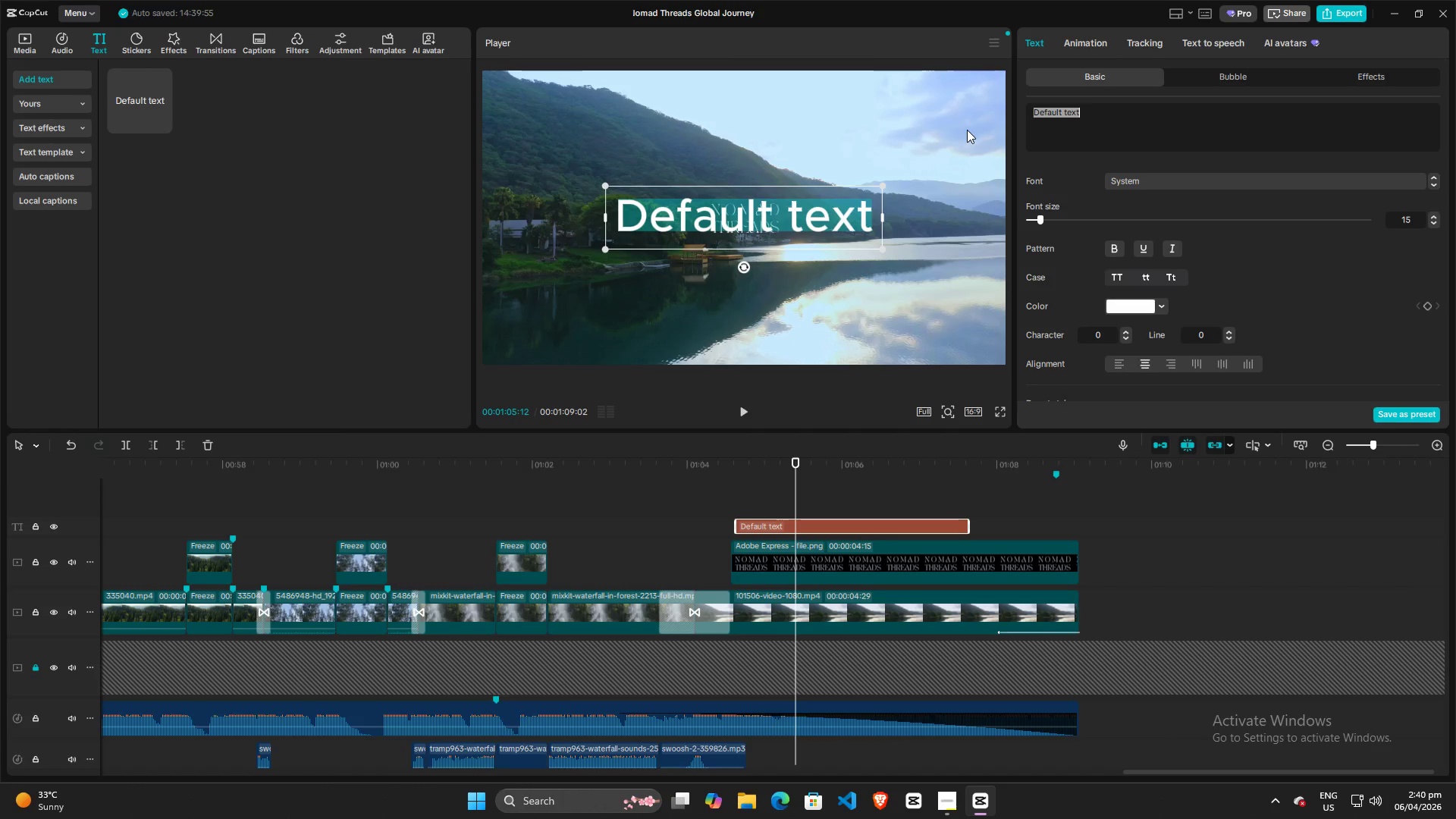 
type(Like & Shate)
key(Backspace)
key(Backspace)
type(re)
 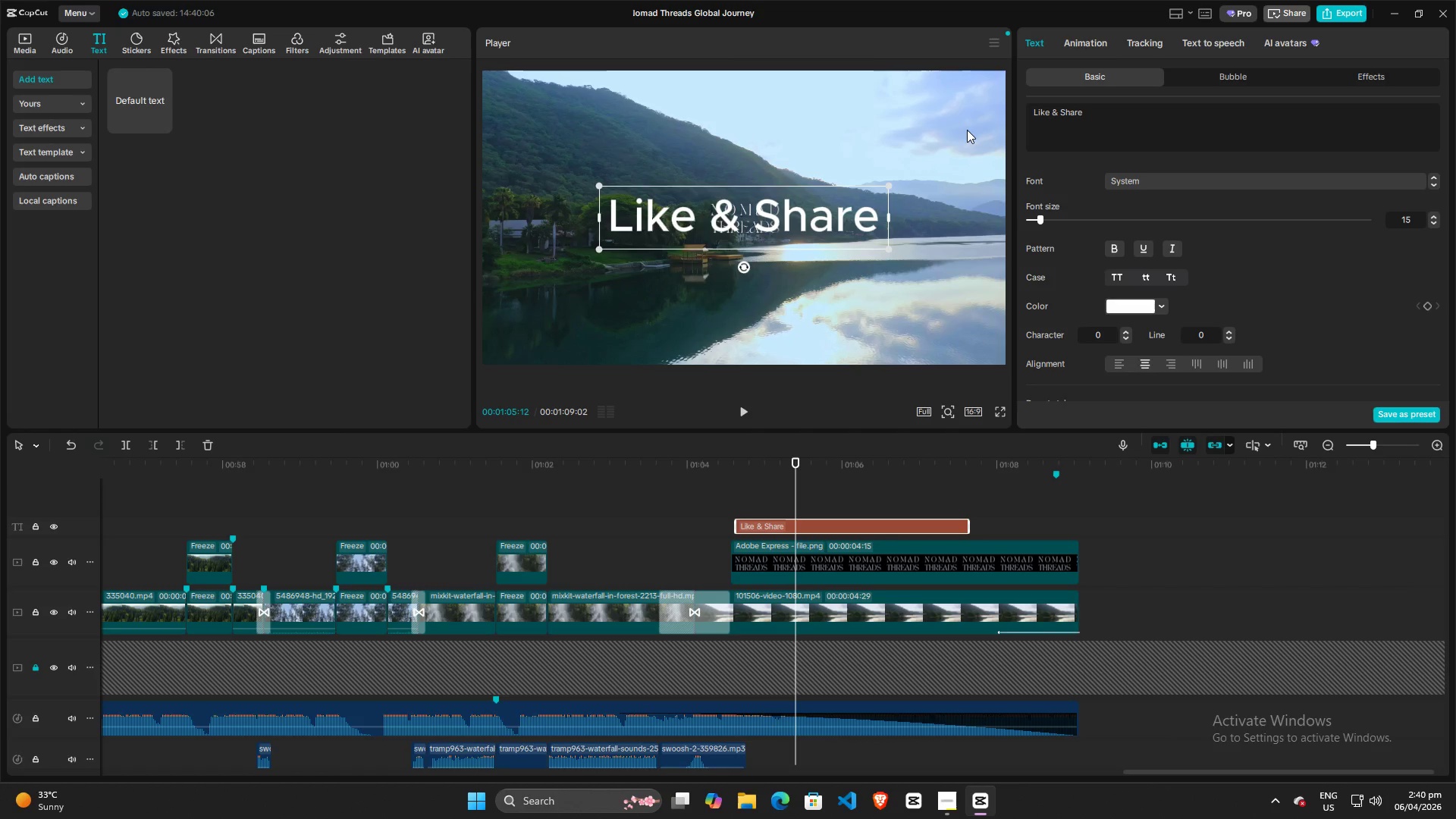 
scroll: coordinate [1141, 323], scroll_direction: down, amount: 1.0
 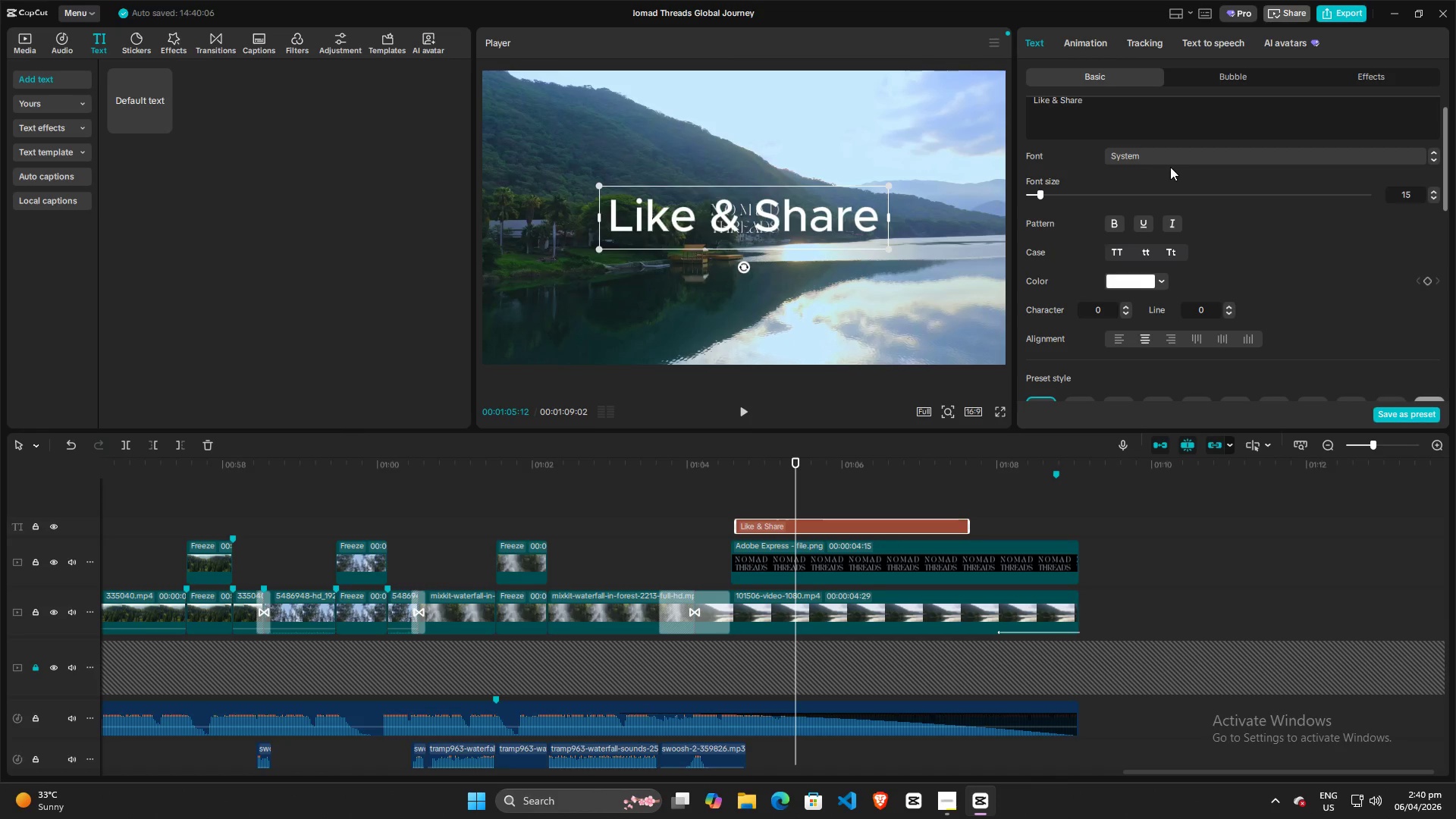 
left_click([1173, 158])
 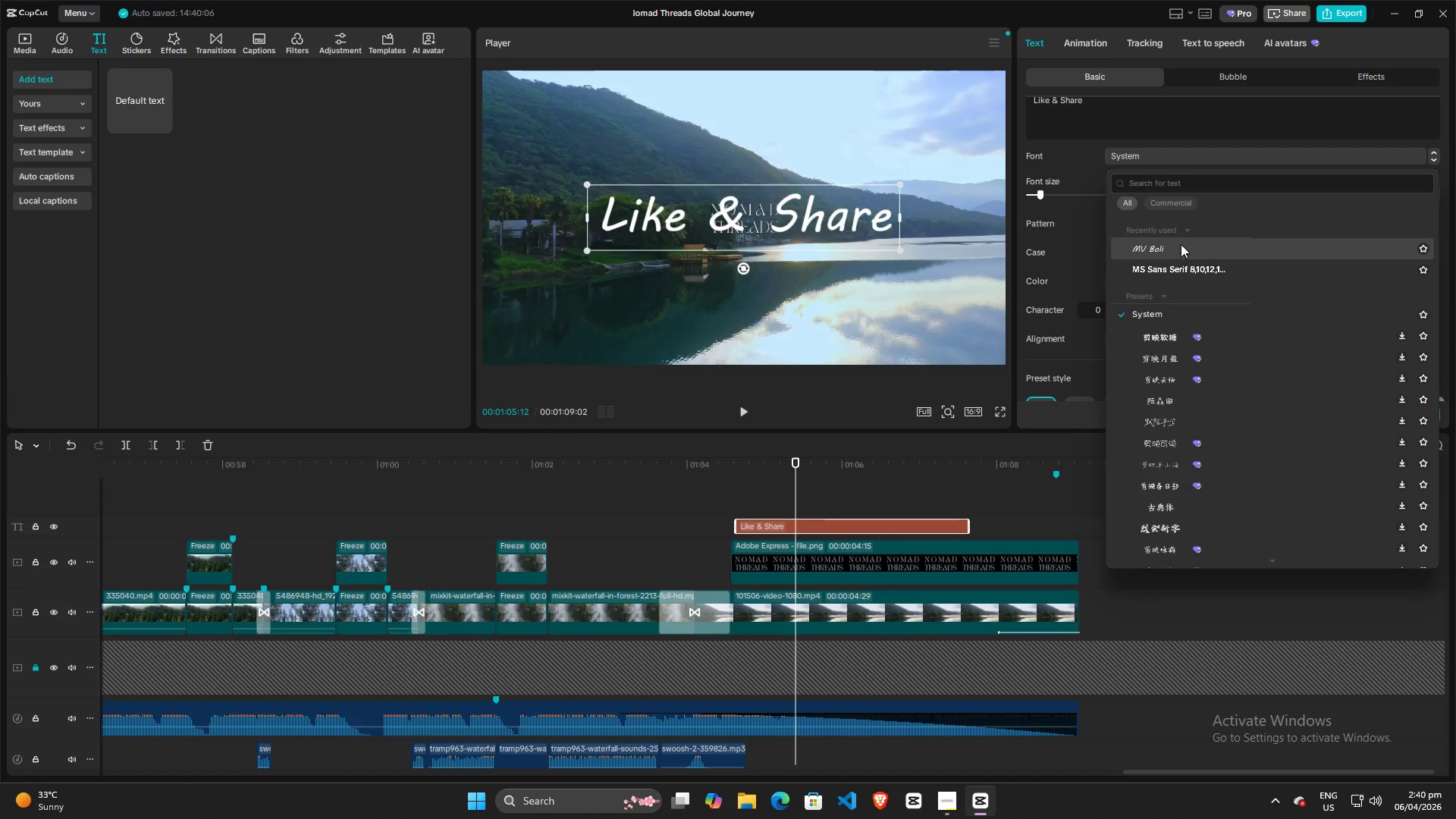 
left_click([1181, 244])
 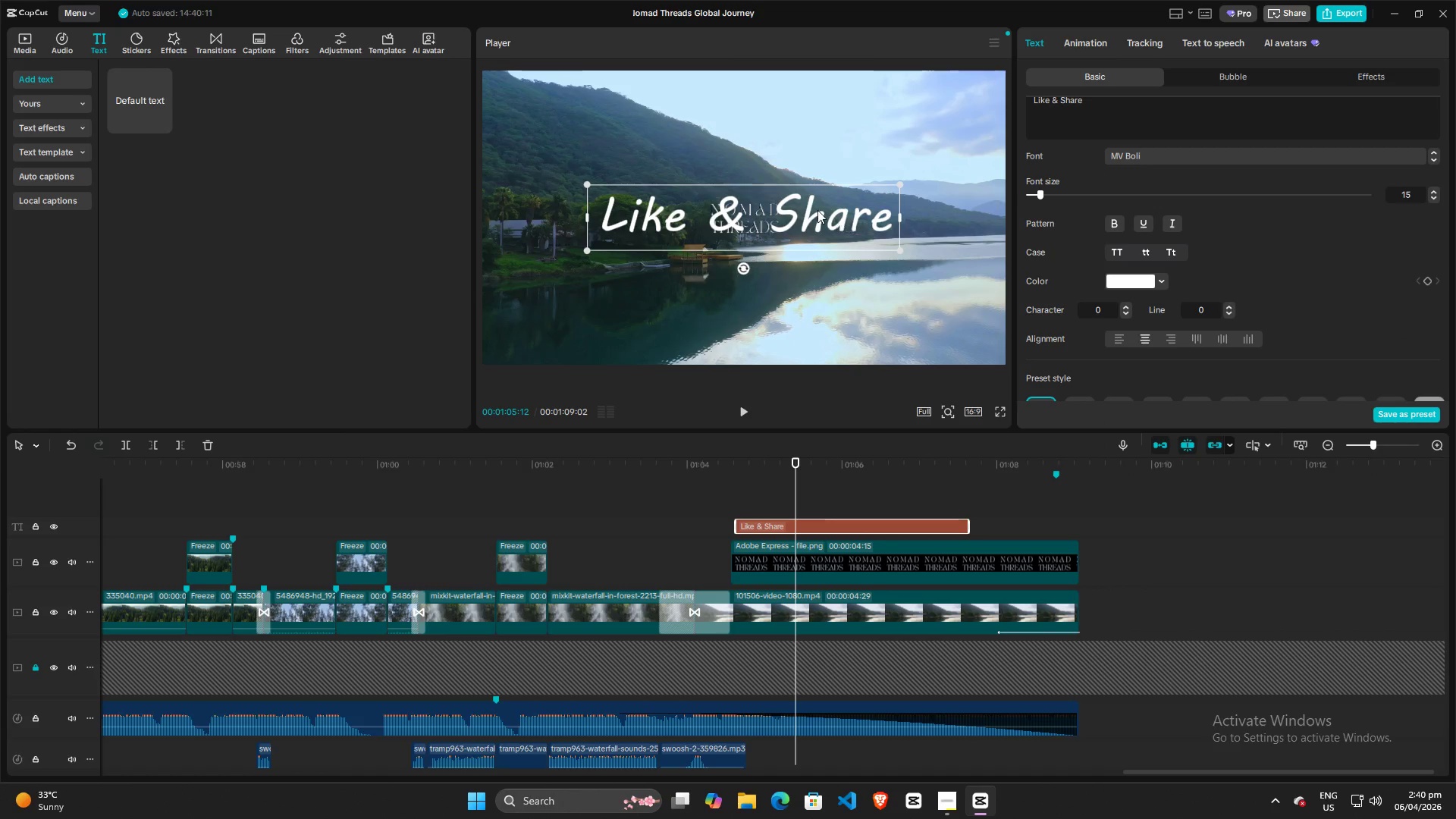 
left_click_drag(start_coordinate=[810, 207], to_coordinate=[821, 266])
 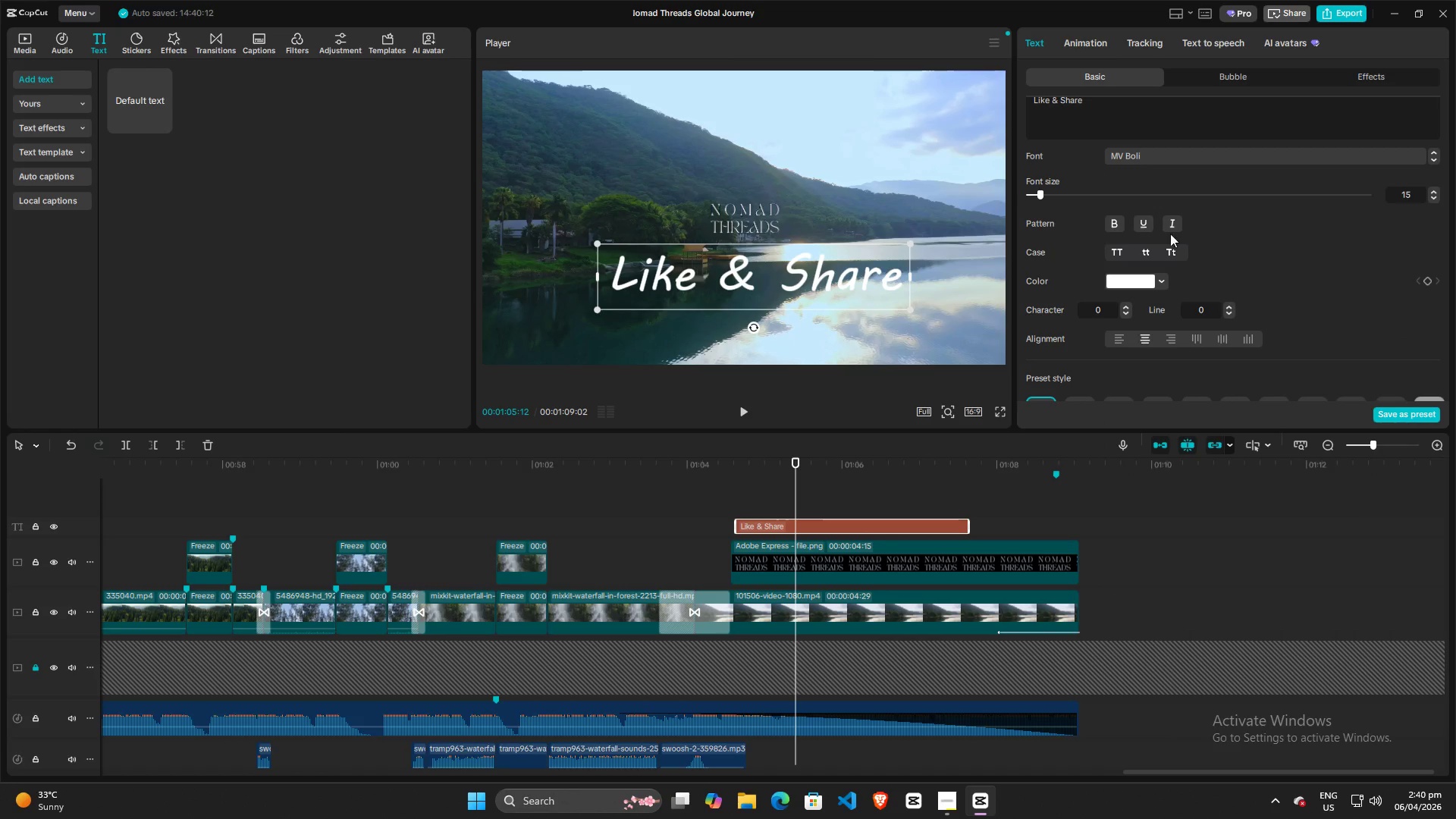 
scroll: coordinate [1082, 206], scroll_direction: none, amount: 0.0
 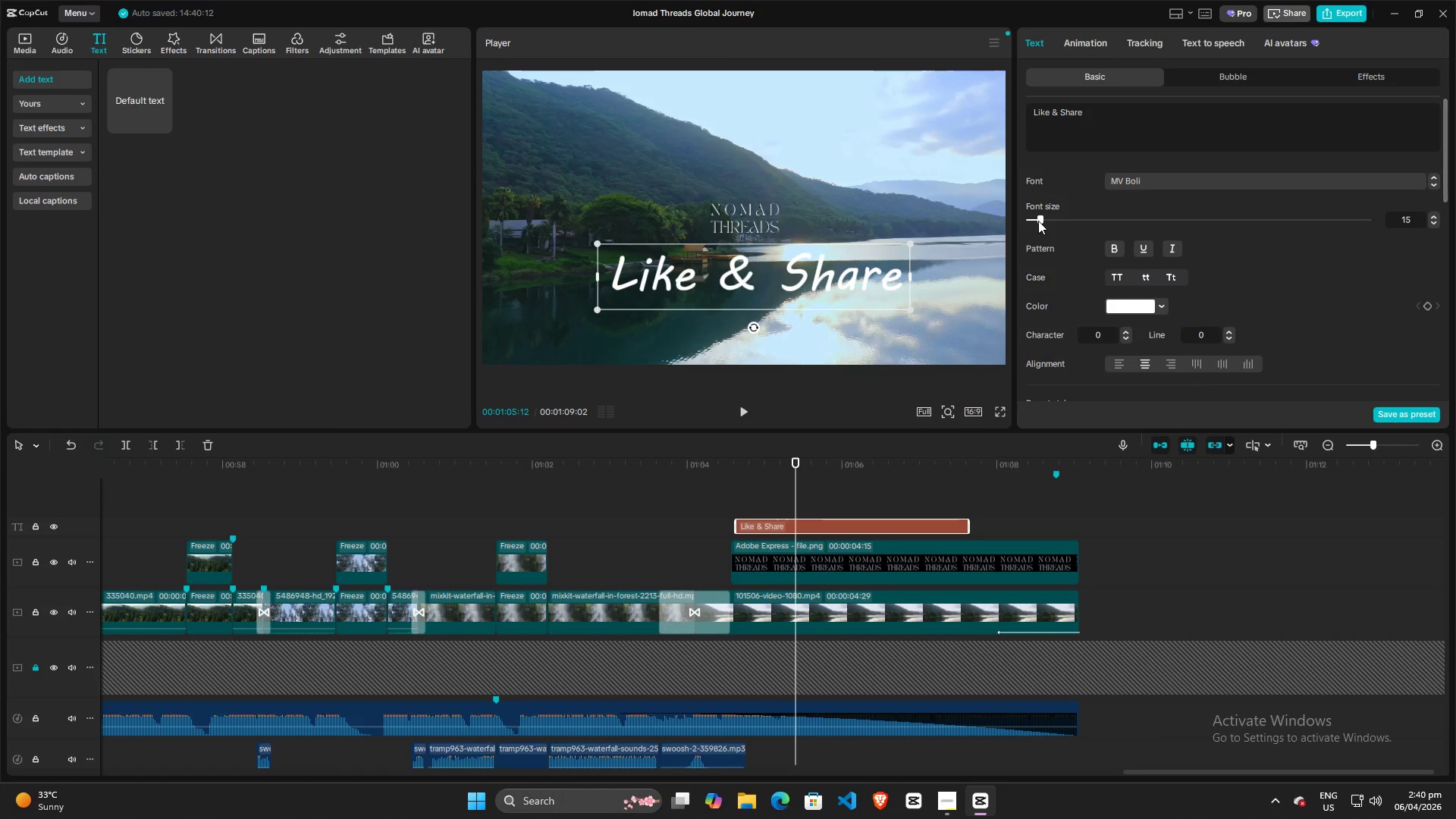 
scroll: coordinate [1169, 279], scroll_direction: down, amount: 18.0
 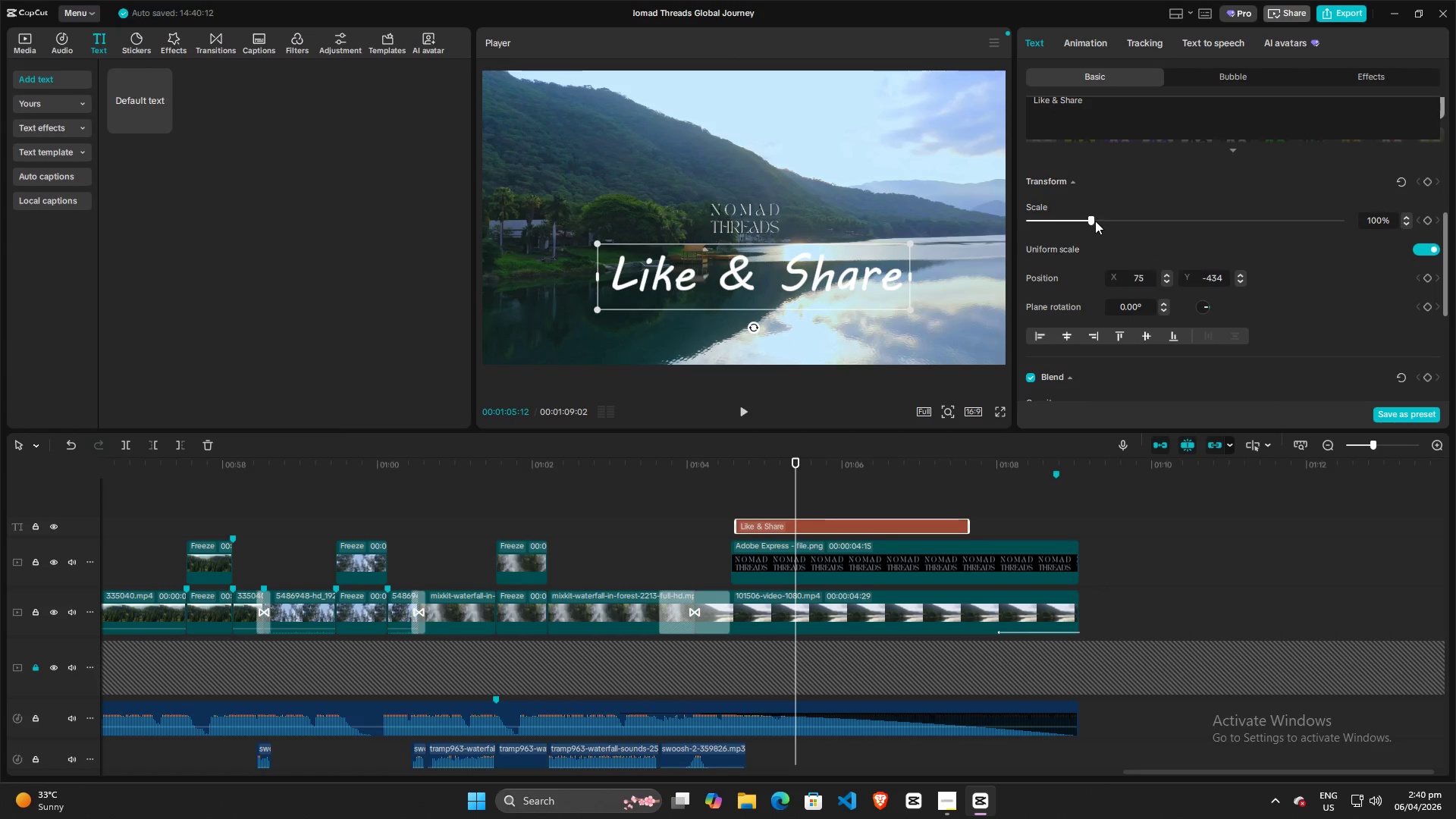 
left_click_drag(start_coordinate=[1092, 221], to_coordinate=[1054, 226])
 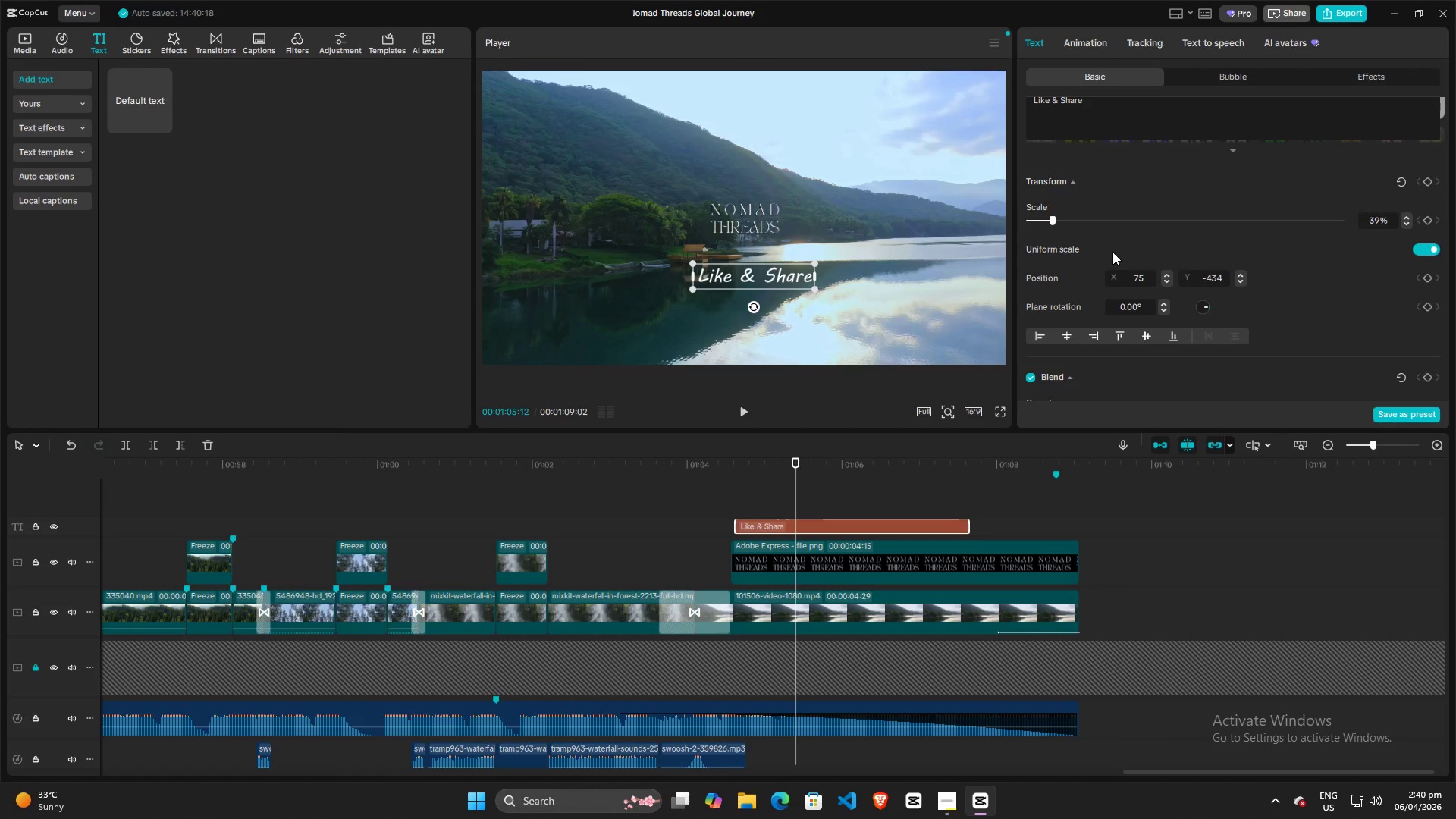 
scroll: coordinate [1118, 251], scroll_direction: up, amount: 2.0
 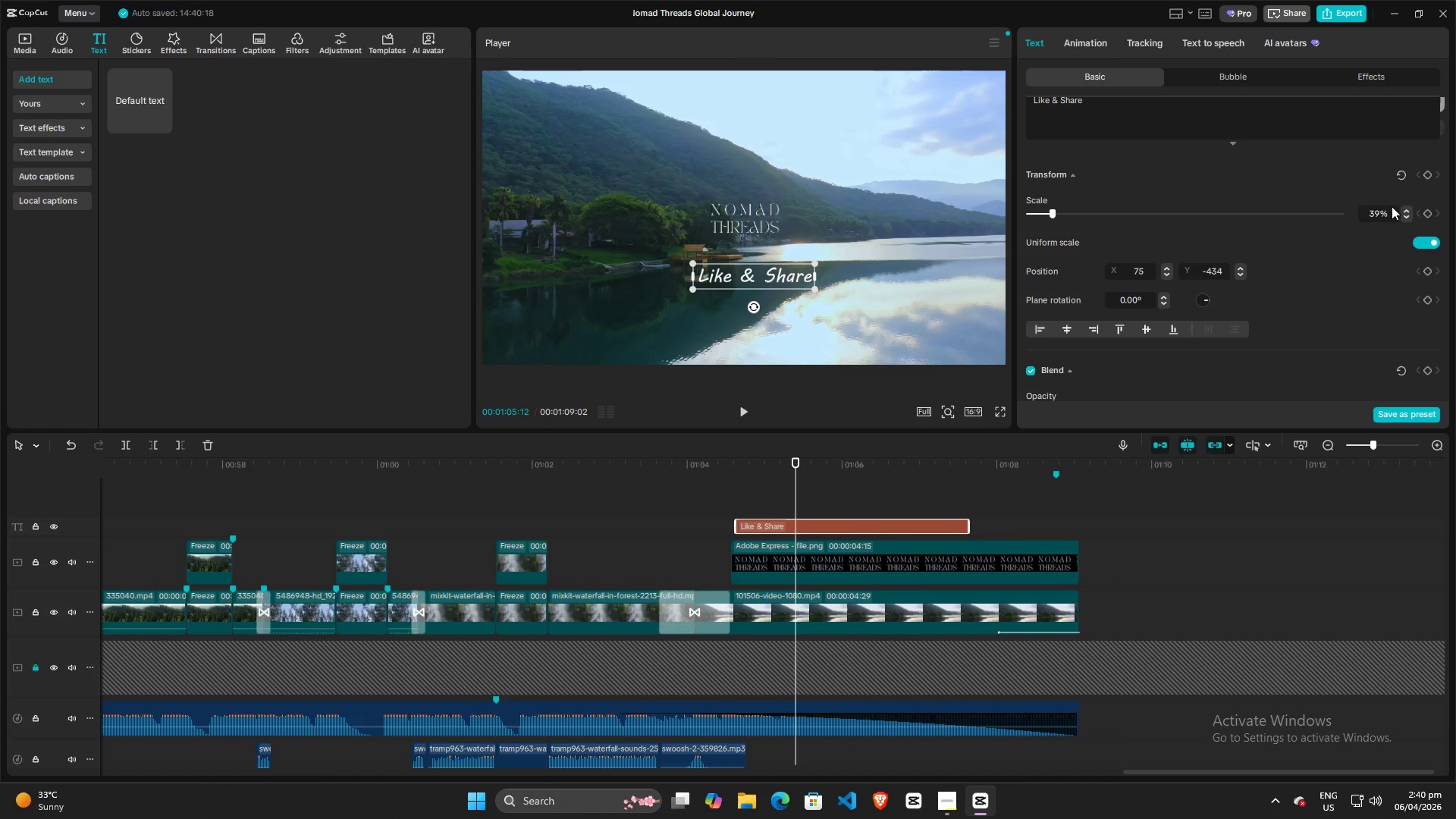 
left_click([1401, 209])
 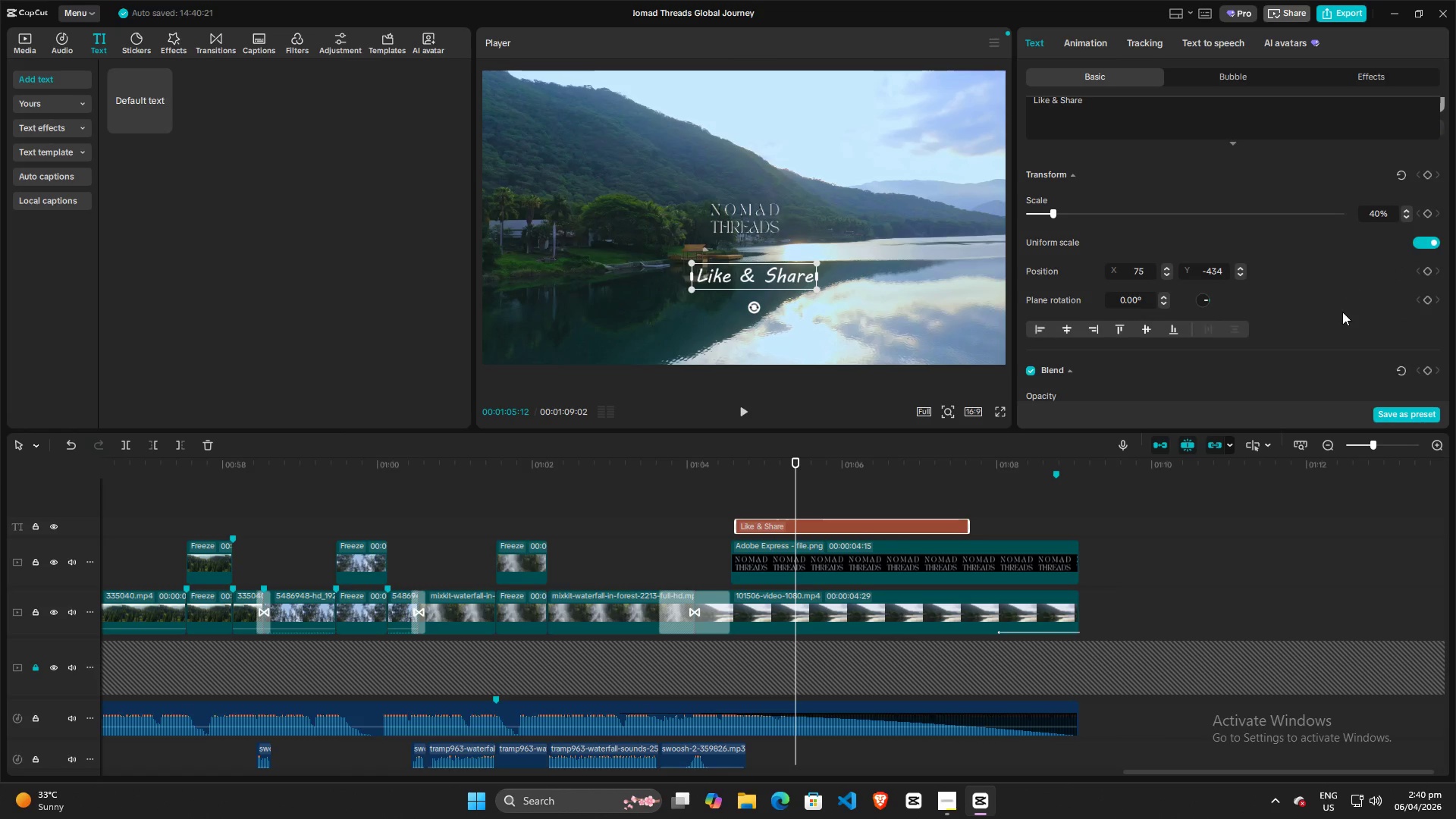 
scroll: coordinate [1130, 253], scroll_direction: down, amount: 18.0
 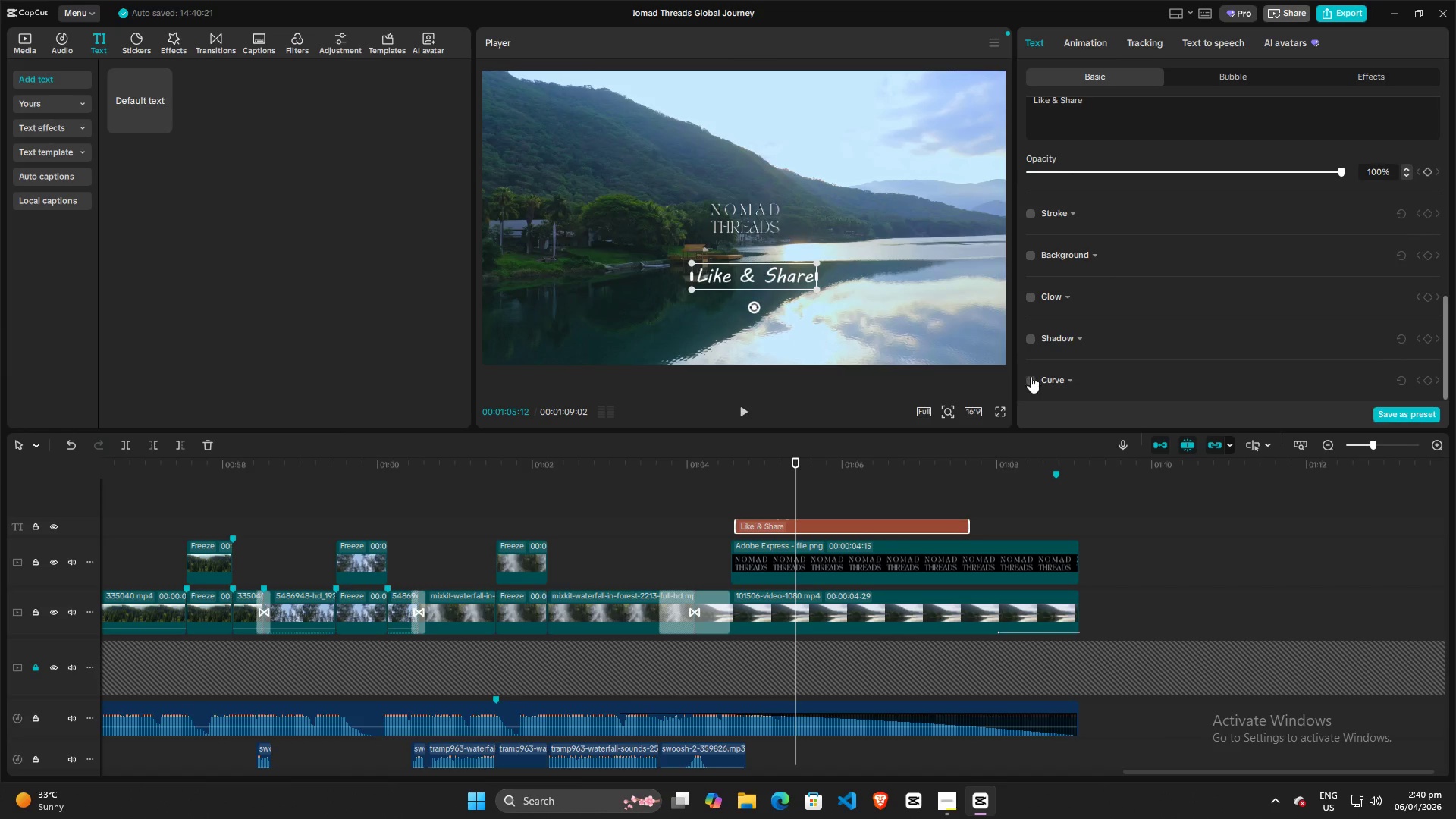 
left_click([1031, 377])
 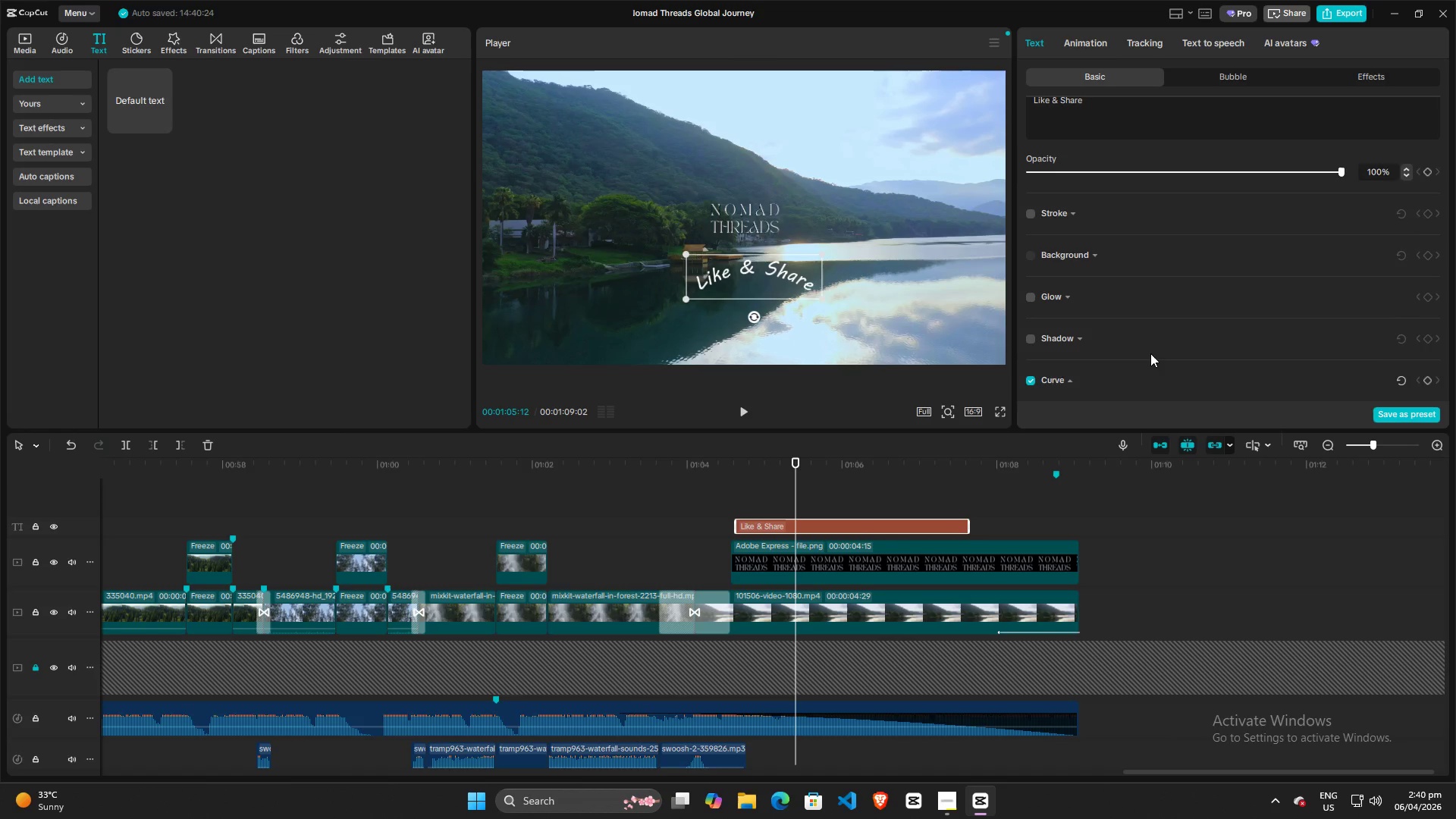 
scroll: coordinate [1128, 349], scroll_direction: down, amount: 7.0
 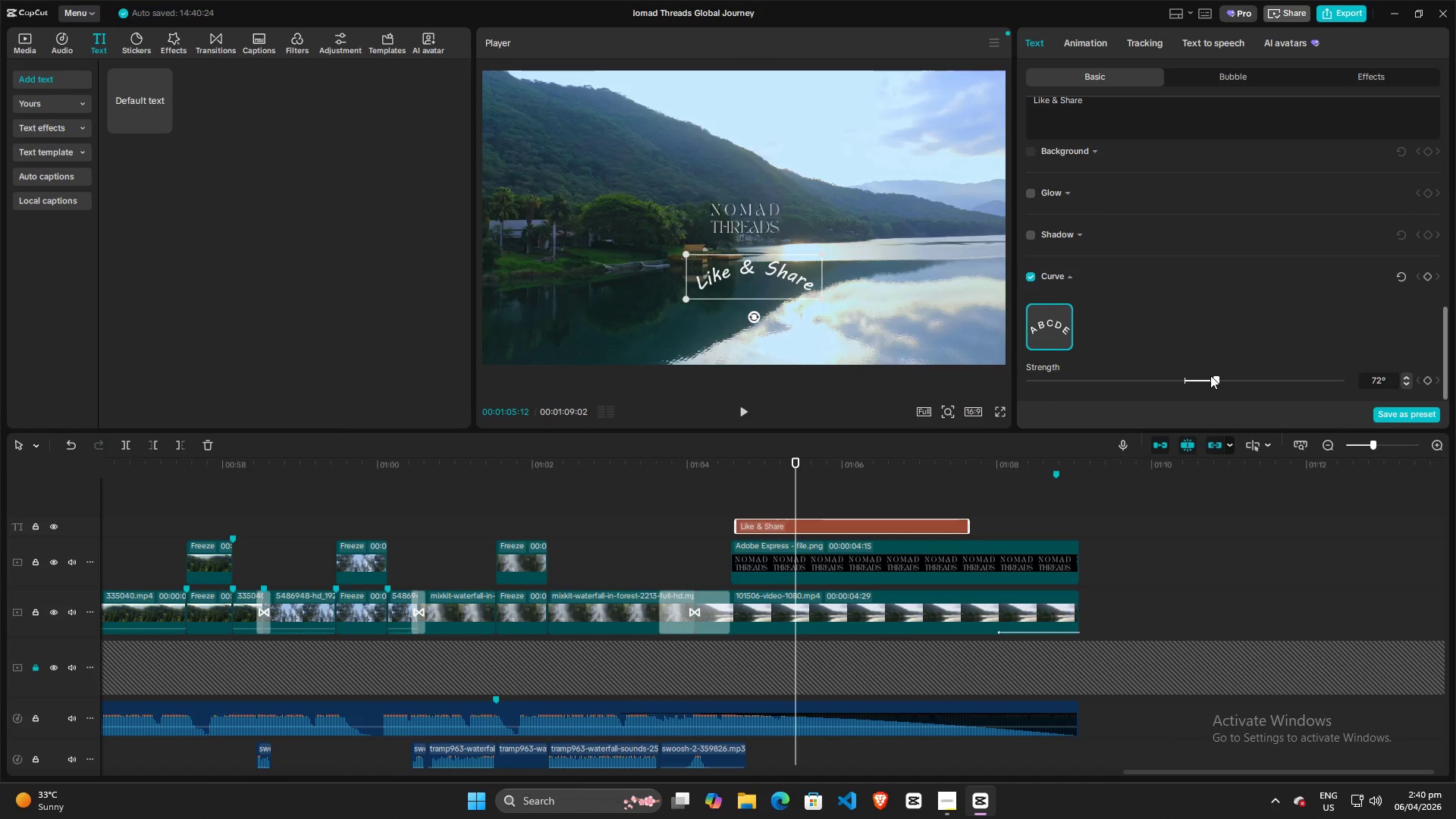 
left_click_drag(start_coordinate=[1218, 378], to_coordinate=[1166, 381])
 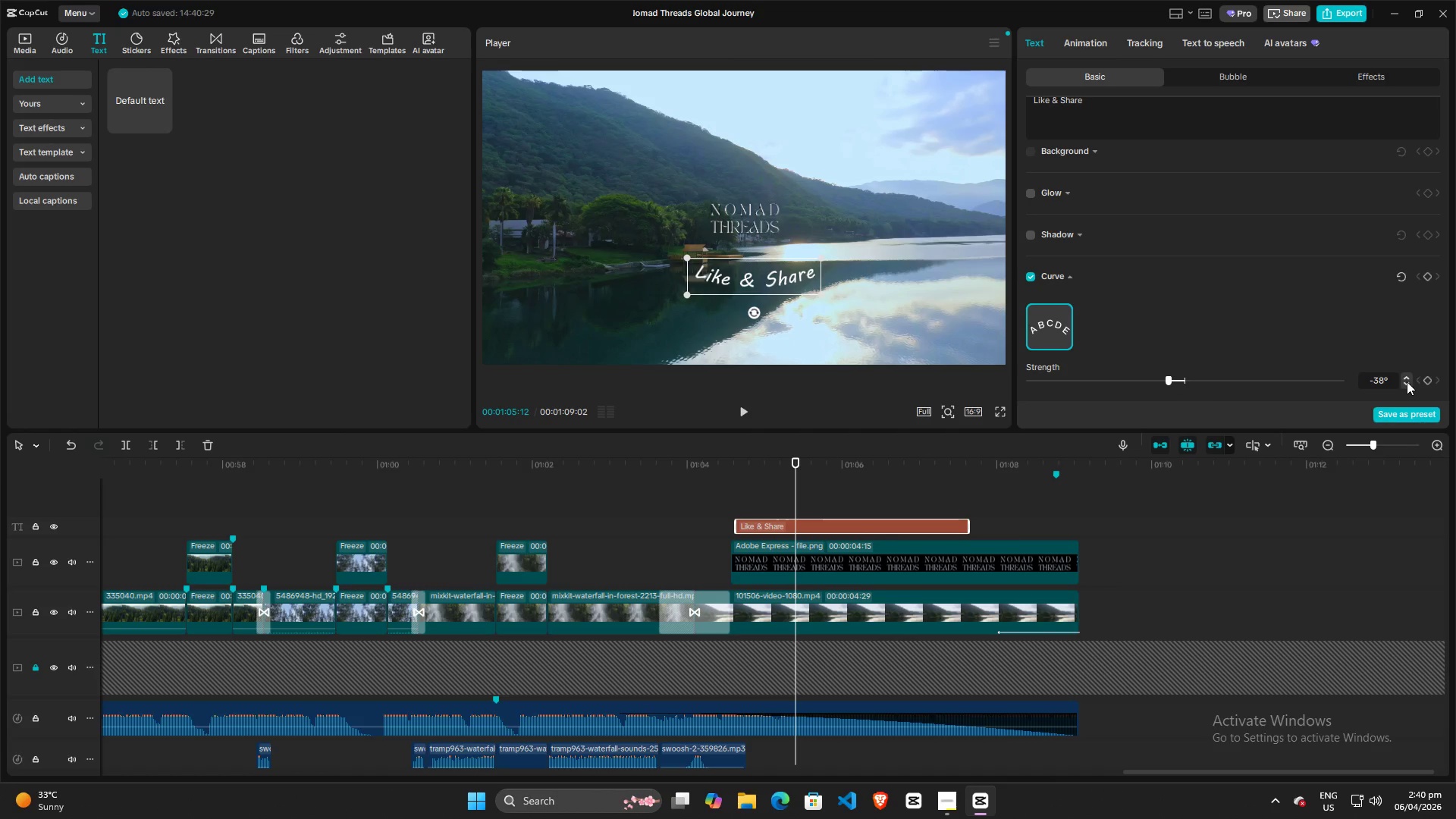 
left_click([1407, 381])
 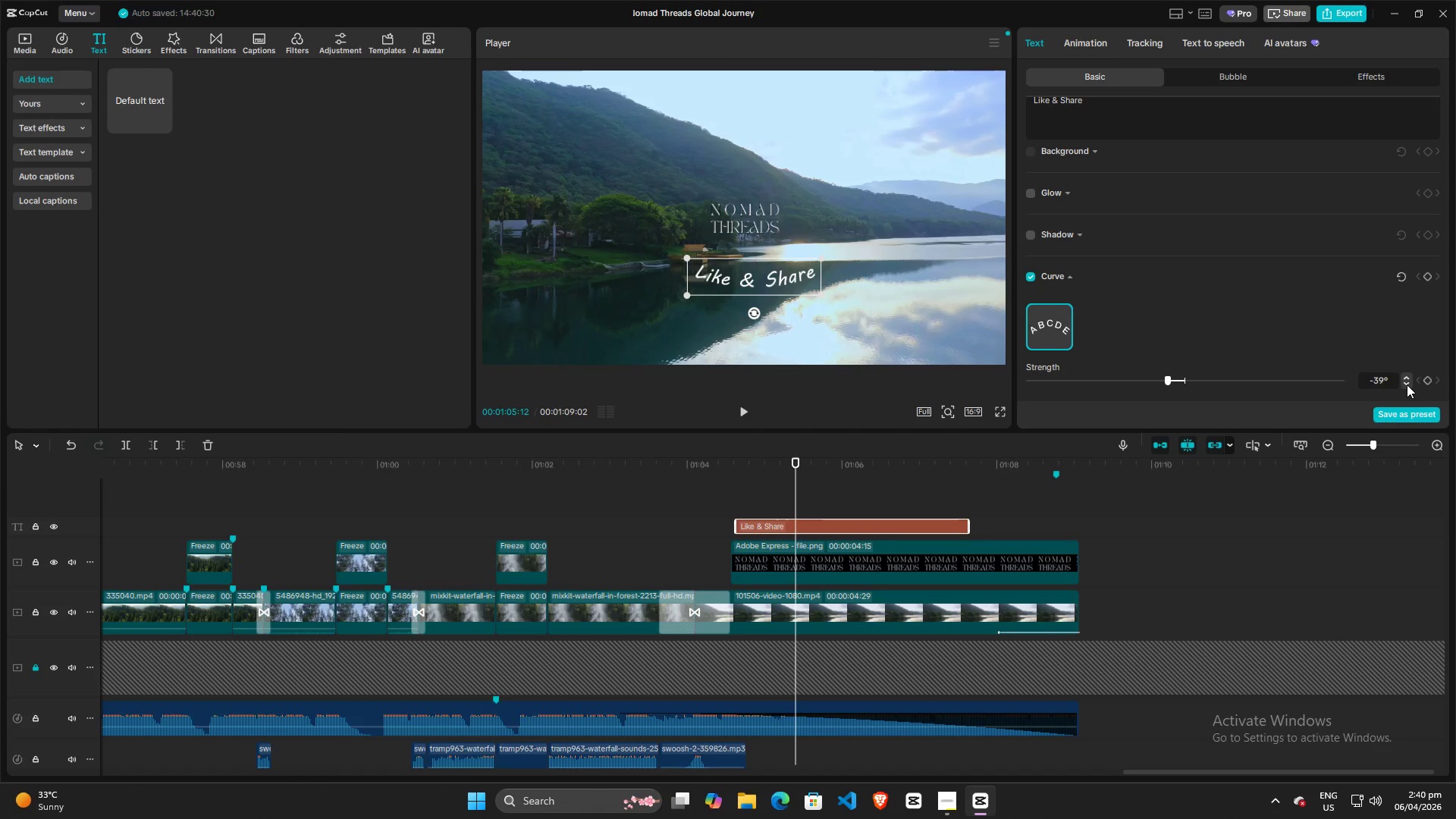 
left_click([1407, 384])
 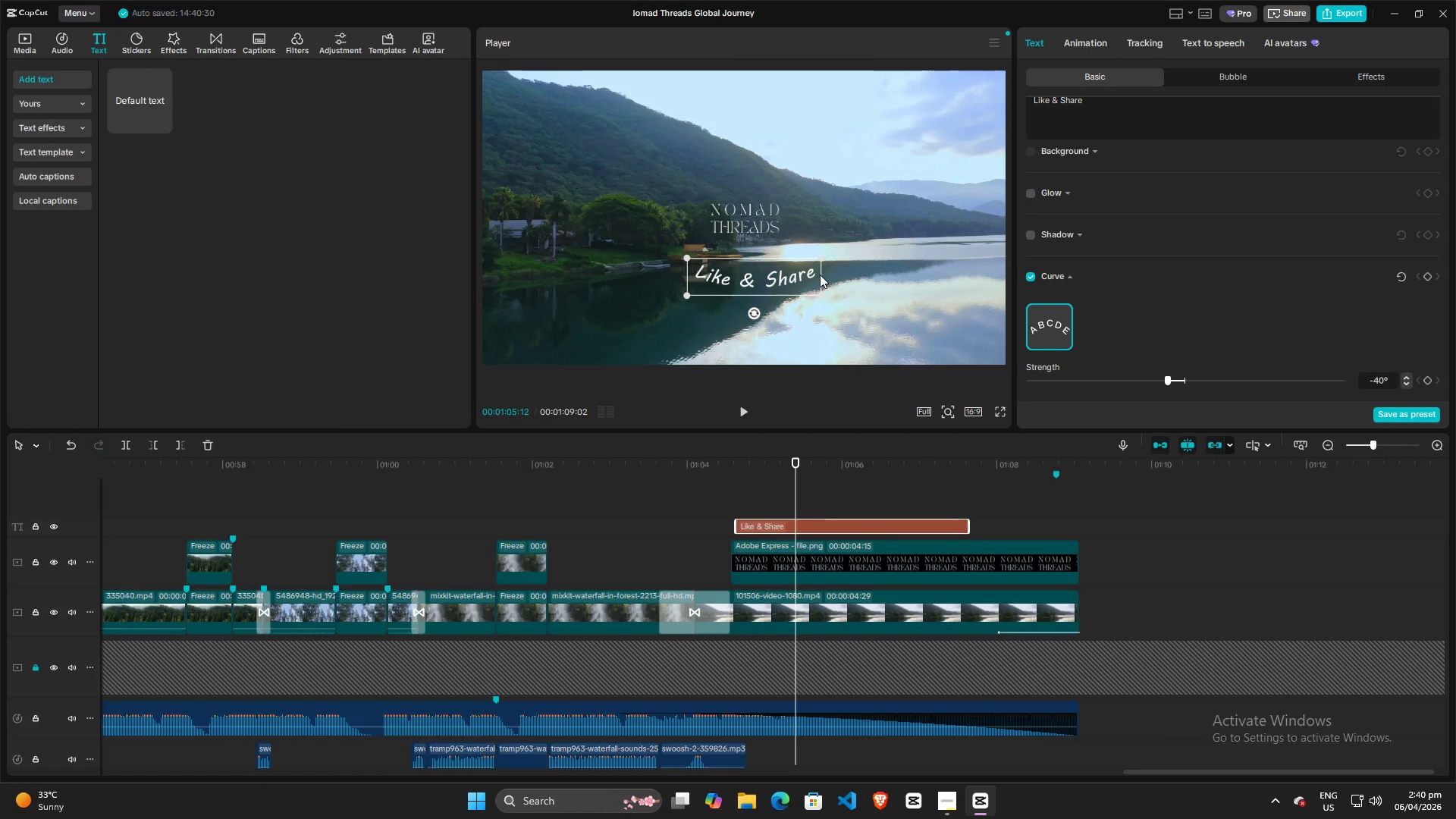 
left_click_drag(start_coordinate=[796, 274], to_coordinate=[787, 256])
 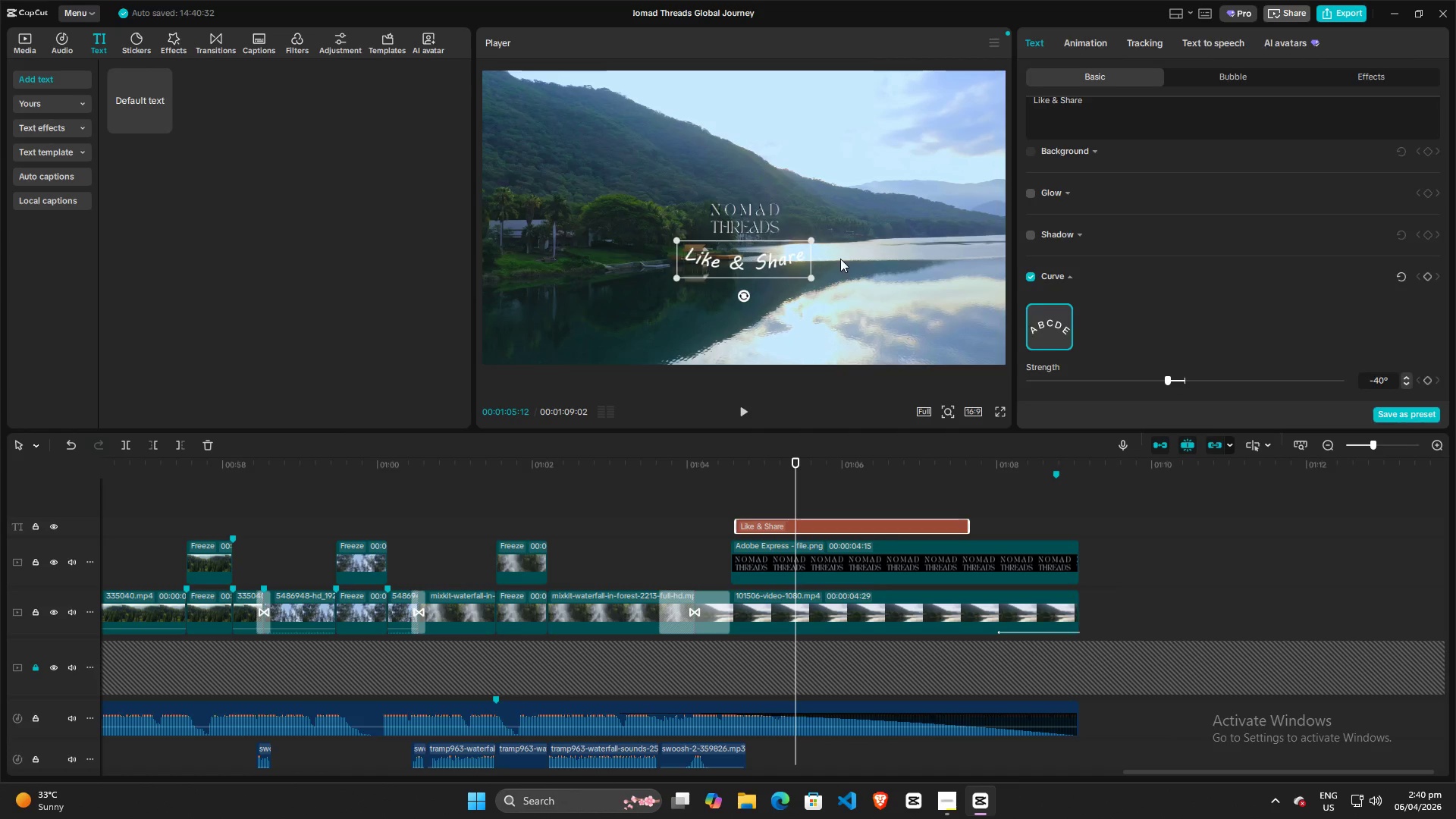 
left_click([843, 259])
 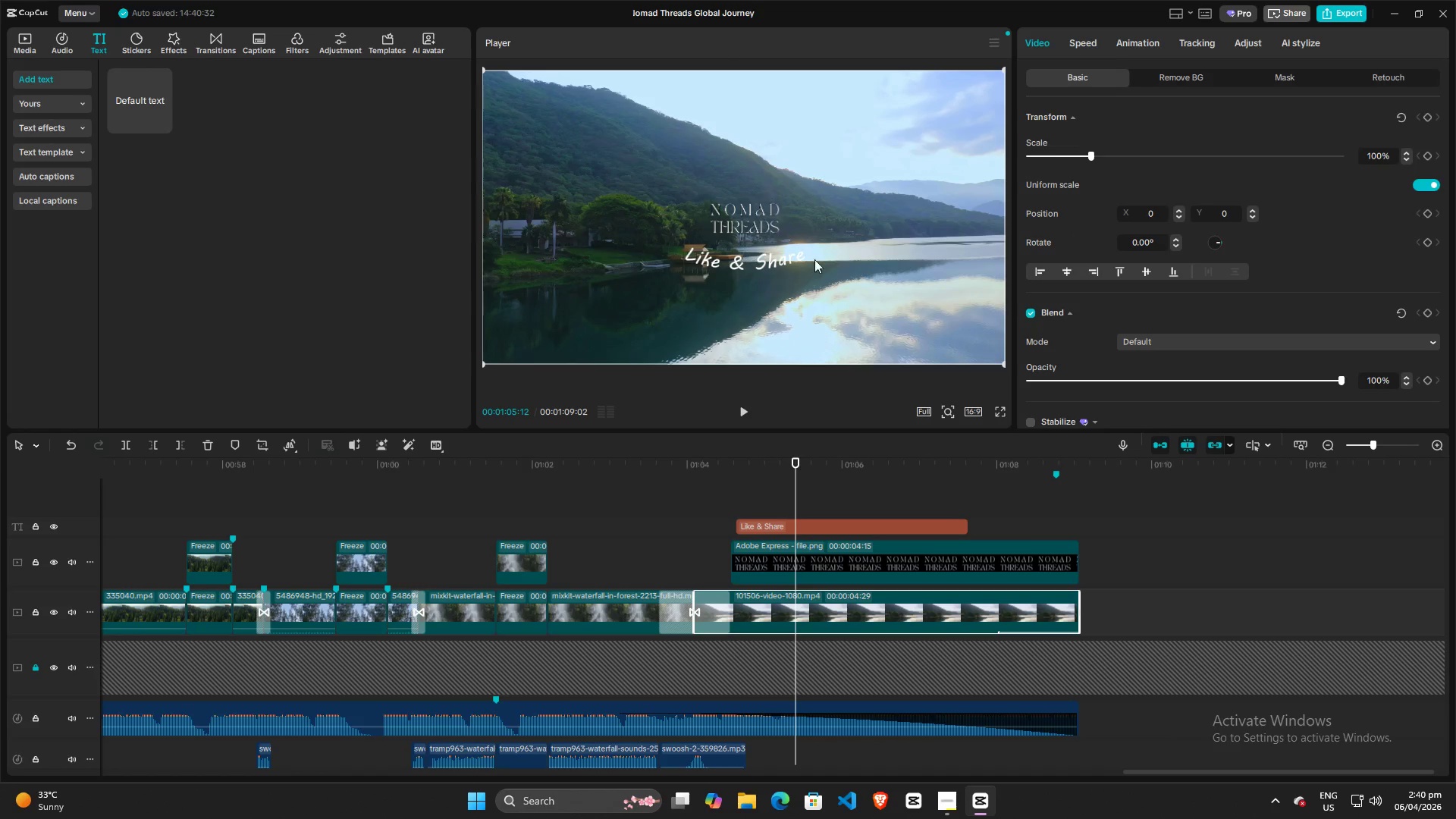 
left_click([781, 259])
 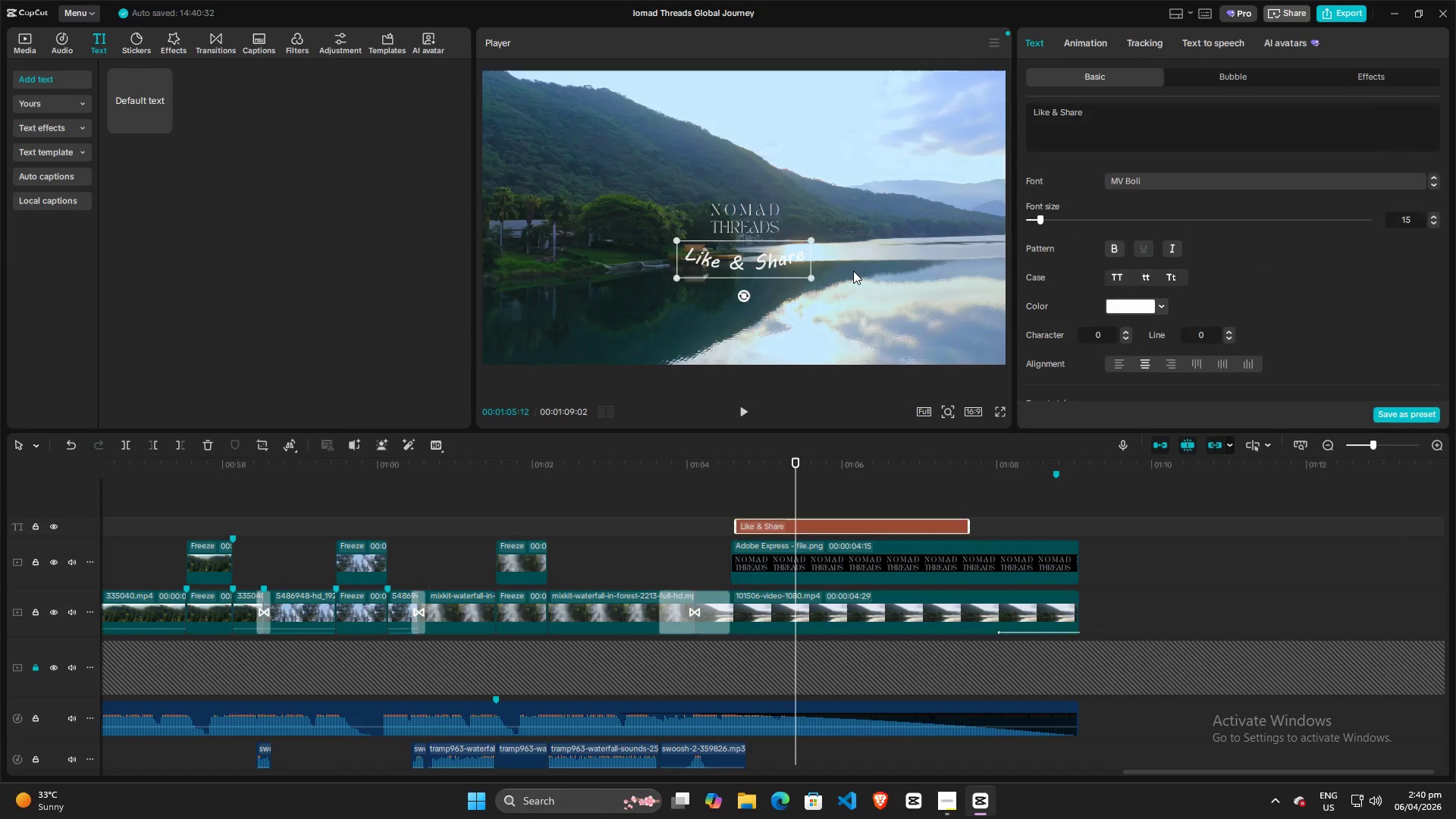 
scroll: coordinate [1175, 249], scroll_direction: up, amount: 5.0
 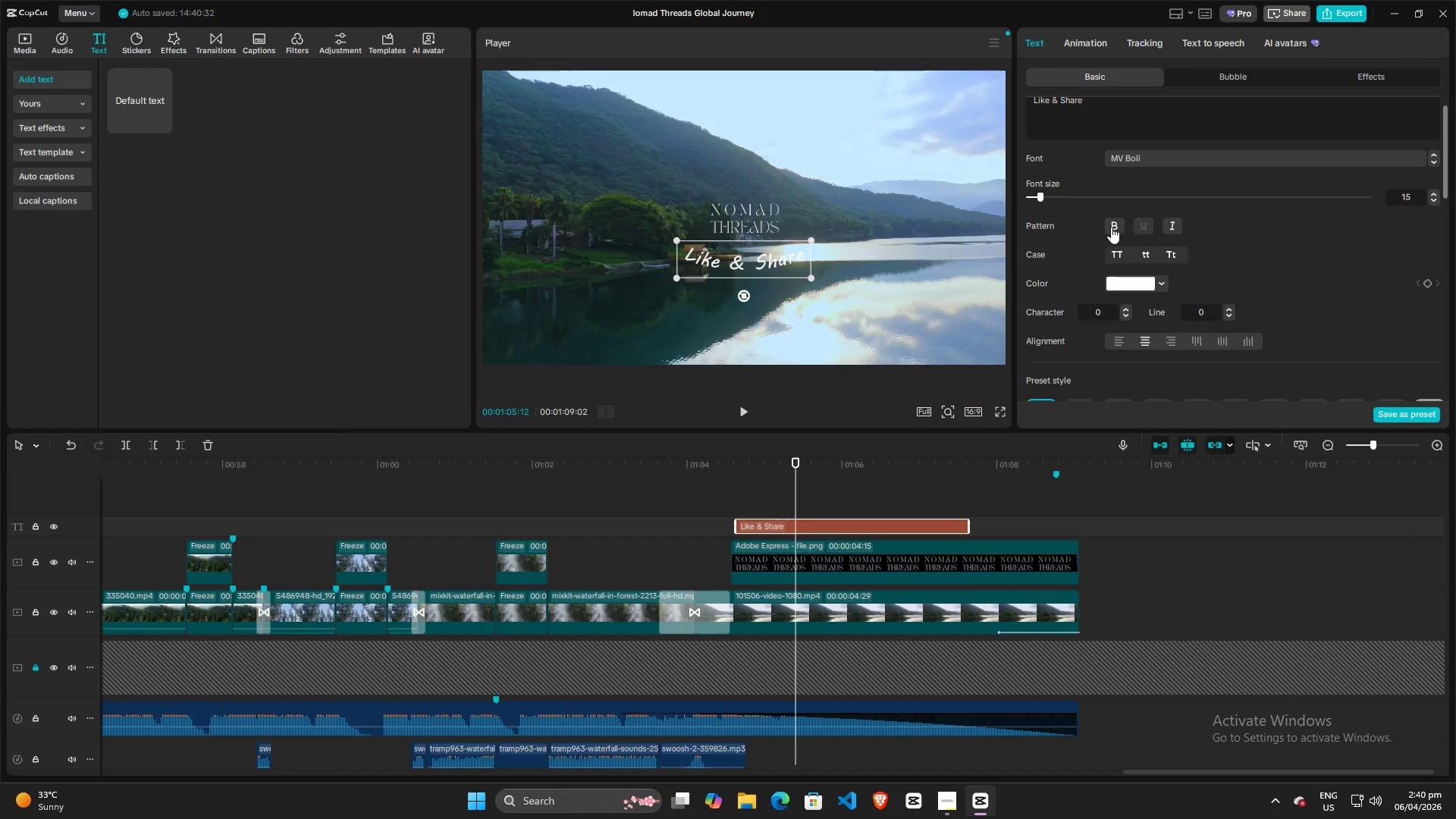 
left_click([1111, 227])
 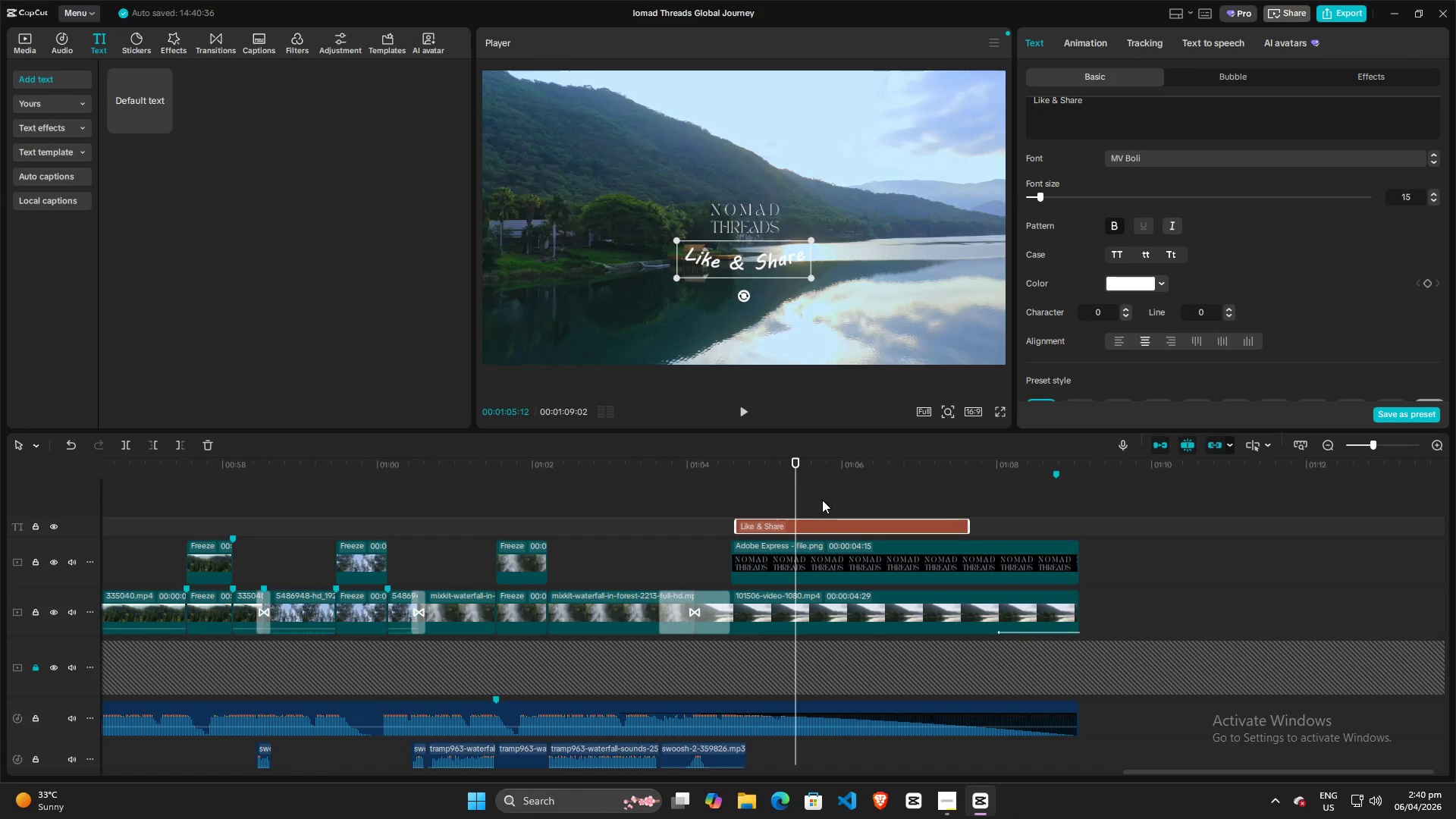 
left_click_drag(start_coordinate=[795, 472], to_coordinate=[701, 472])
 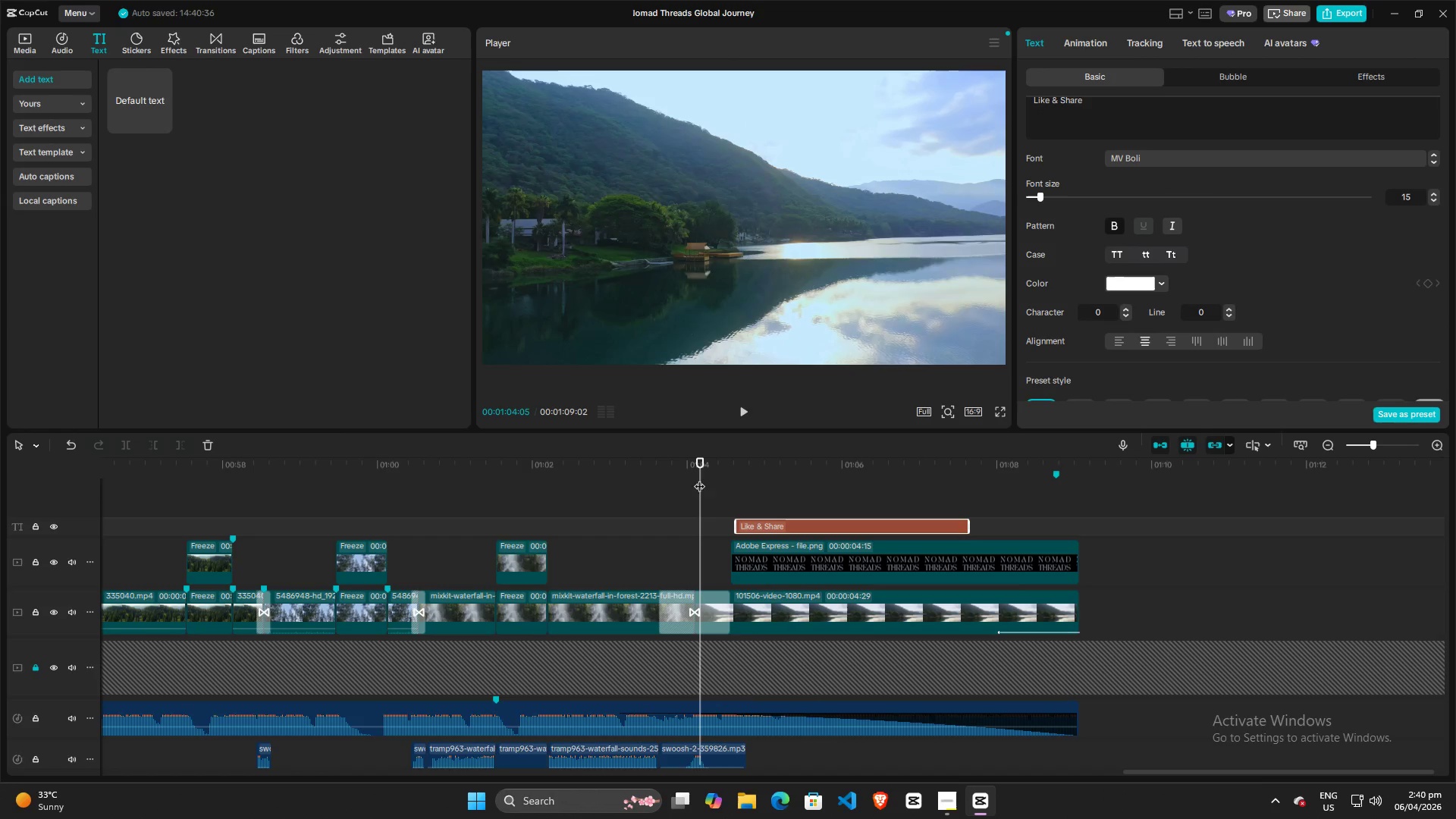 
key(Space)
 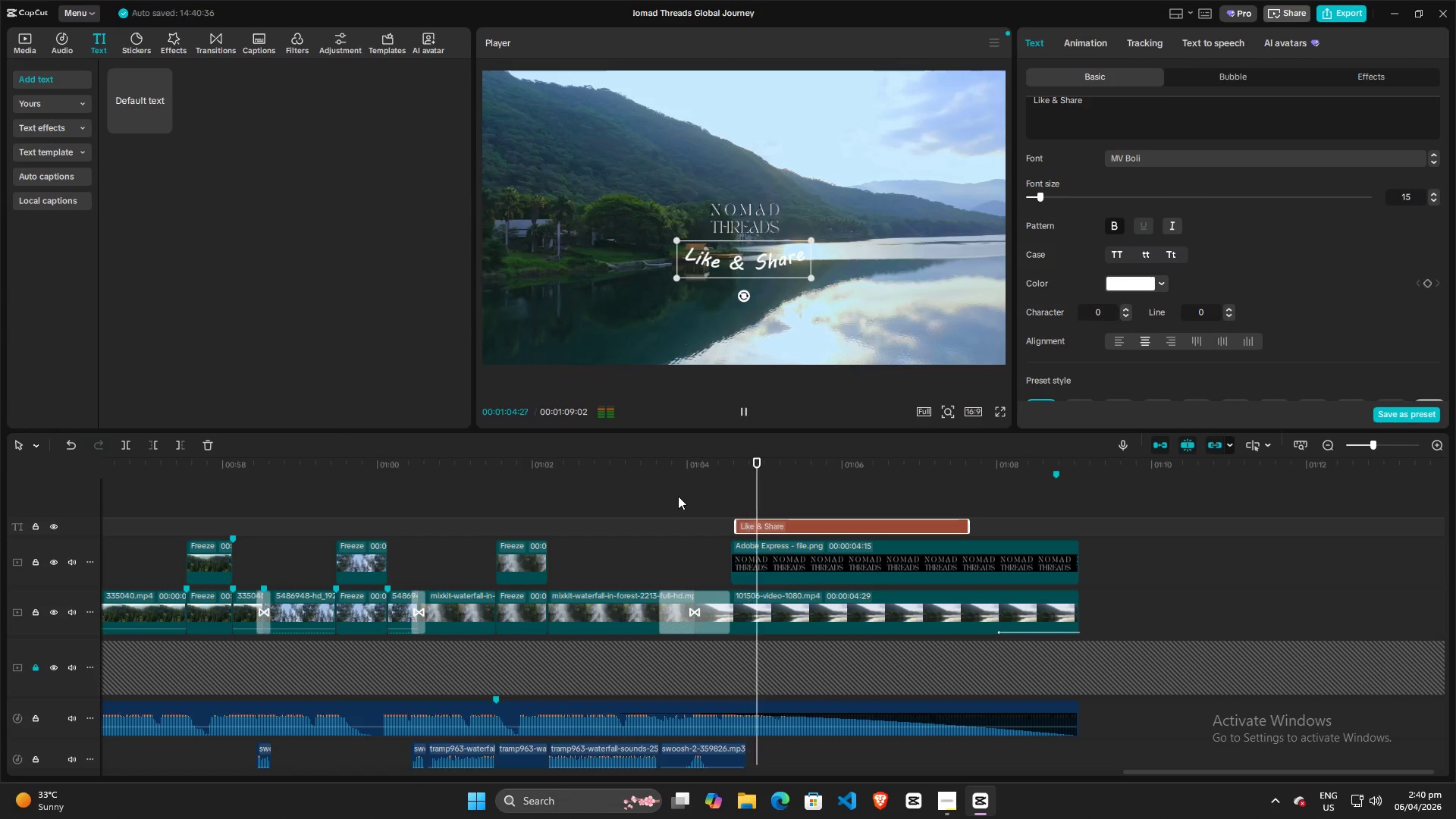 
key(Space)
 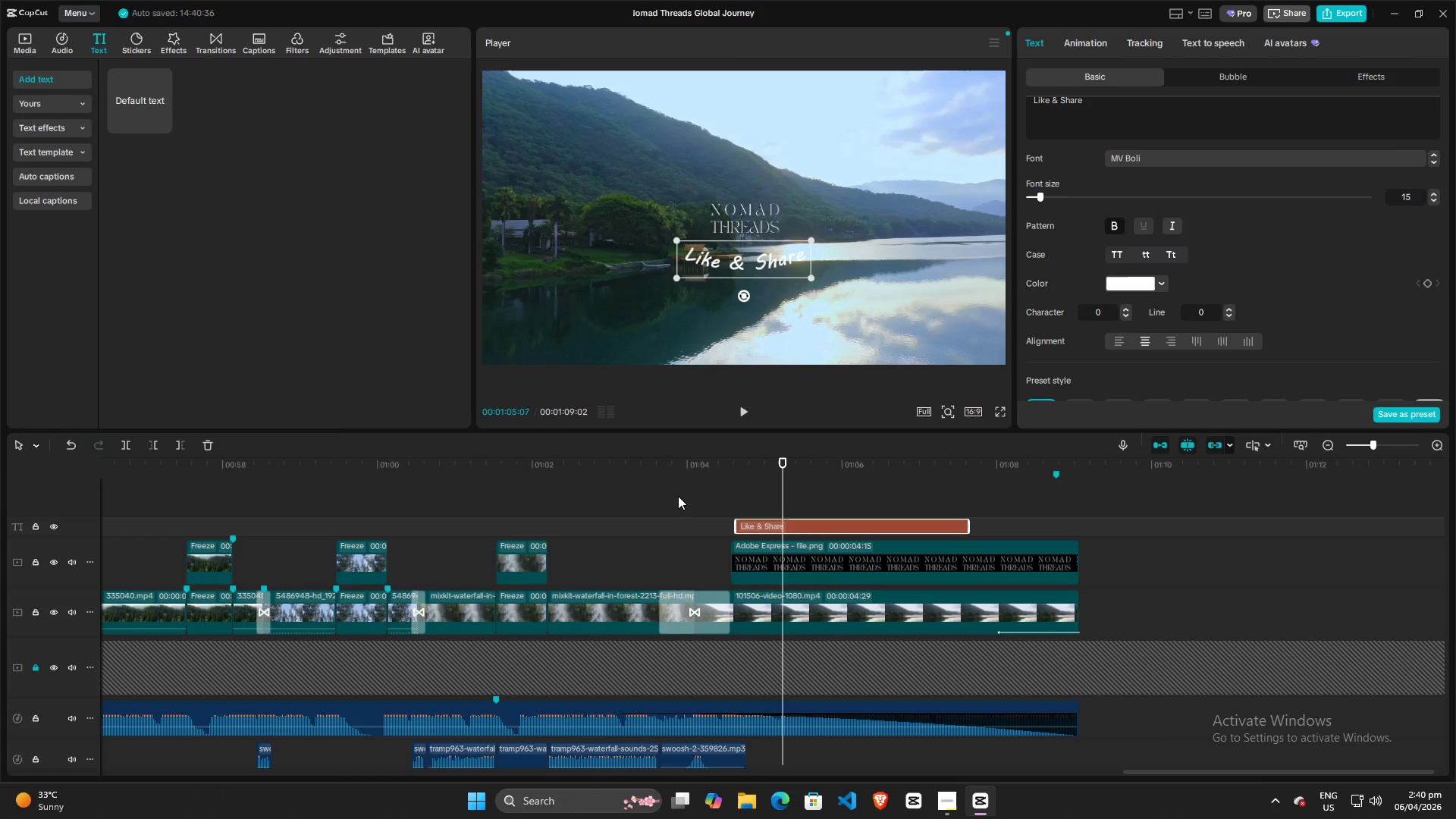 
left_click([678, 497])
 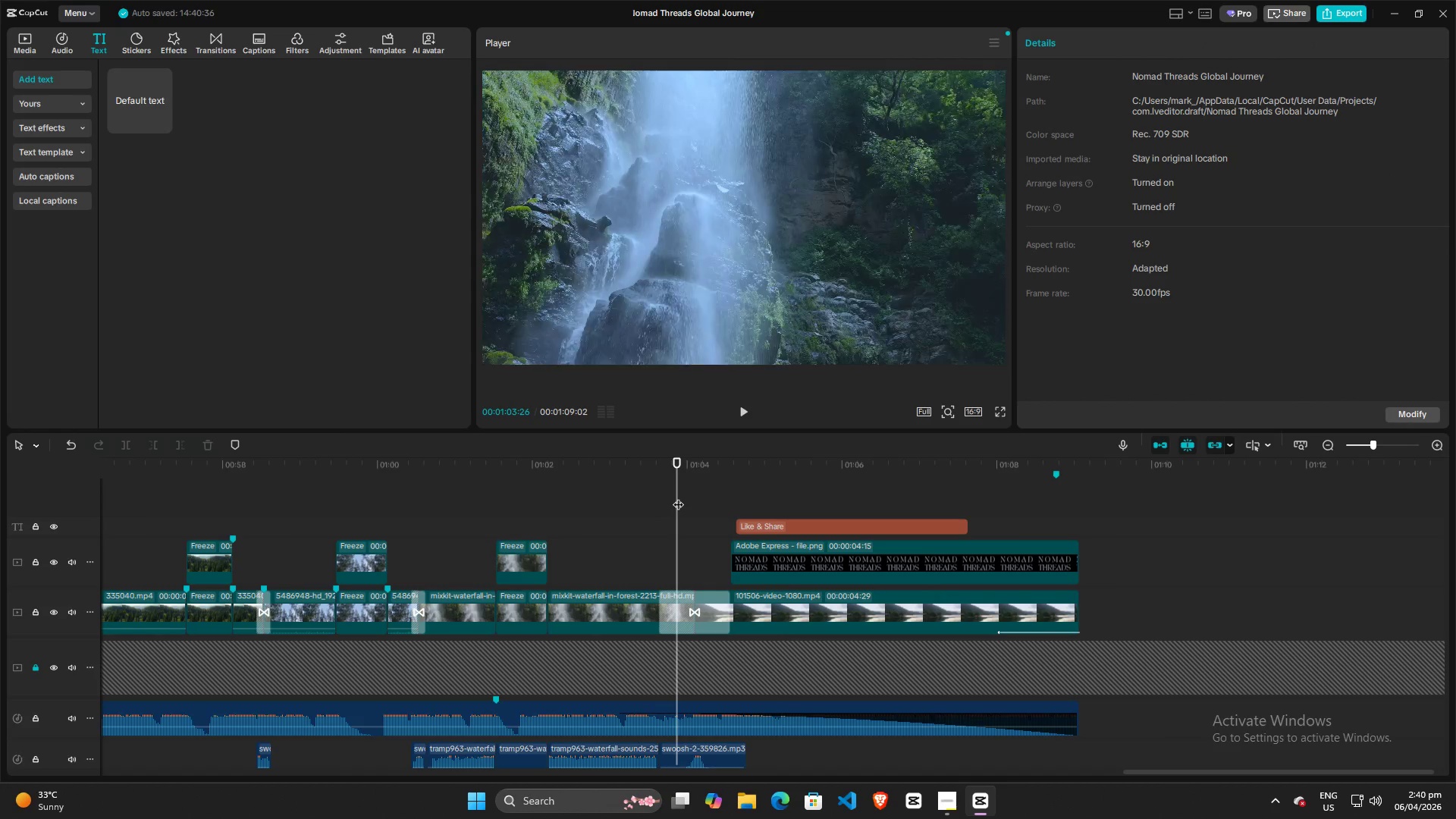 
key(Space)
 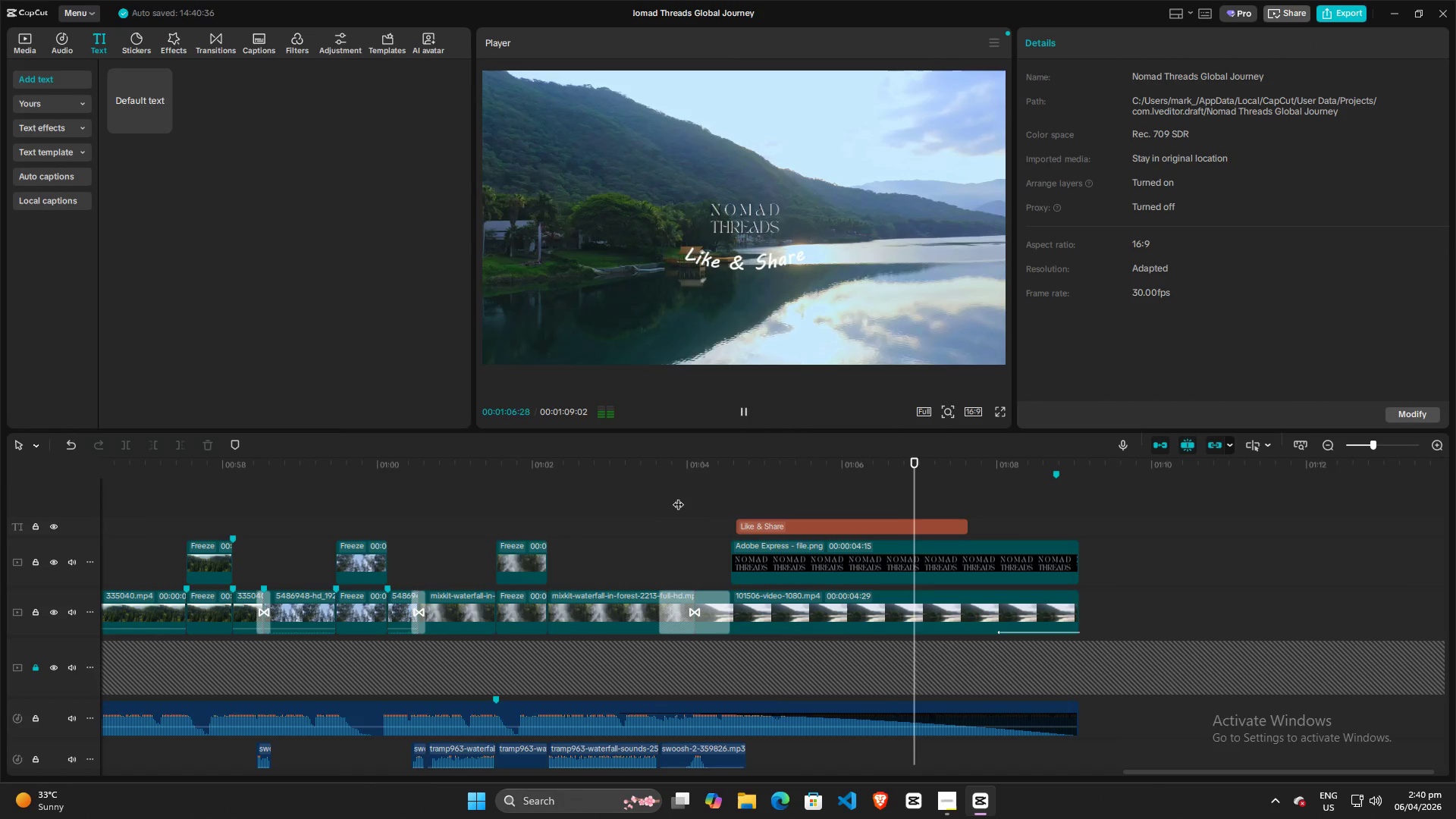 
key(Space)
 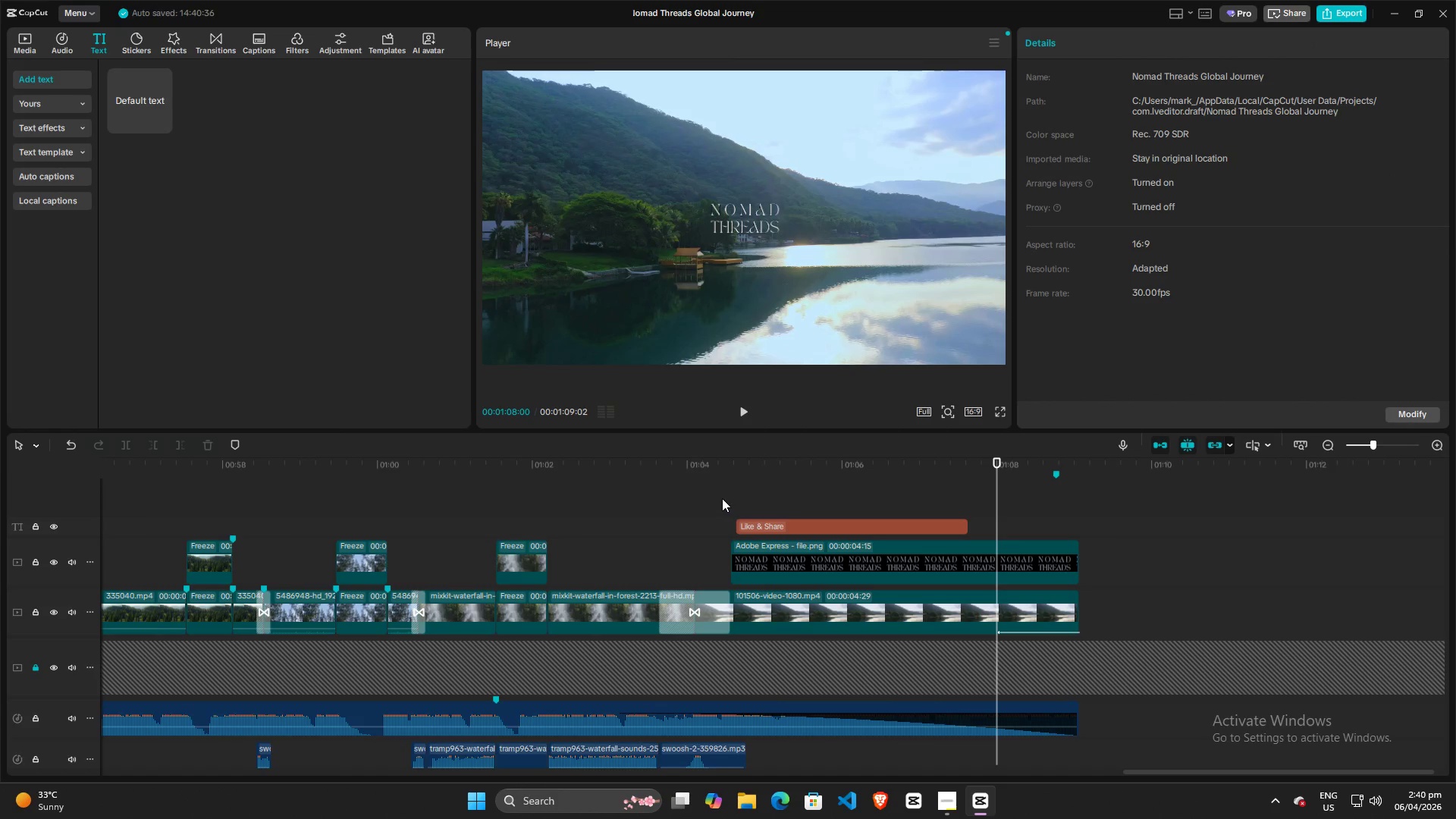 
left_click([722, 498])
 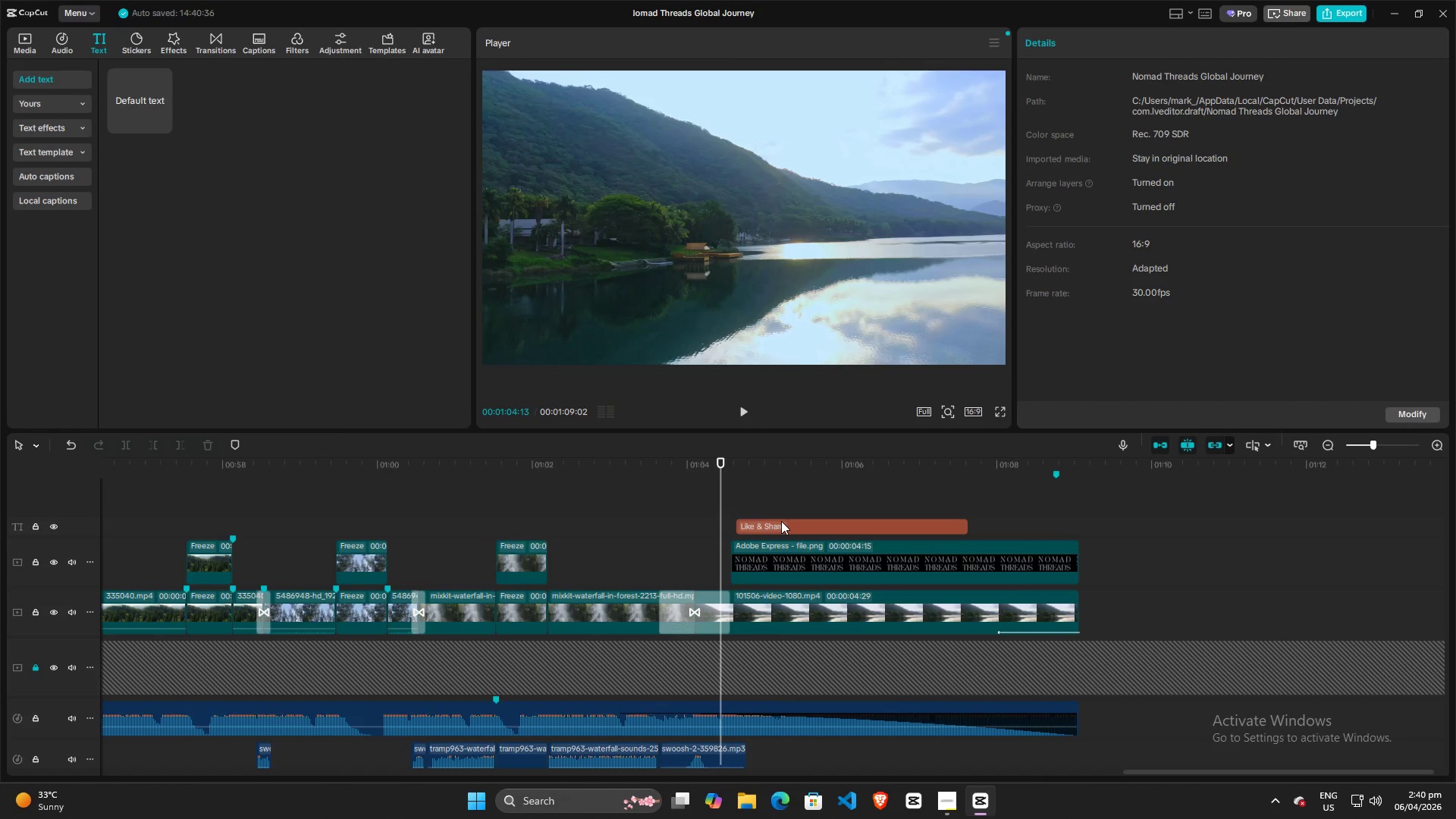 
left_click([808, 521])
 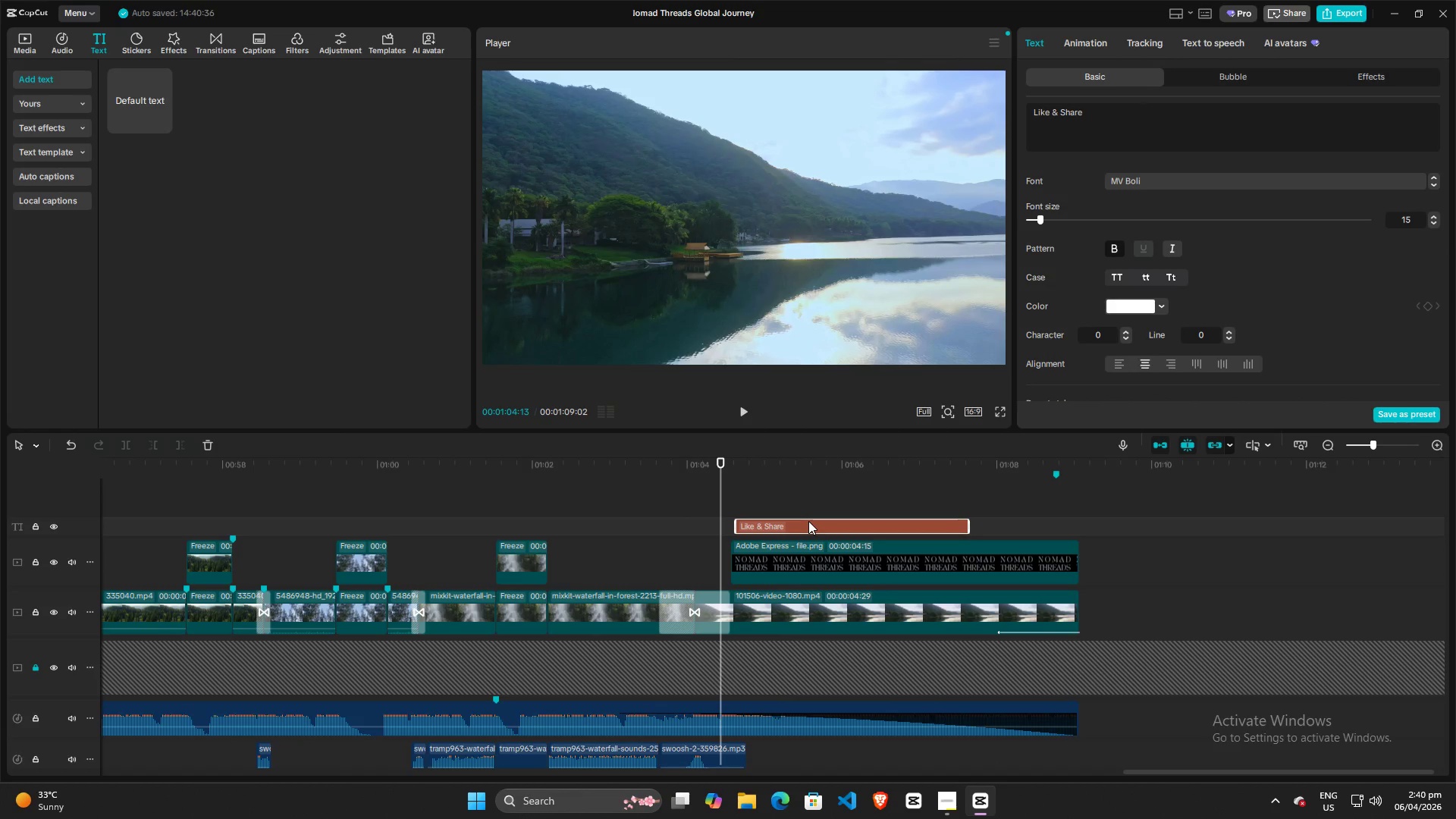 
left_click_drag(start_coordinate=[808, 521], to_coordinate=[803, 525])
 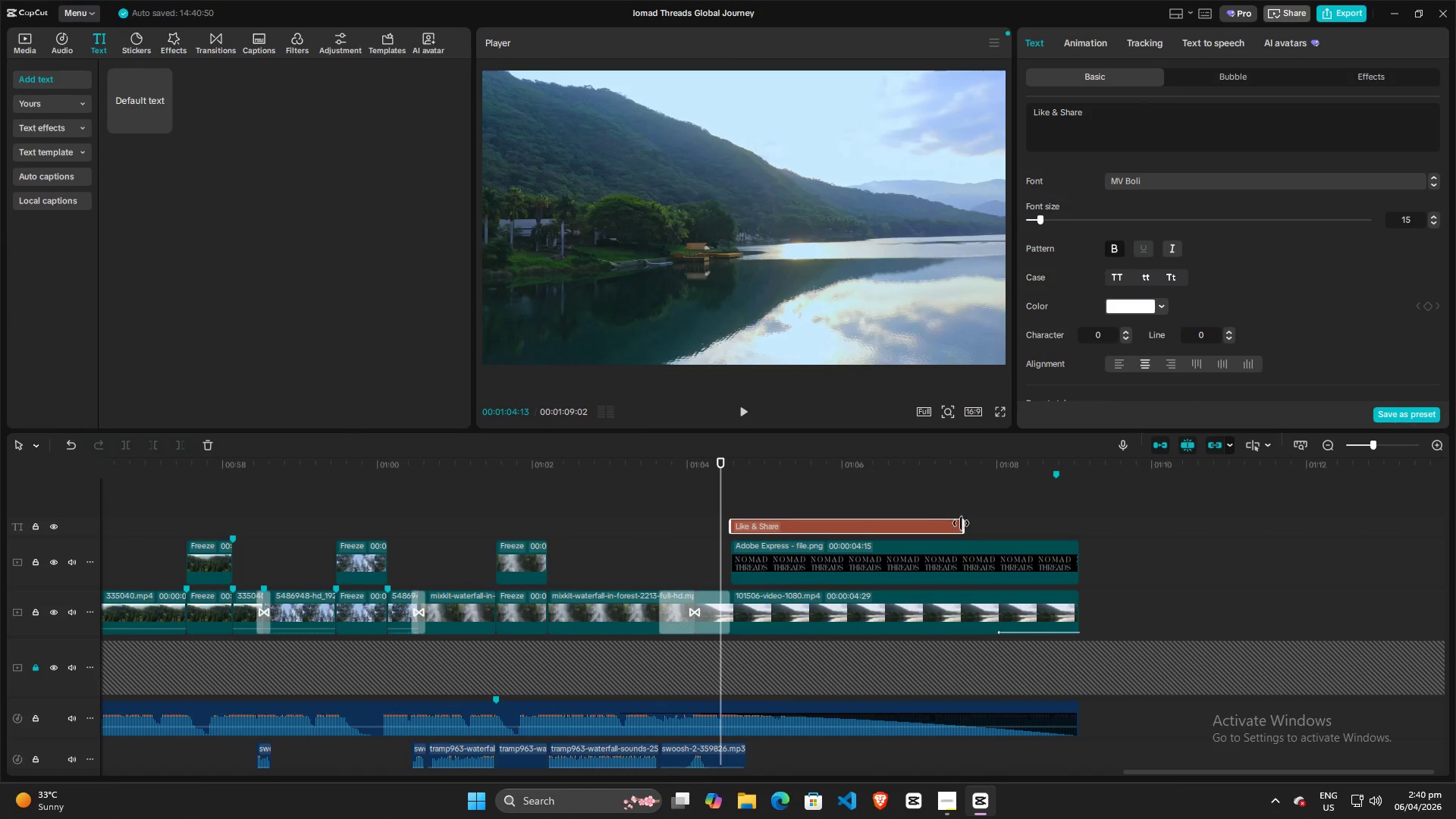 
left_click_drag(start_coordinate=[961, 523], to_coordinate=[1075, 523])
 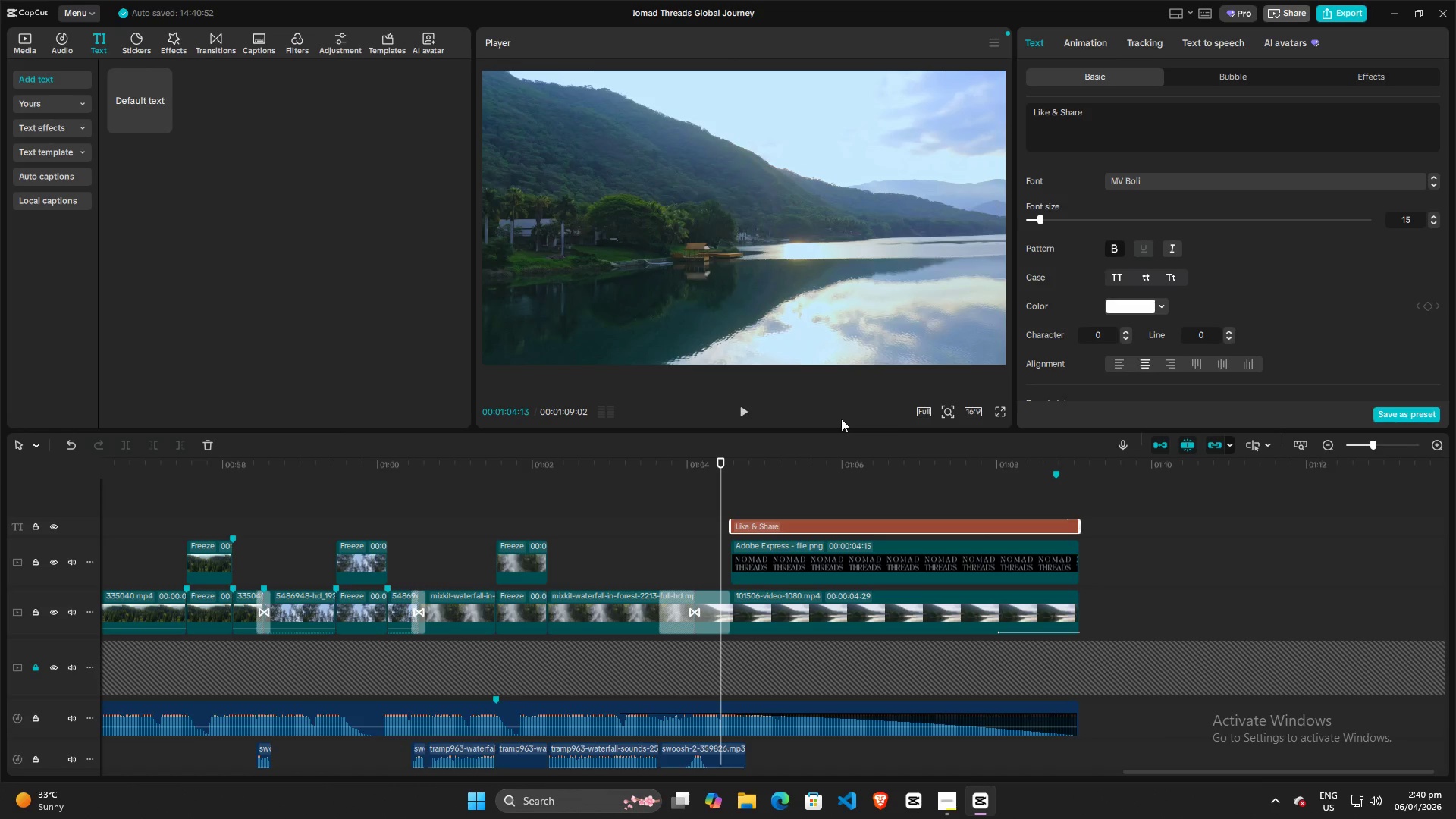 
left_click([824, 520])
 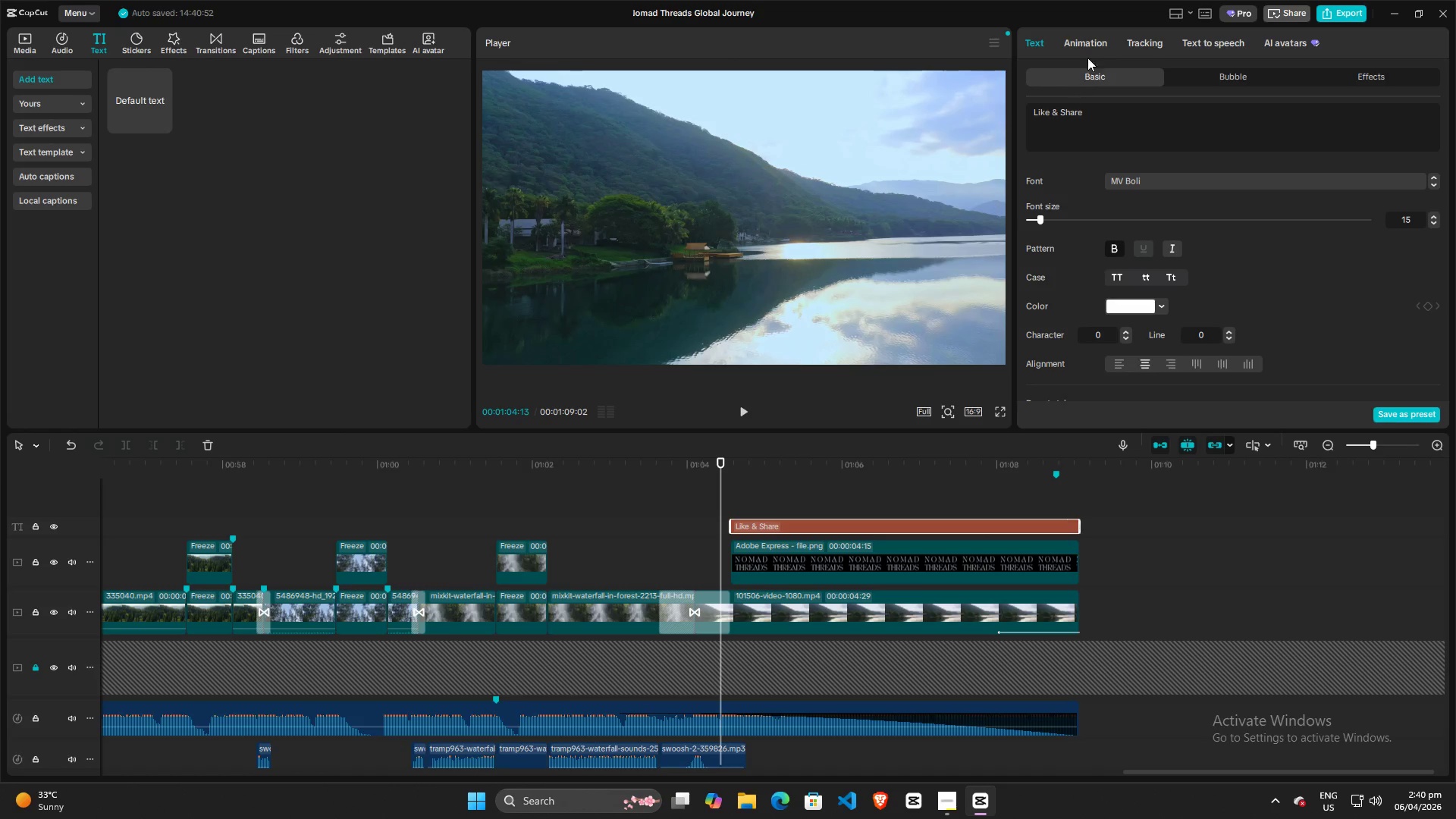 
left_click([1088, 42])
 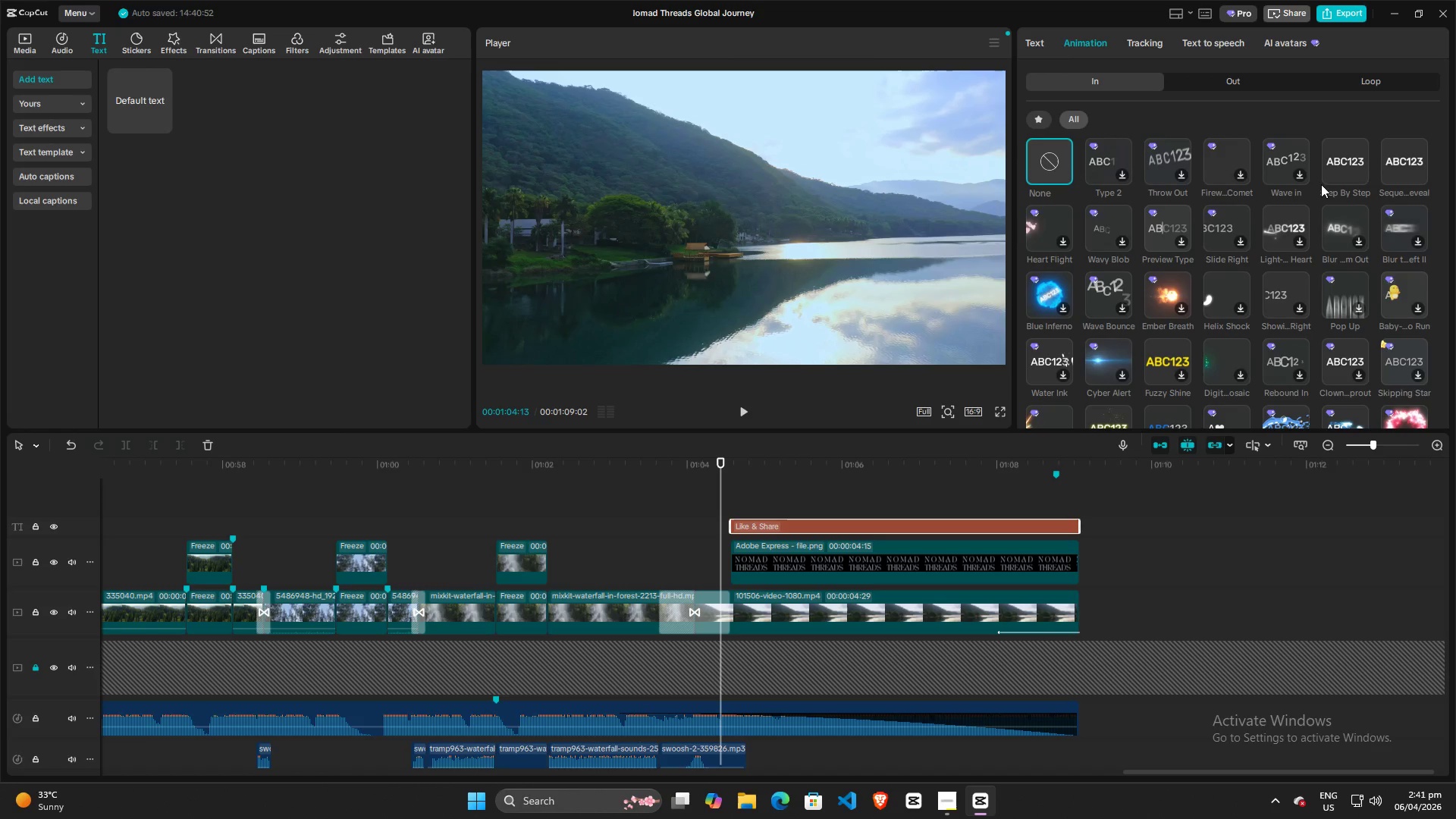 
wait(68.91)
 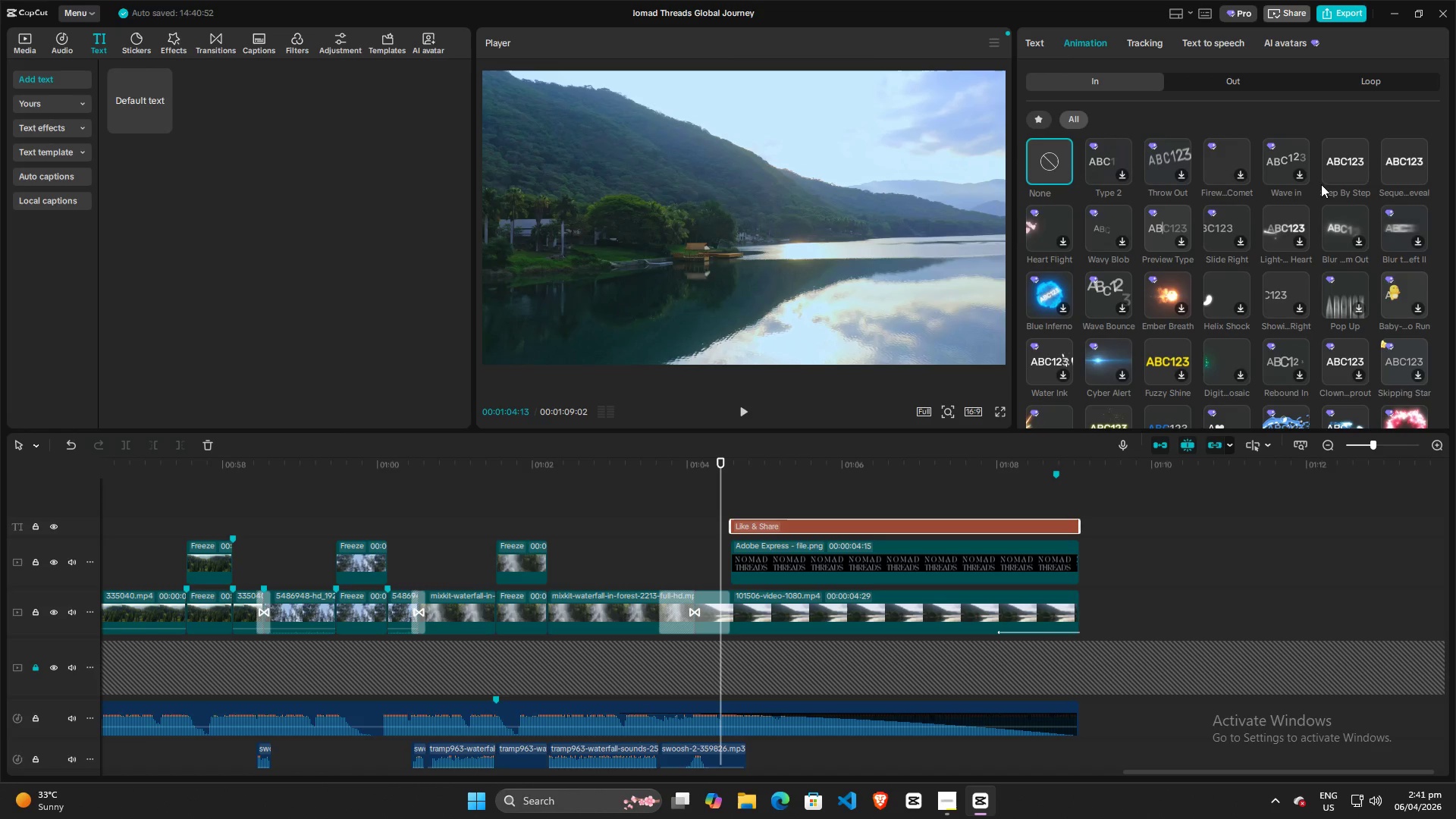 
key(Space)
 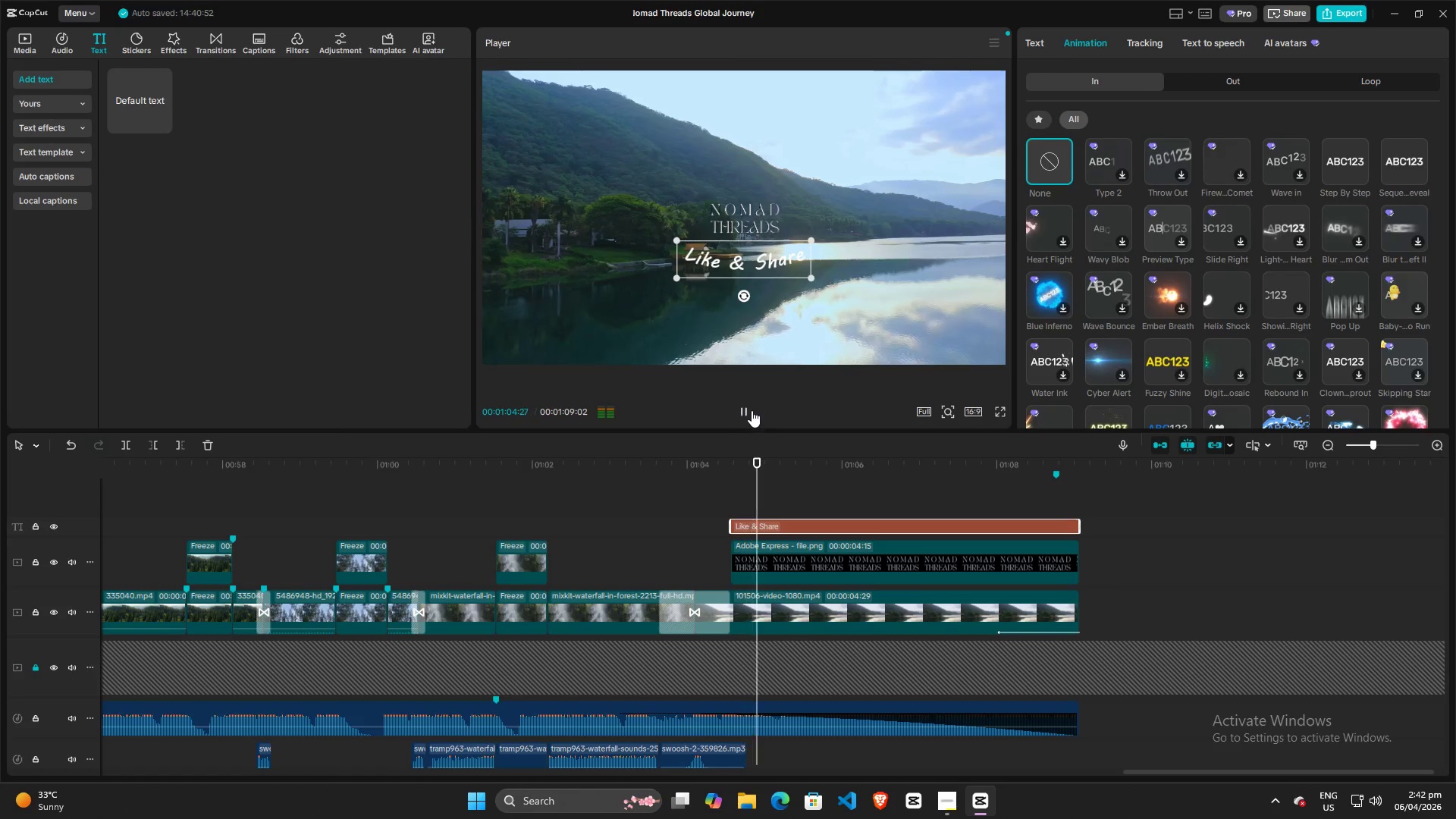 
key(Space)
 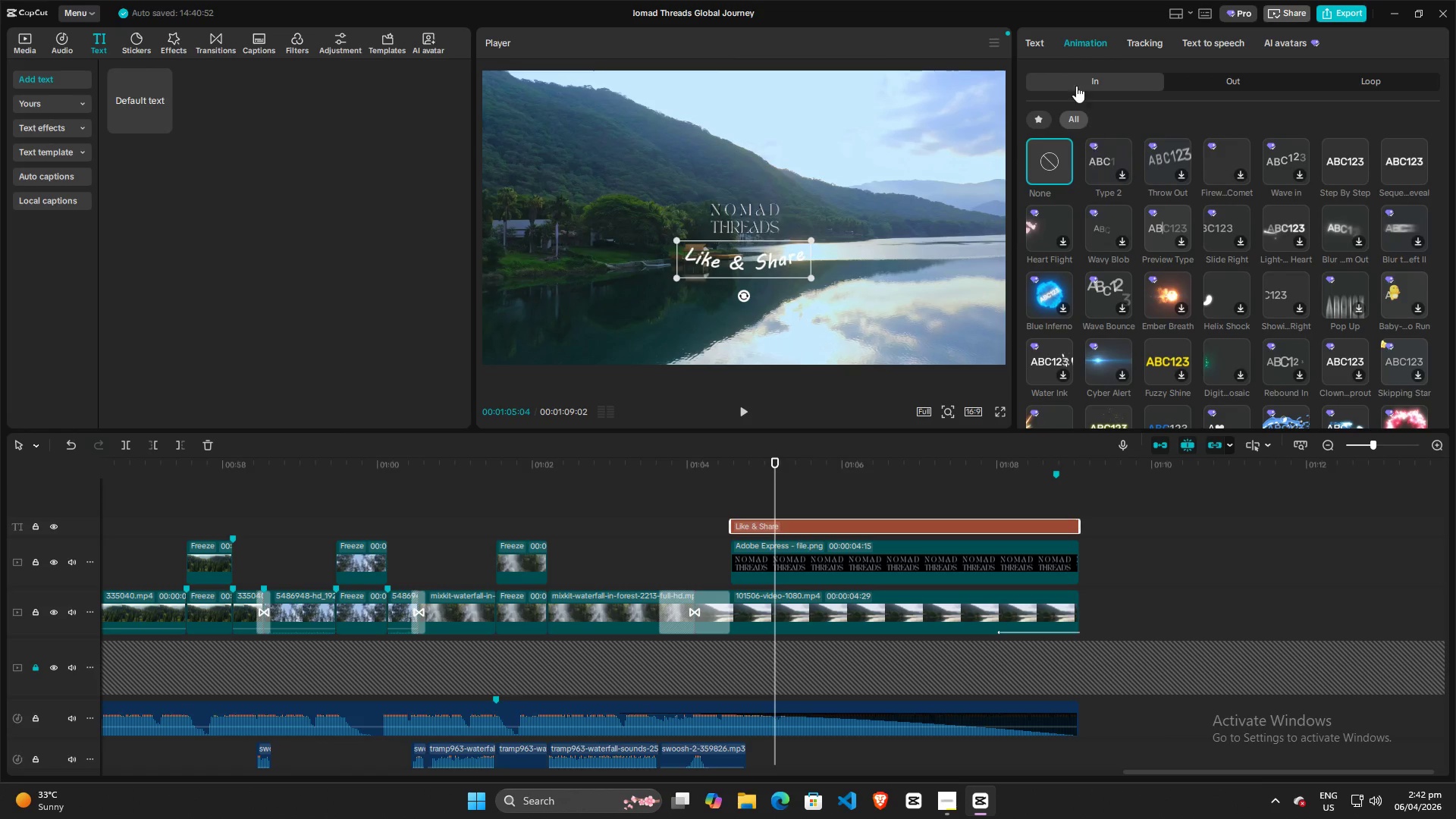 
left_click([1091, 39])
 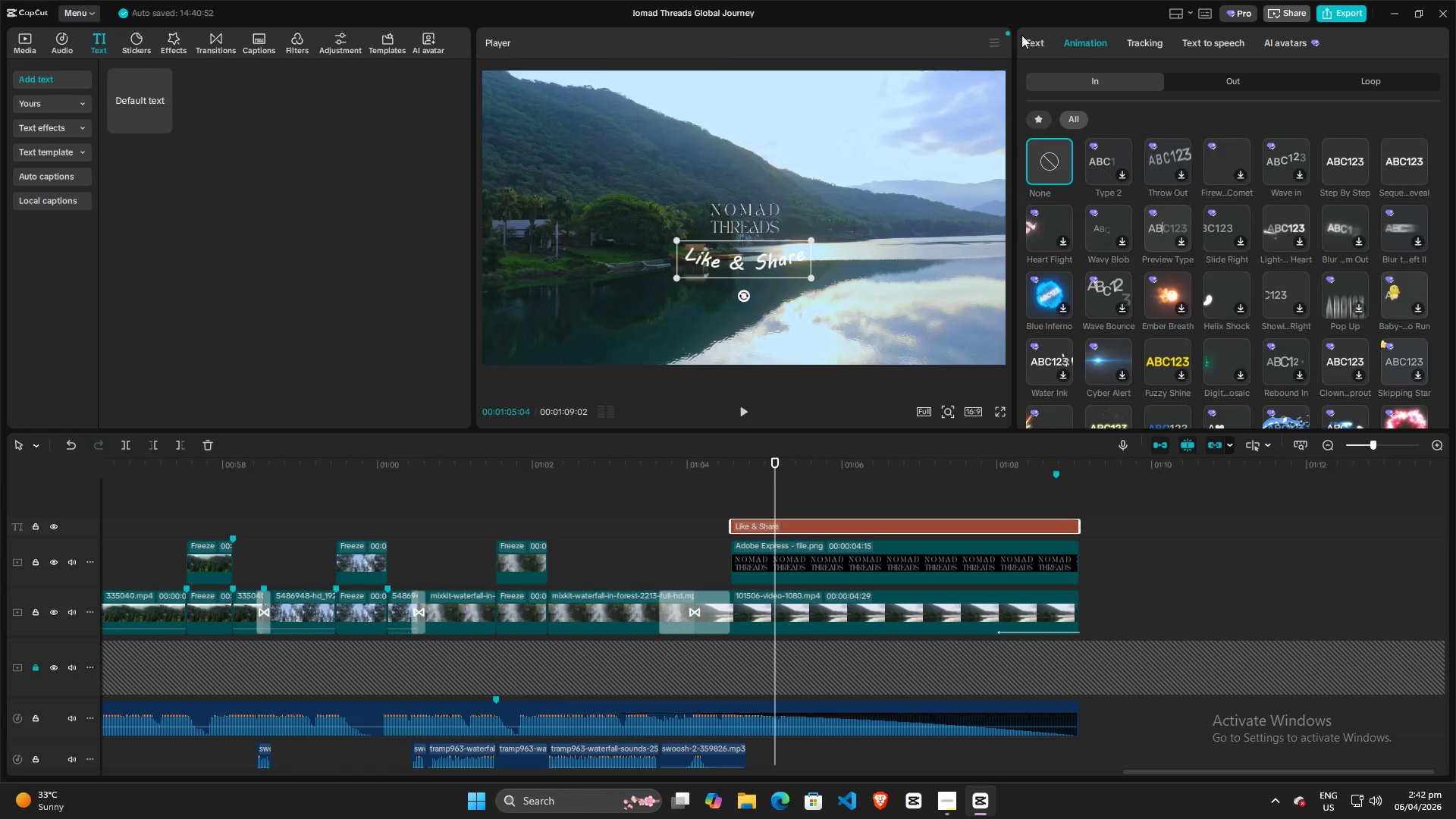 
left_click([1034, 41])
 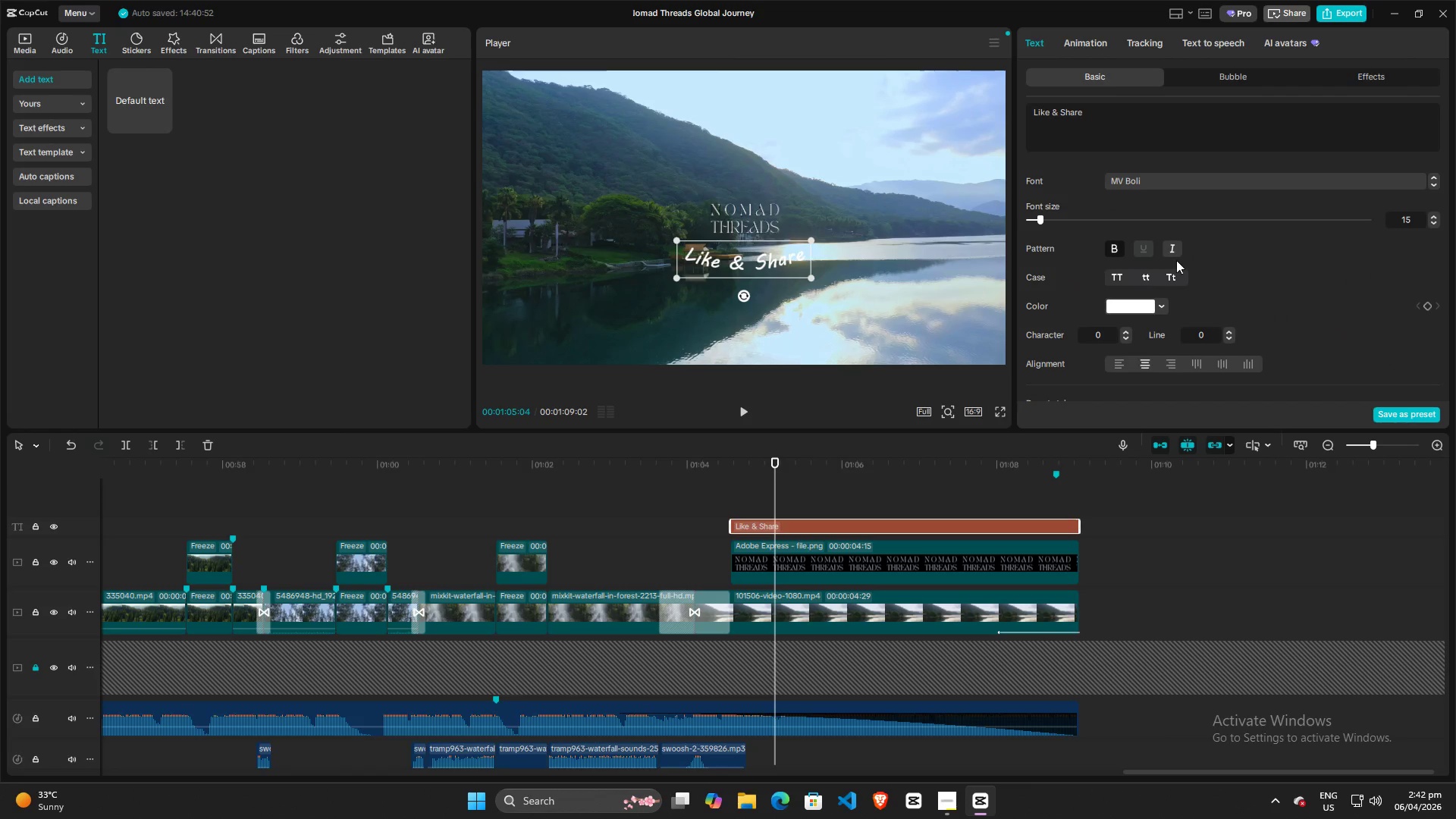 
scroll: coordinate [1101, 240], scroll_direction: down, amount: 14.0
 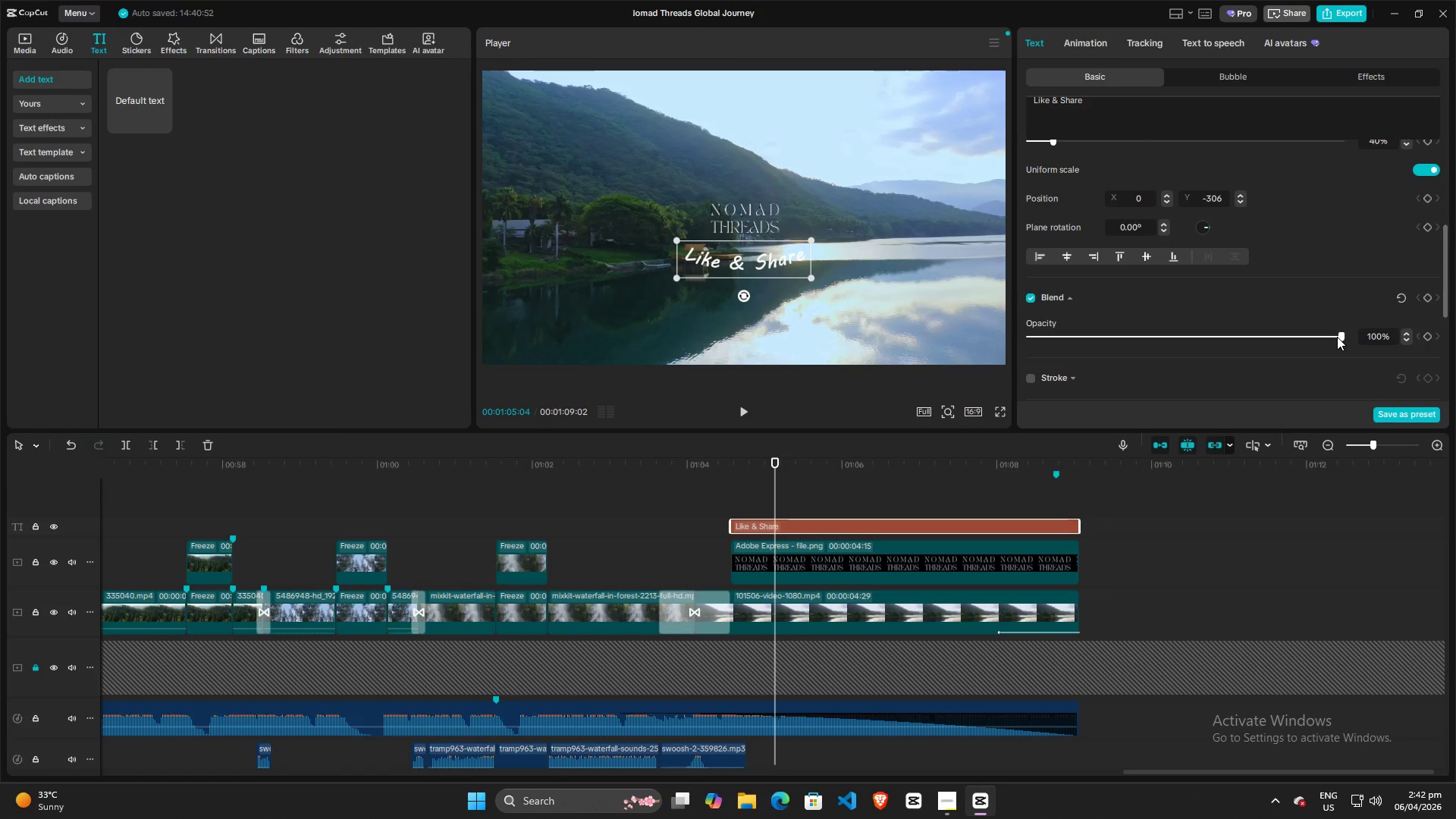 
left_click_drag(start_coordinate=[1341, 337], to_coordinate=[1248, 342])
 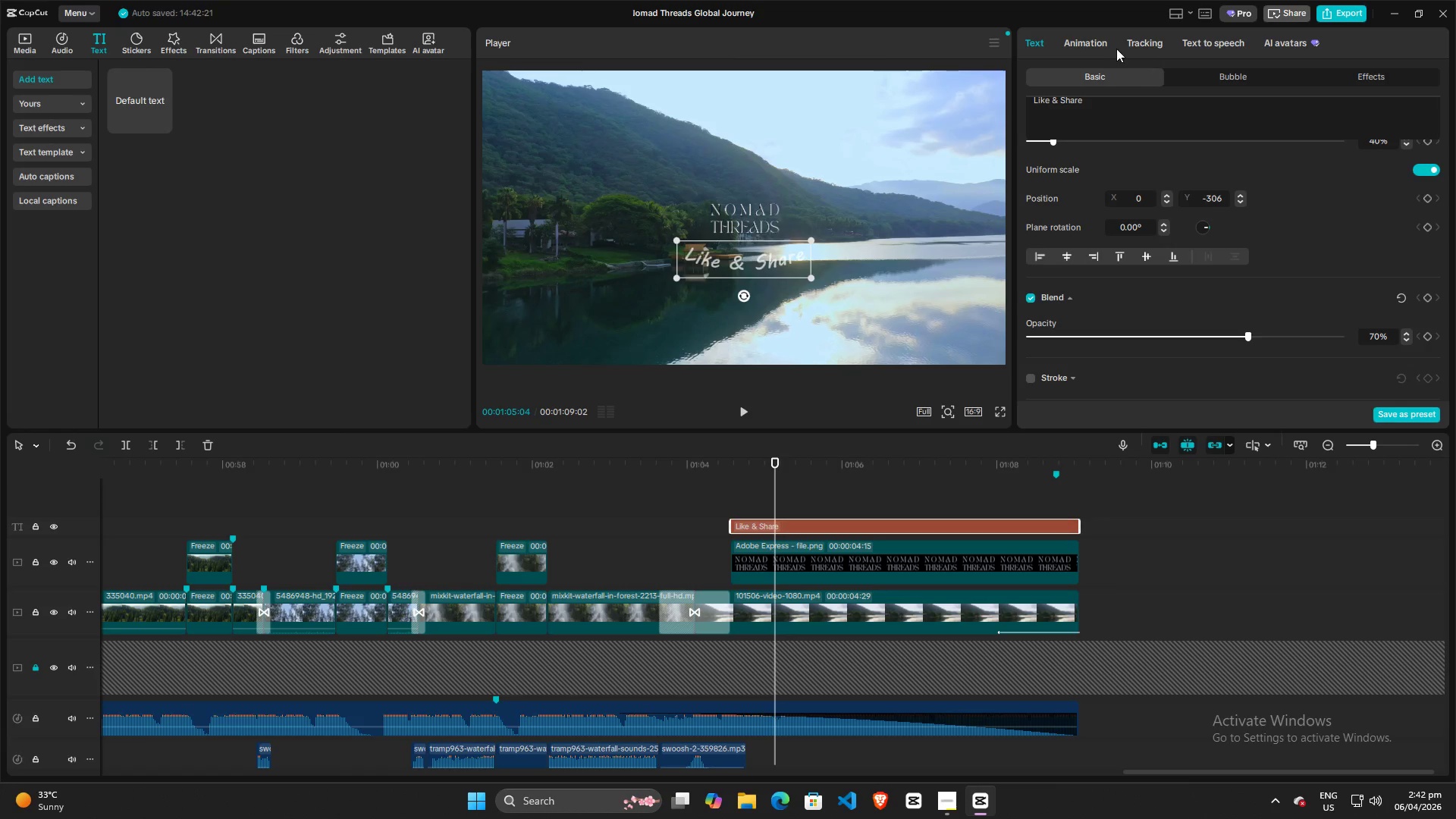 
left_click([1075, 46])
 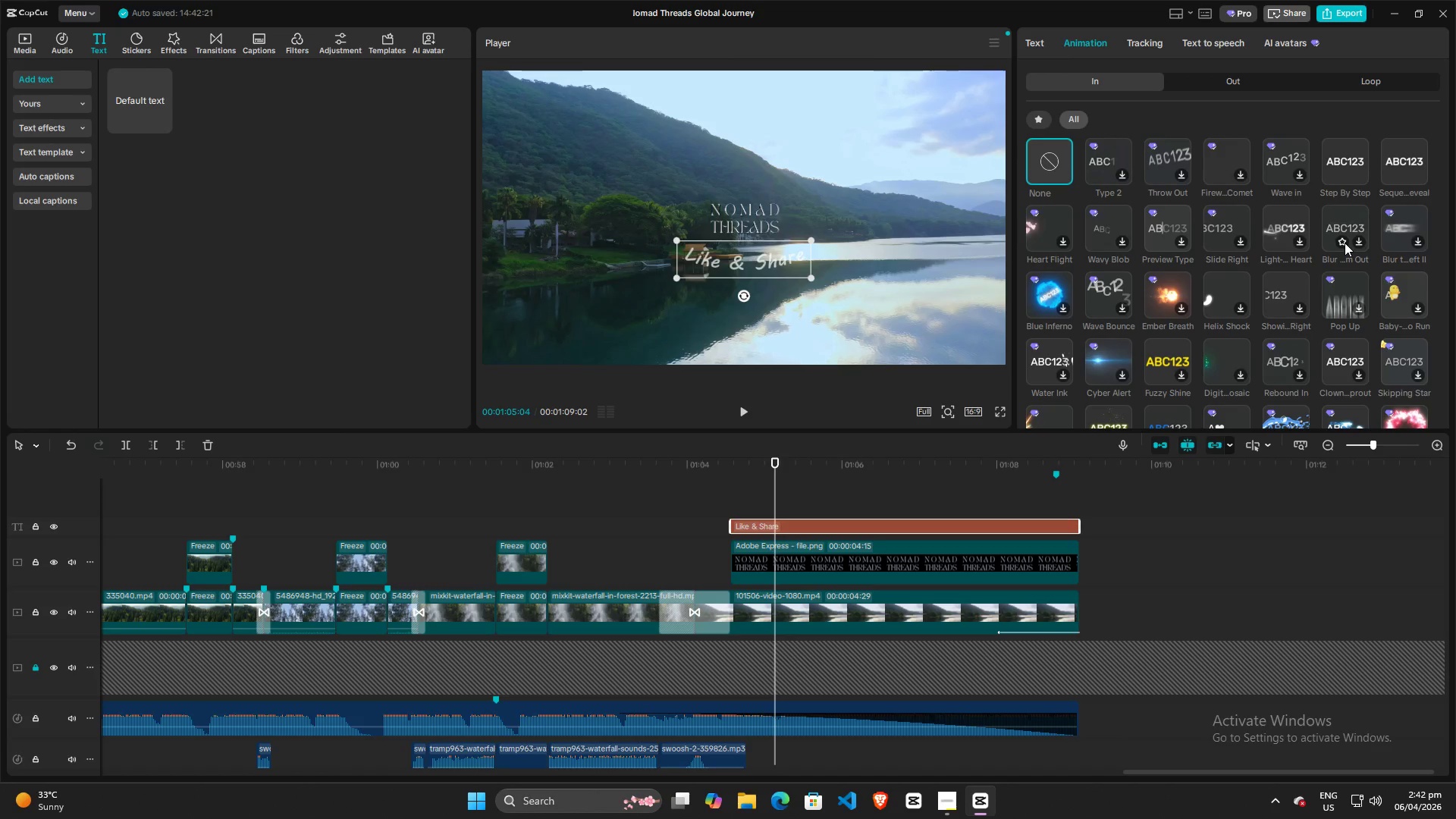 
wait(8.3)
 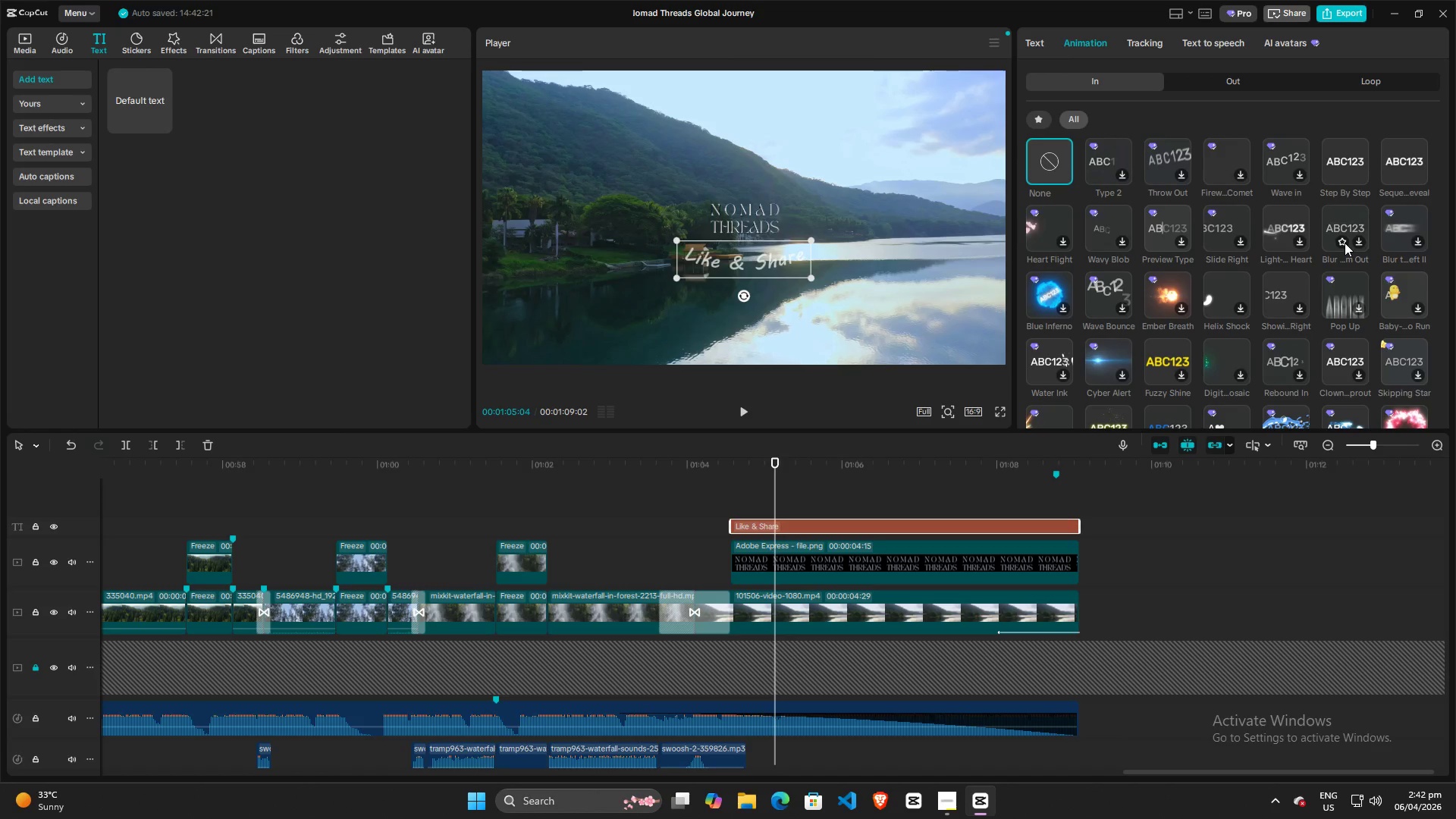 
left_click([1341, 168])
 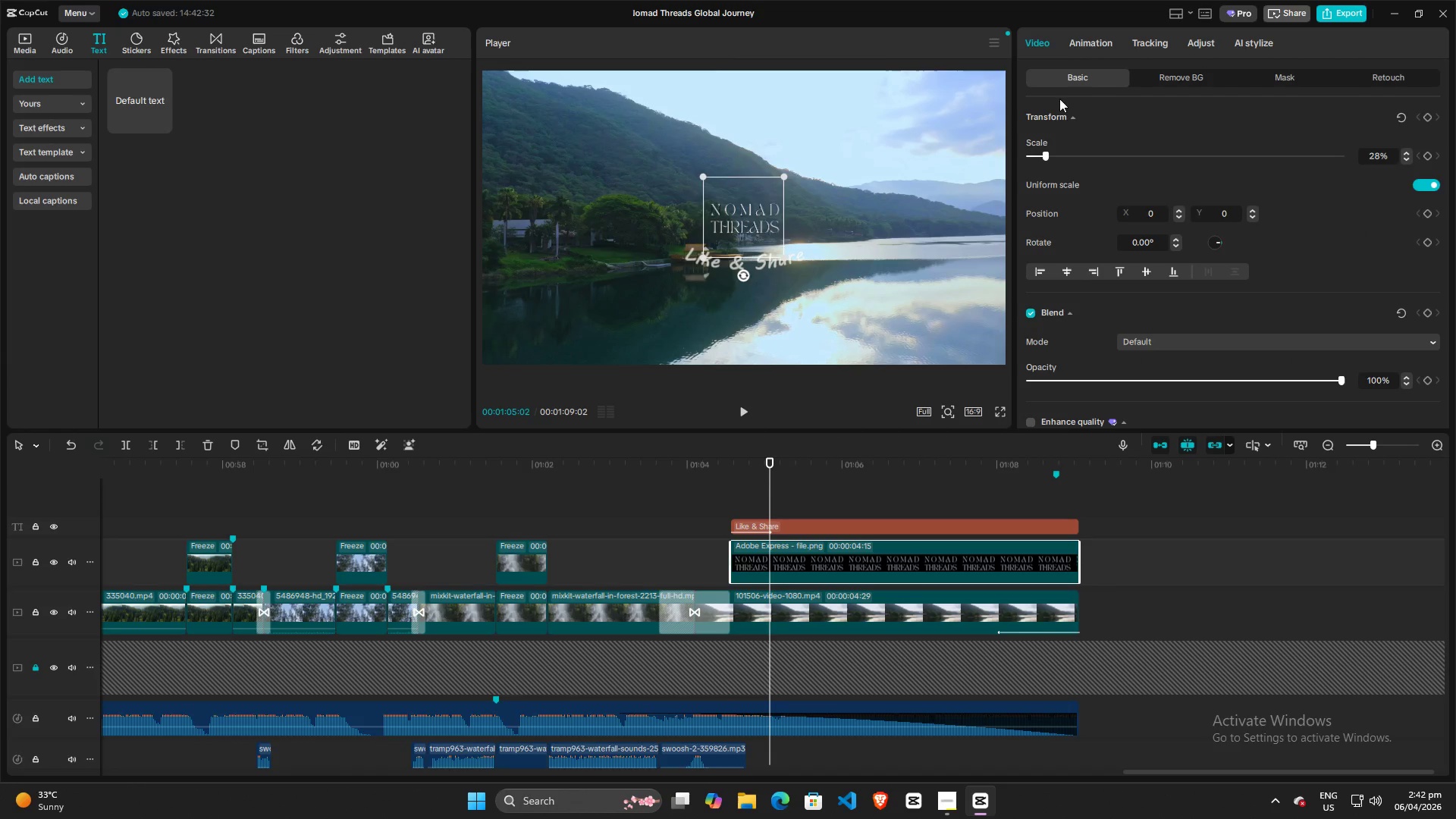 
left_click([1097, 41])
 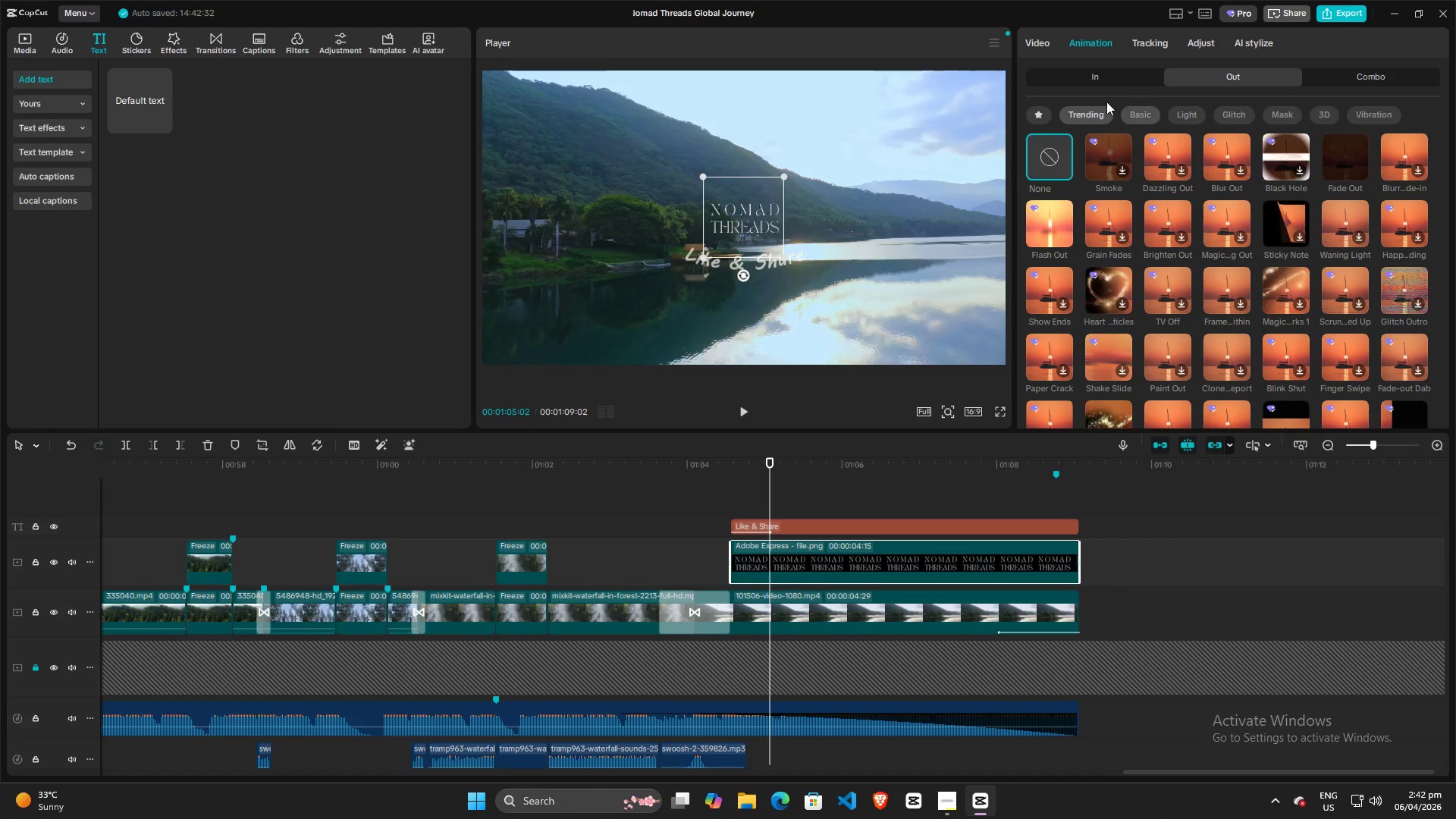 
left_click([1085, 76])
 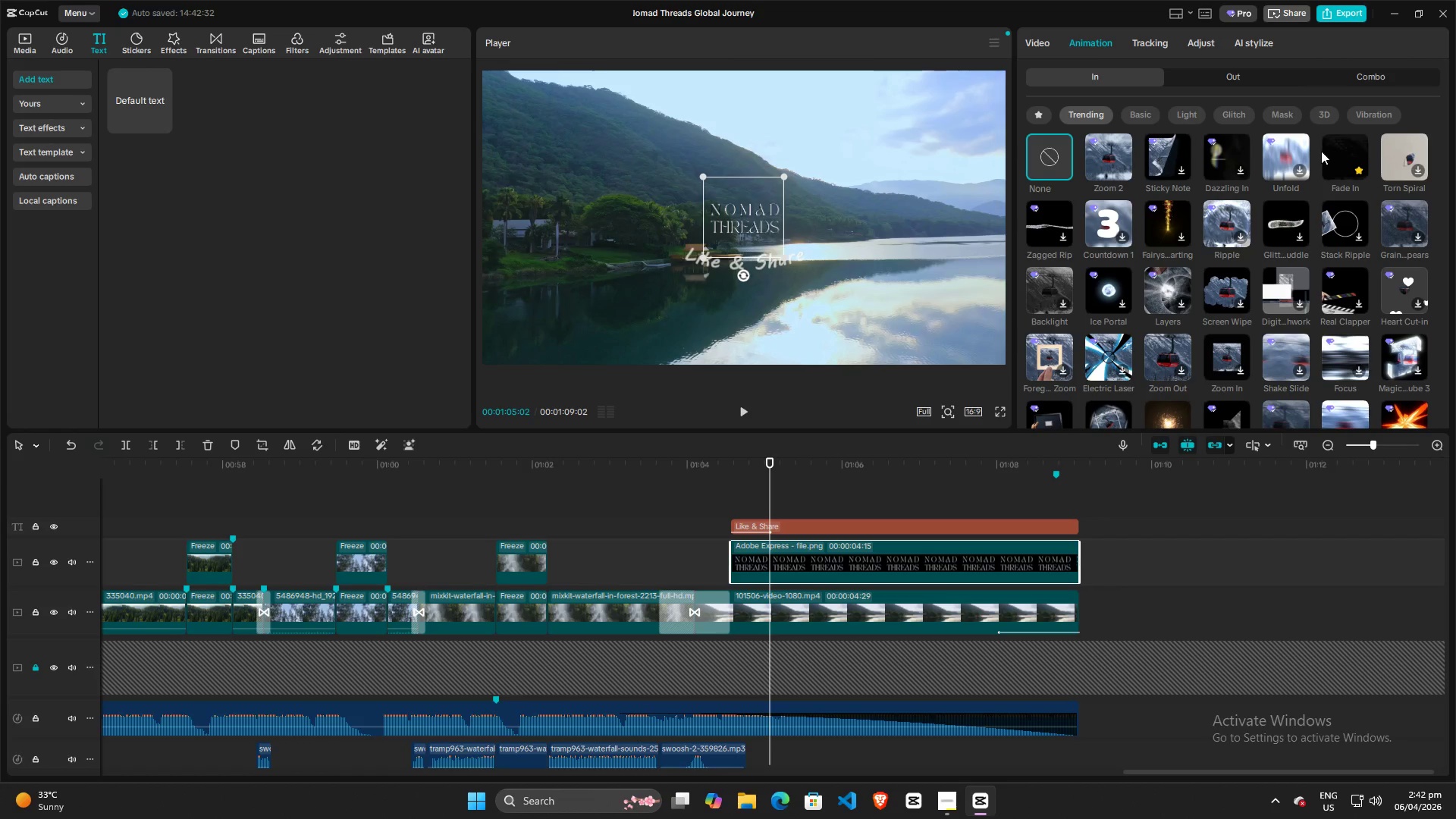 
left_click([1320, 152])
 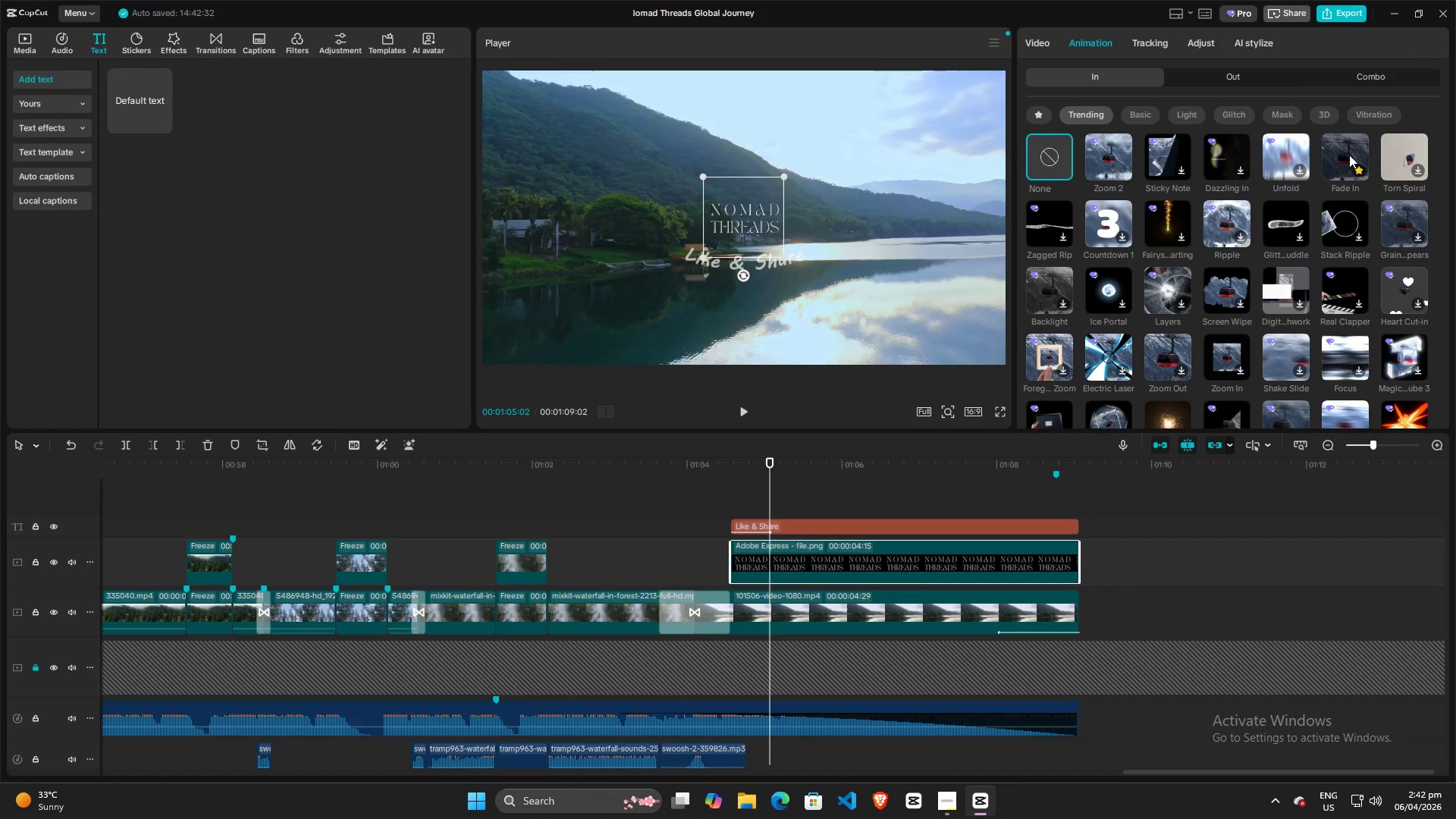 
left_click([1349, 155])
 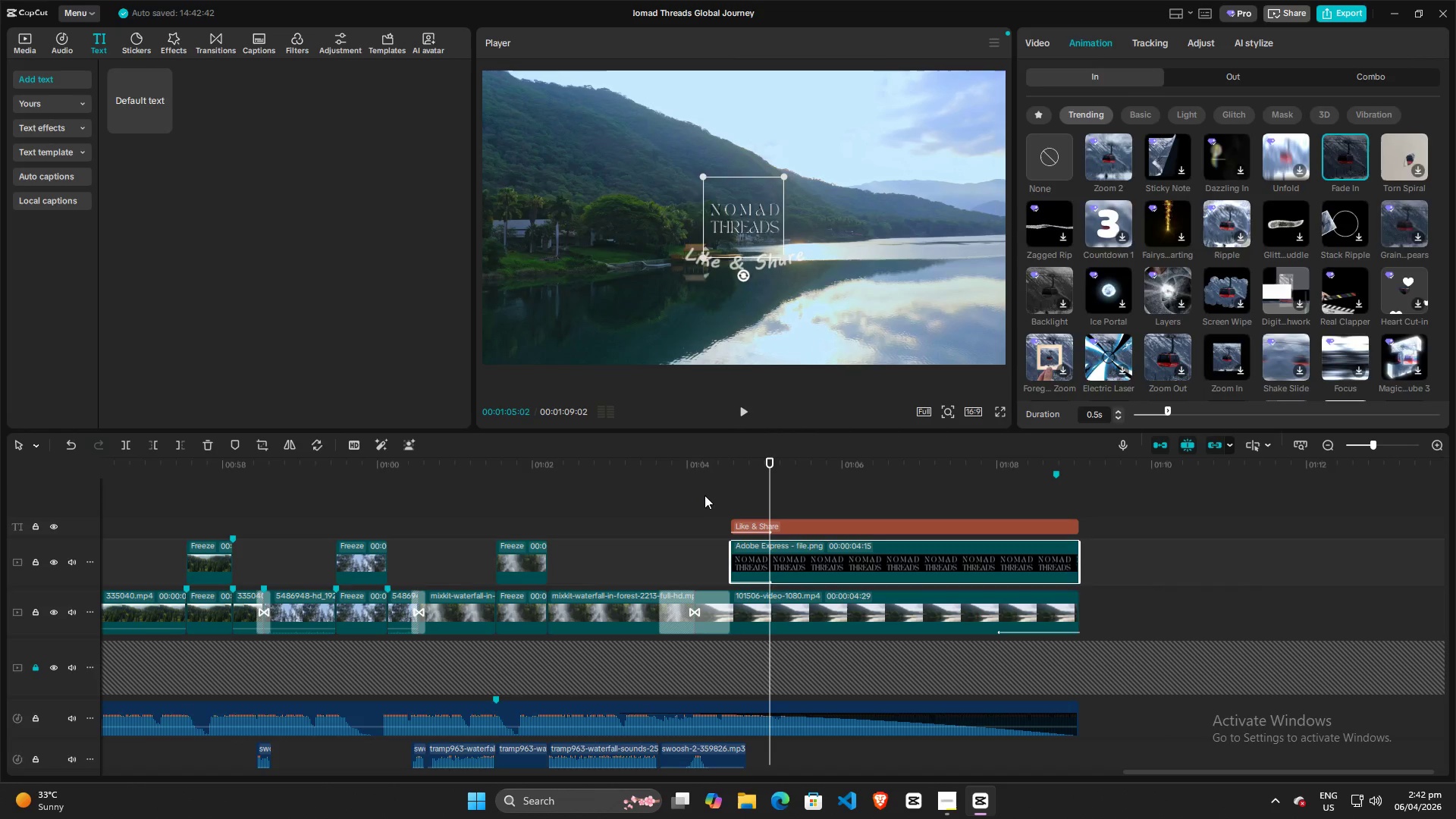 
left_click([694, 500])
 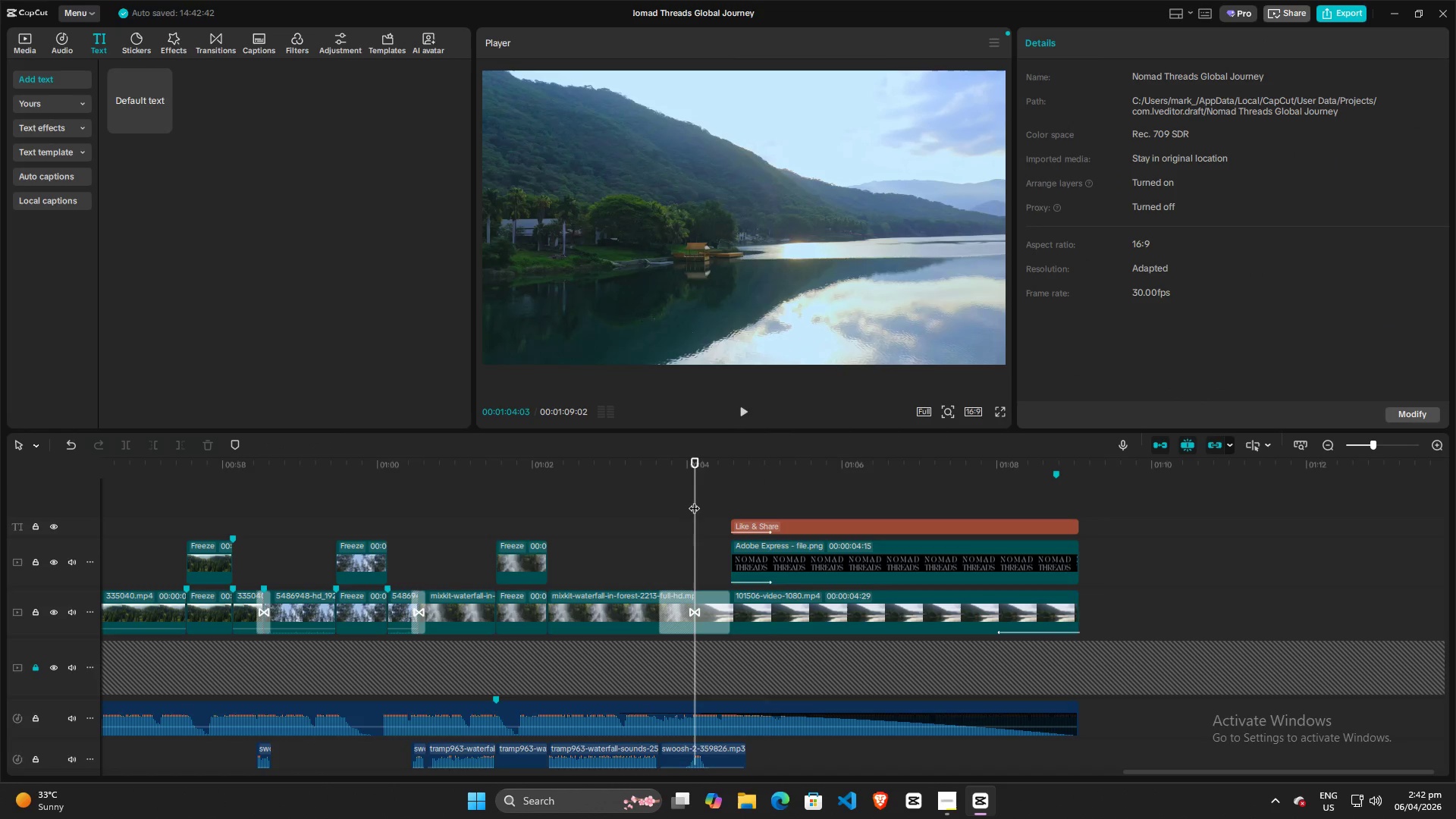 
key(Space)
 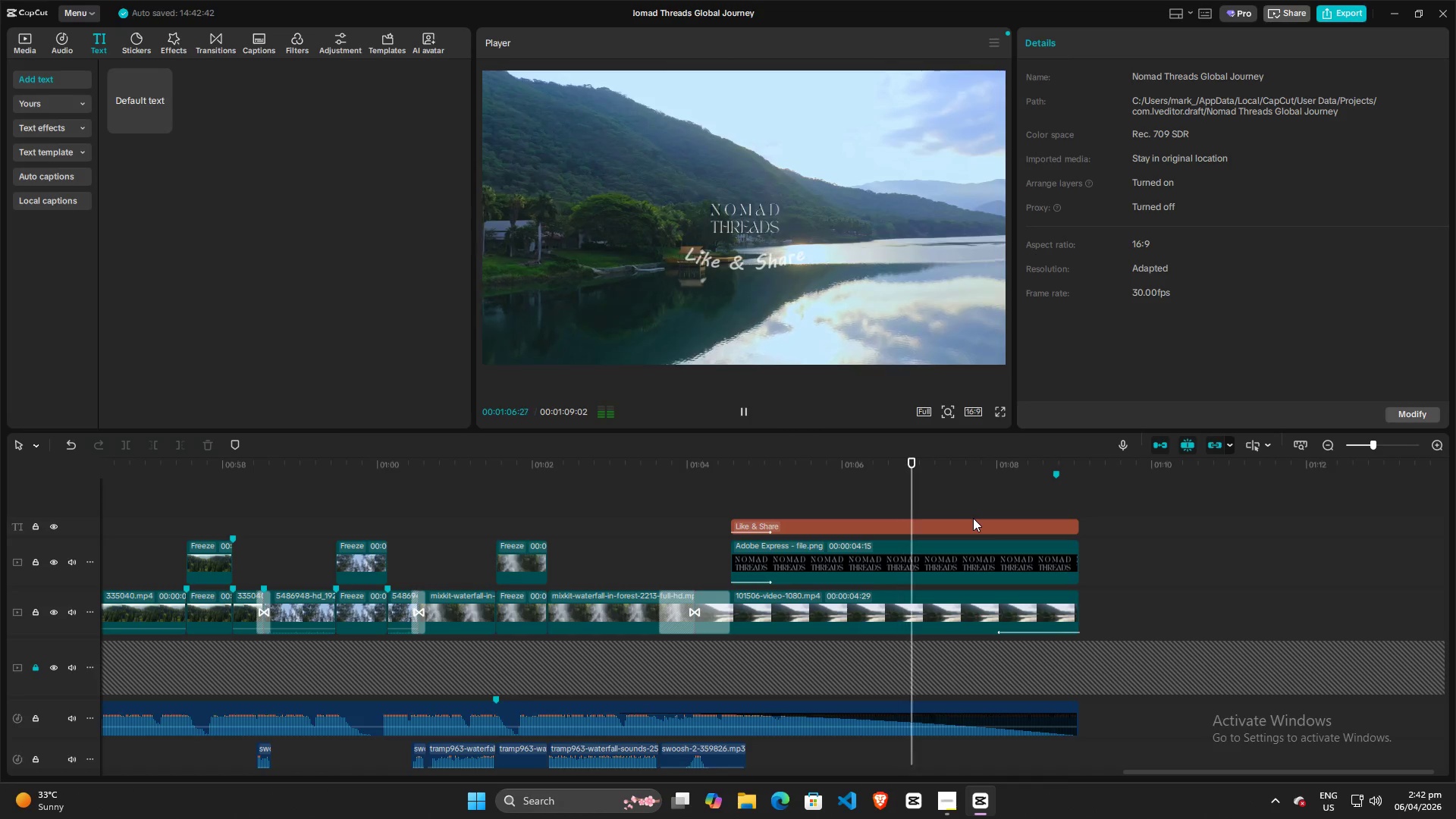 
key(Space)
 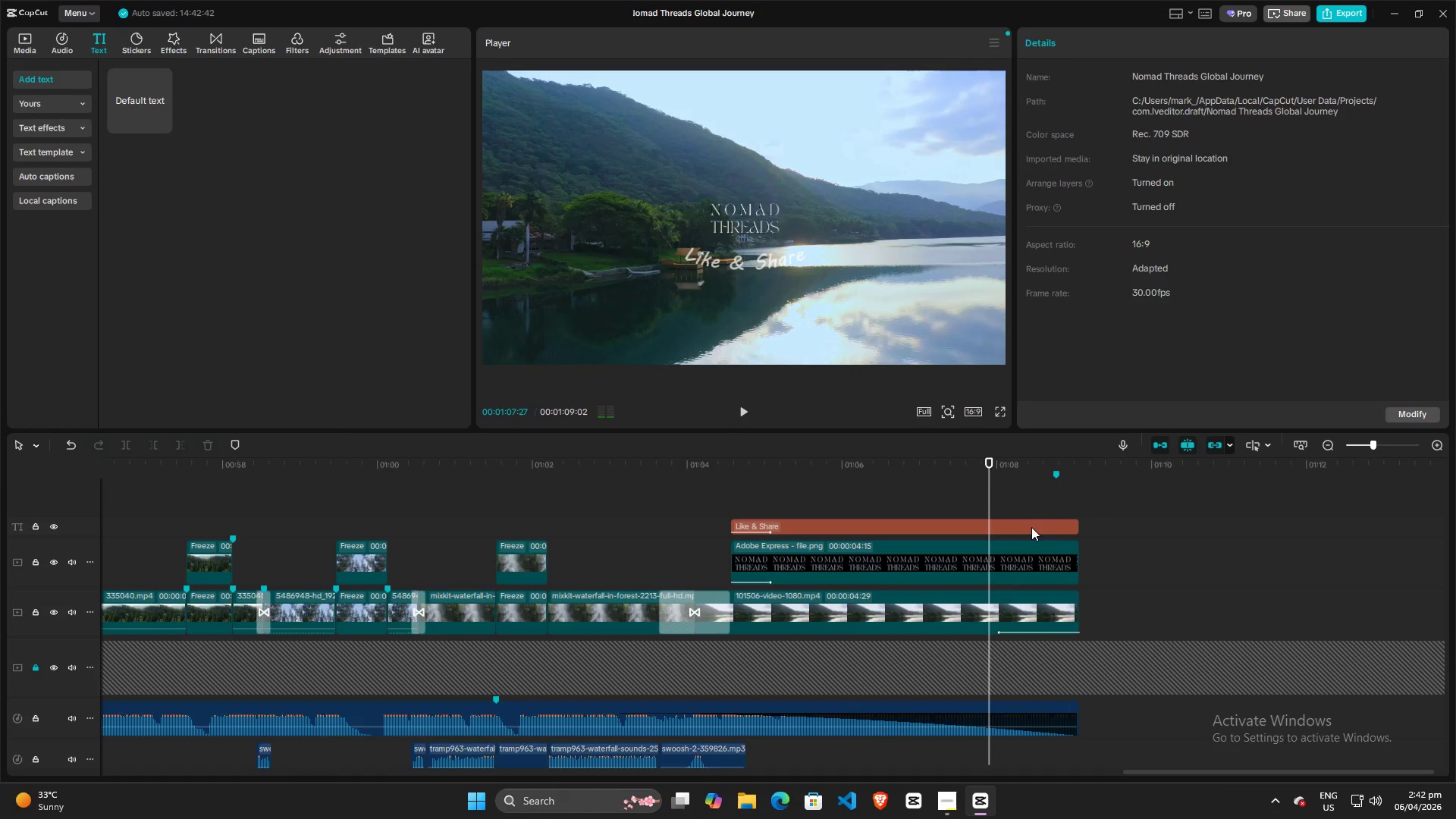 
left_click([1031, 527])
 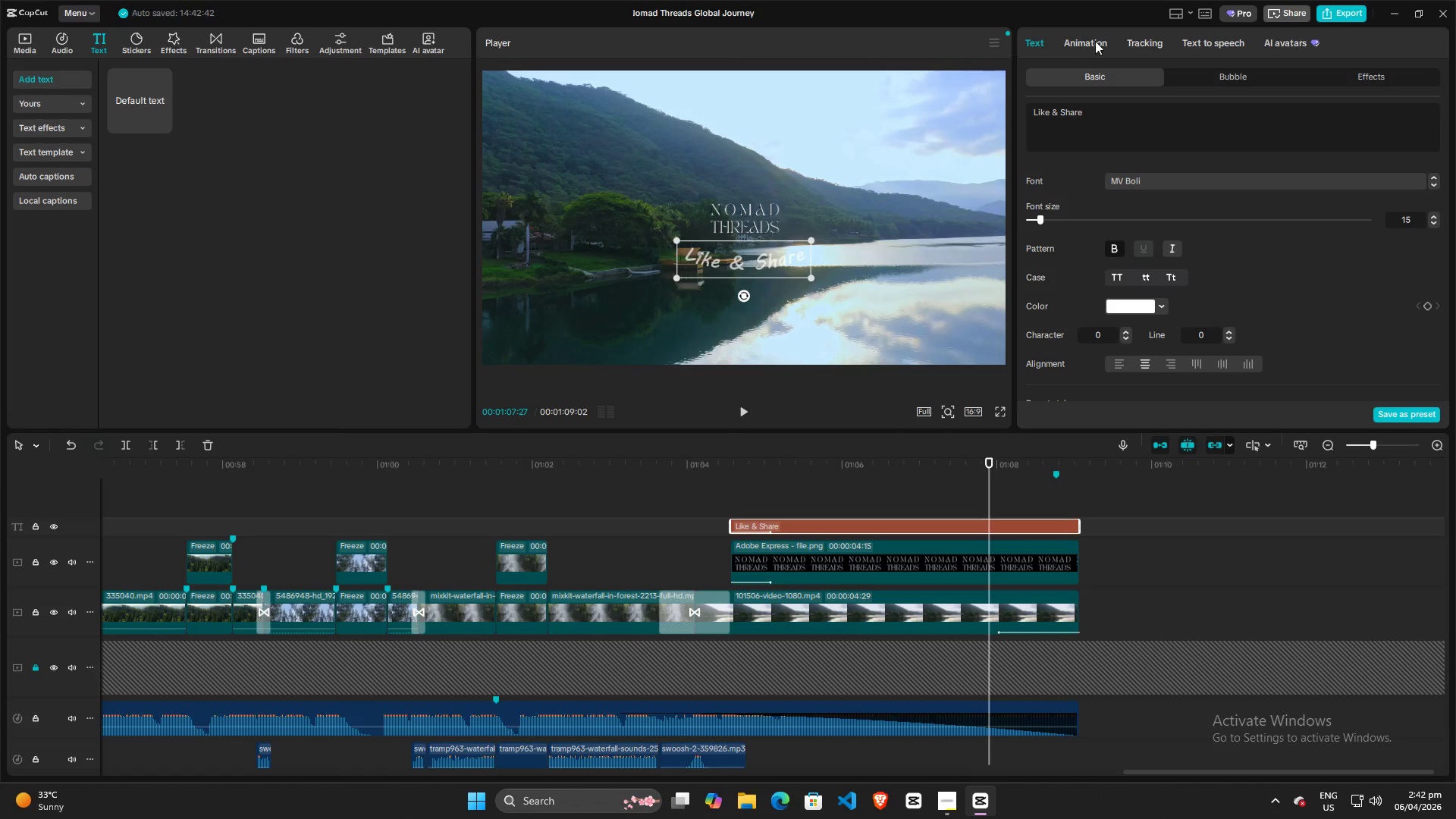 
left_click([1095, 41])
 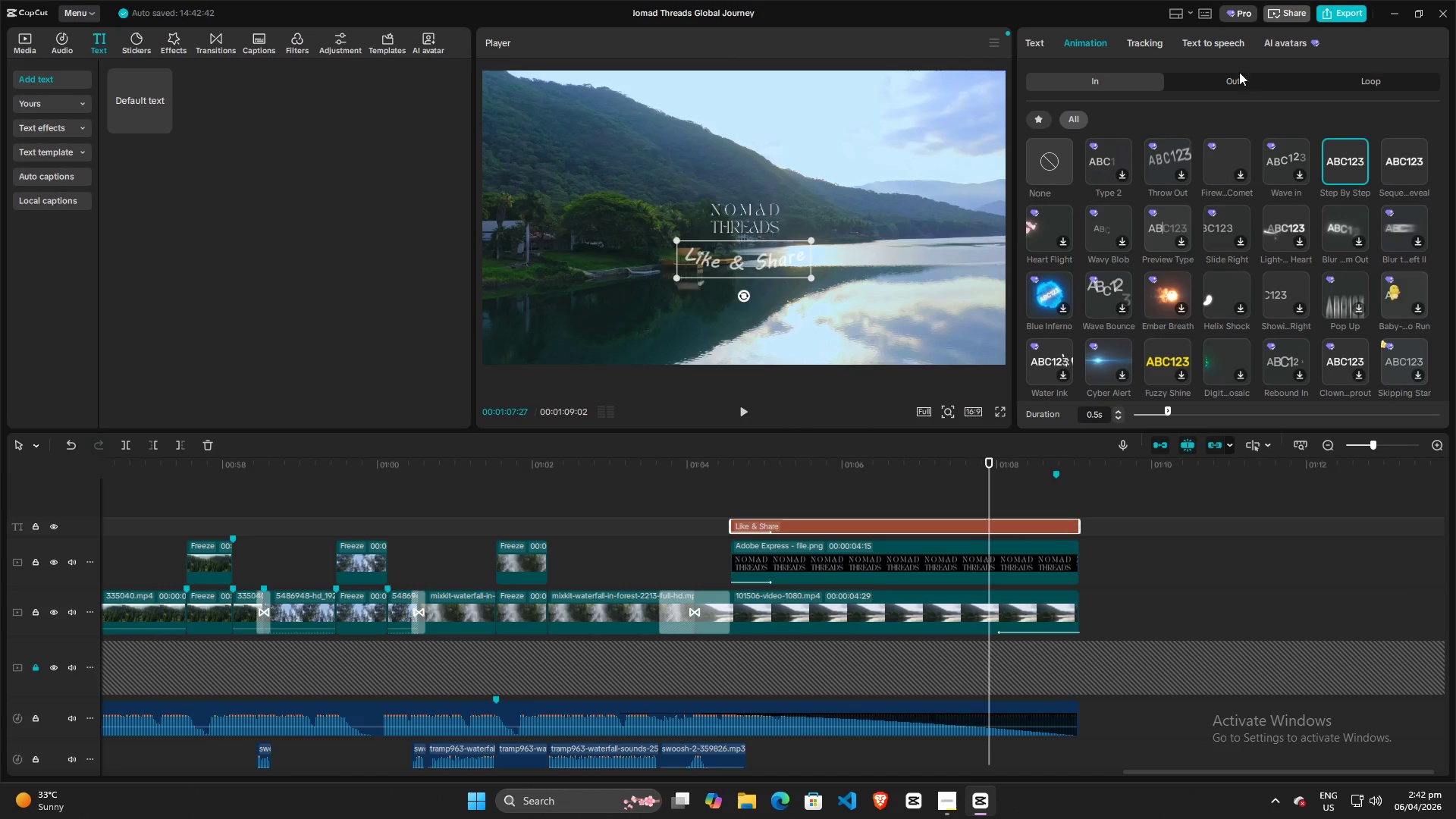 
left_click([1236, 80])
 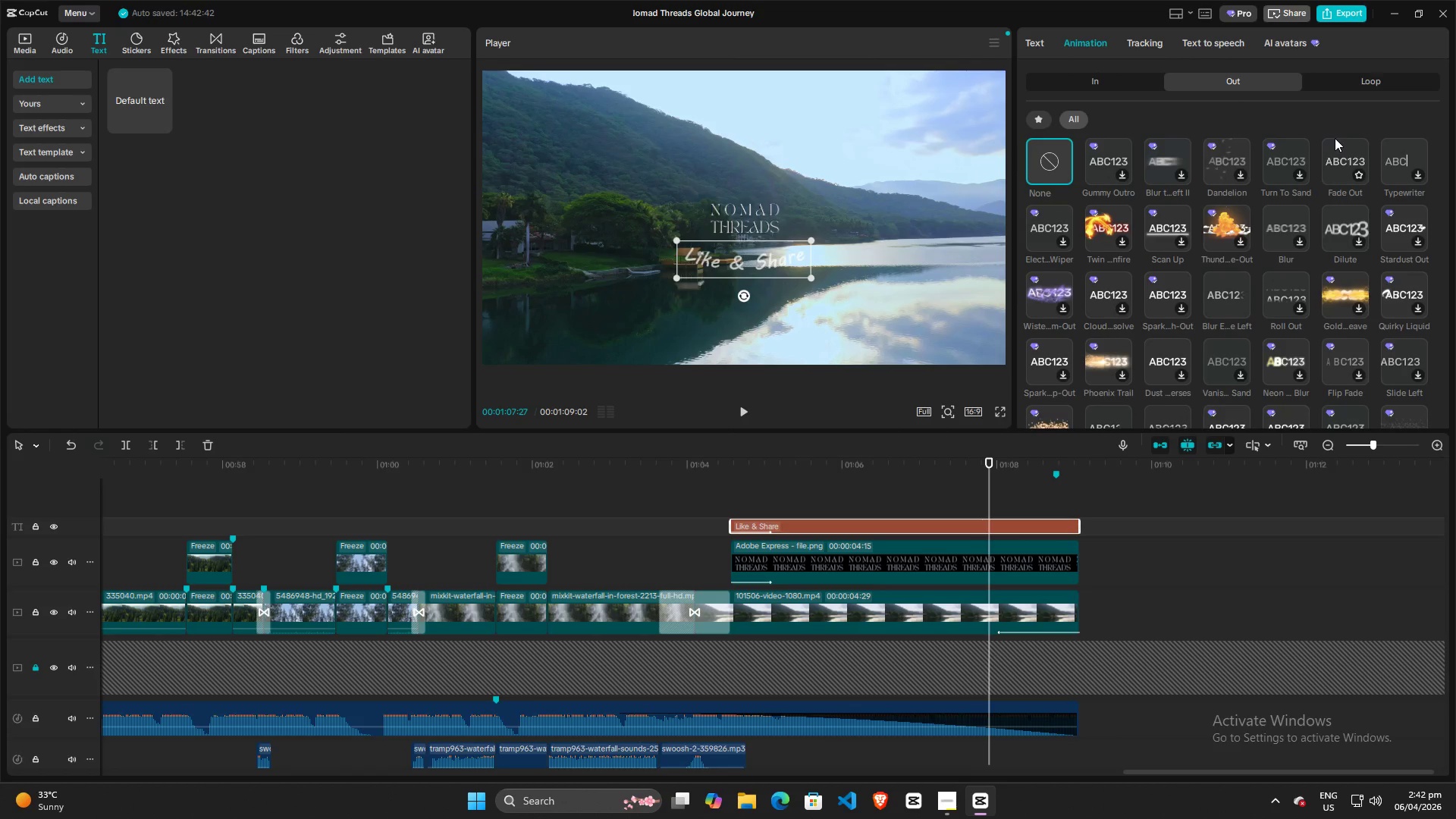 
left_click([1345, 158])
 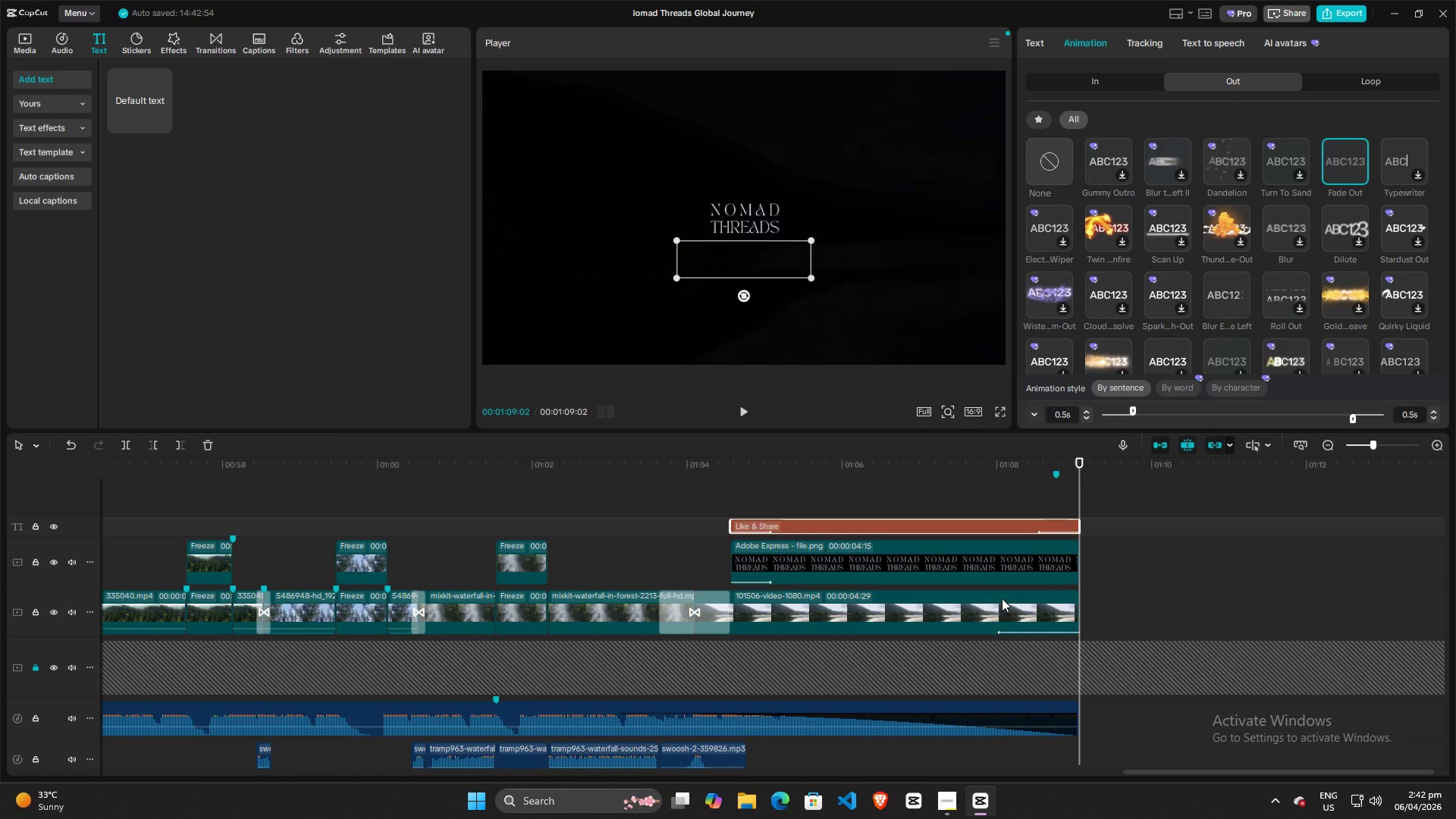 
left_click_drag(start_coordinate=[1076, 479], to_coordinate=[1000, 505])
 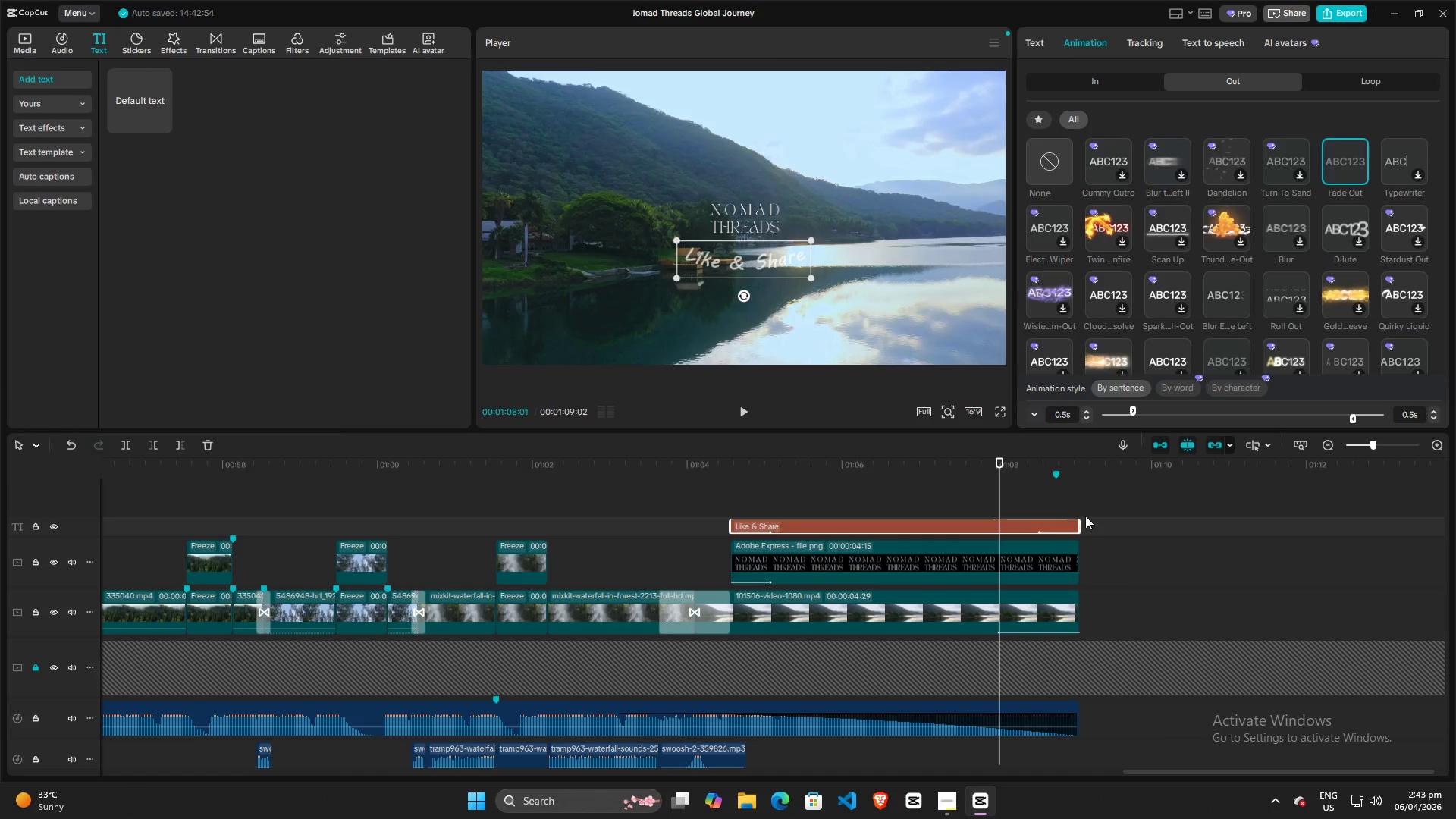 
left_click([1026, 522])
 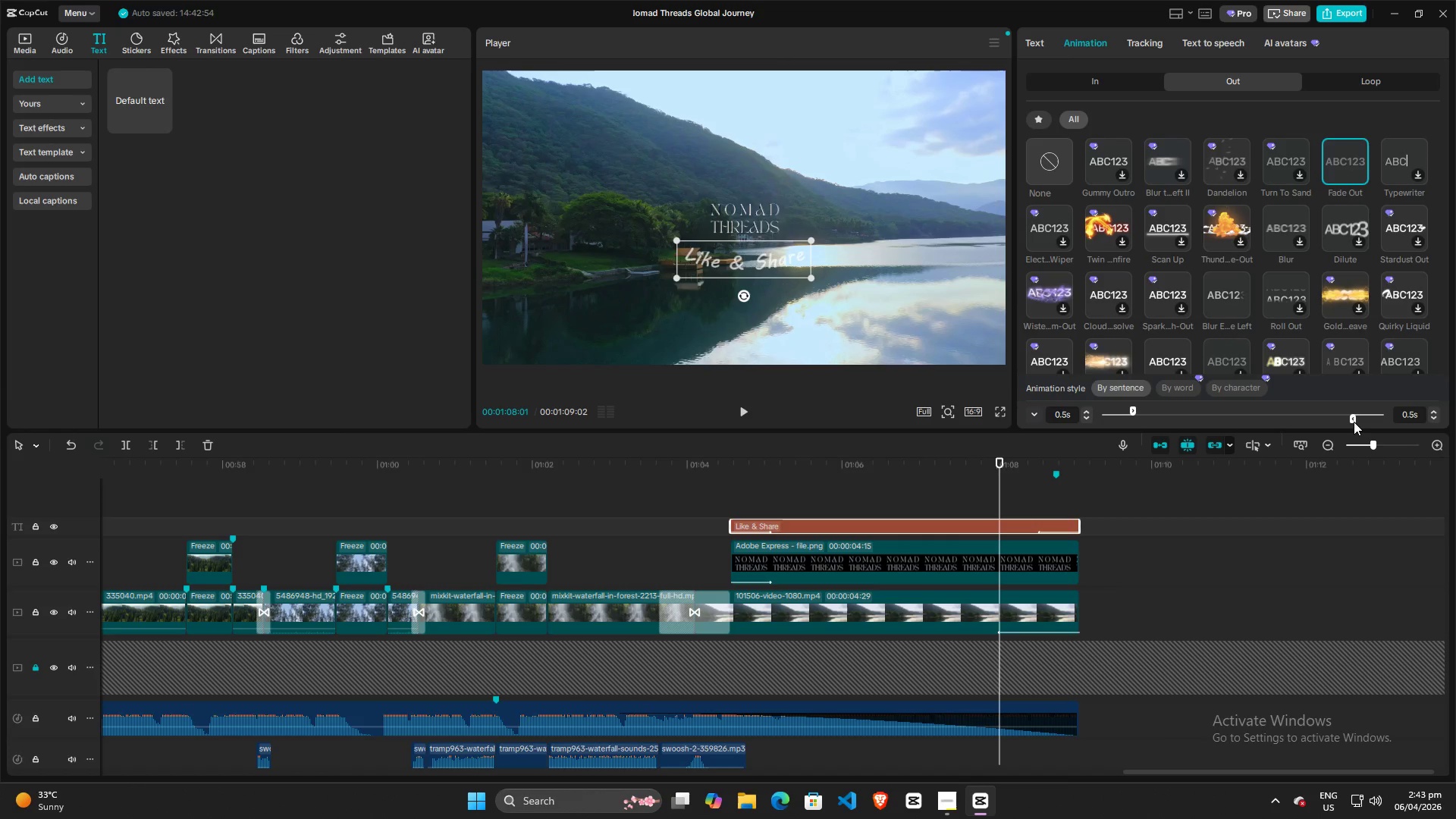 
left_click_drag(start_coordinate=[1351, 420], to_coordinate=[1320, 420])
 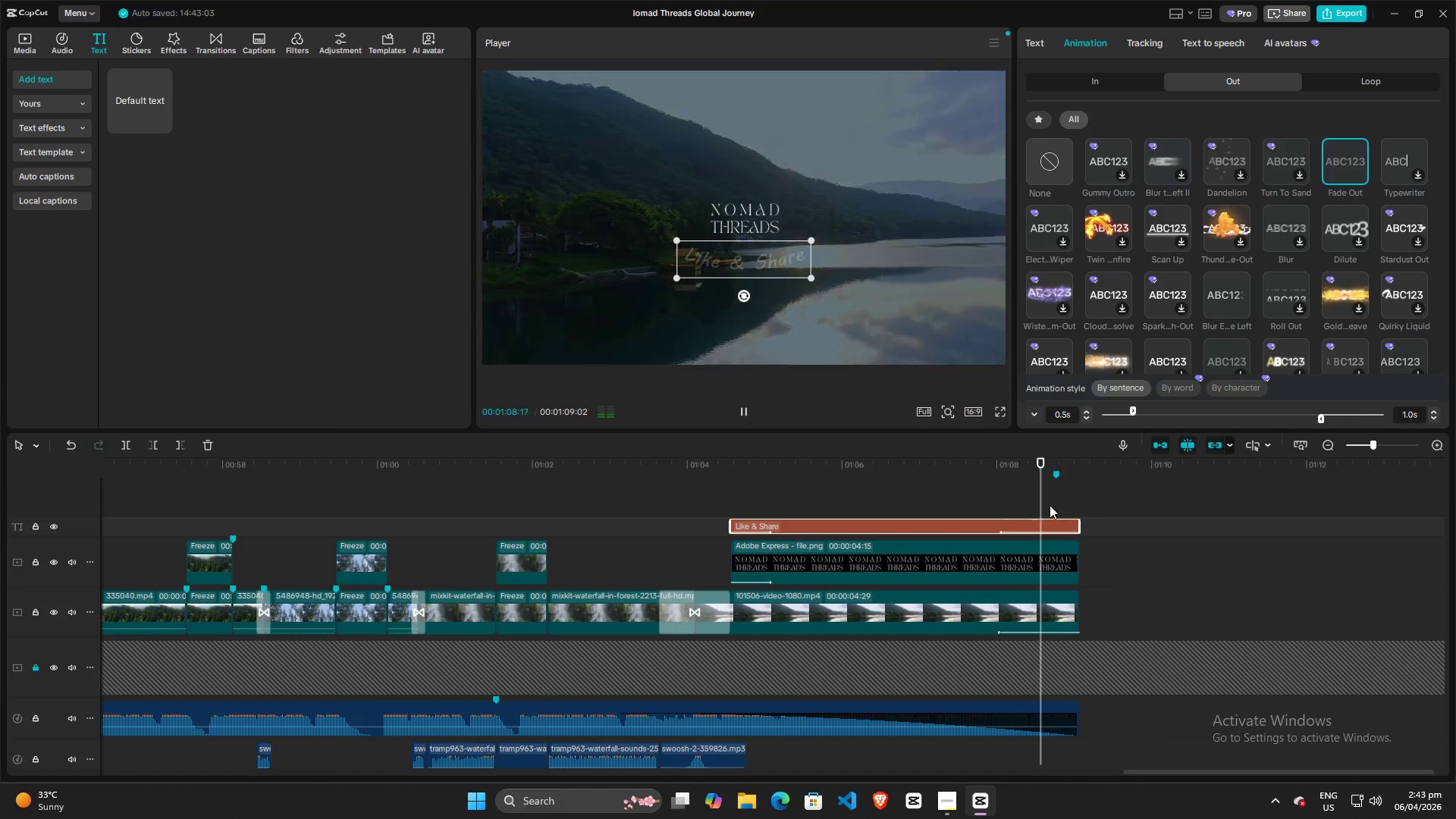 
key(Space)
 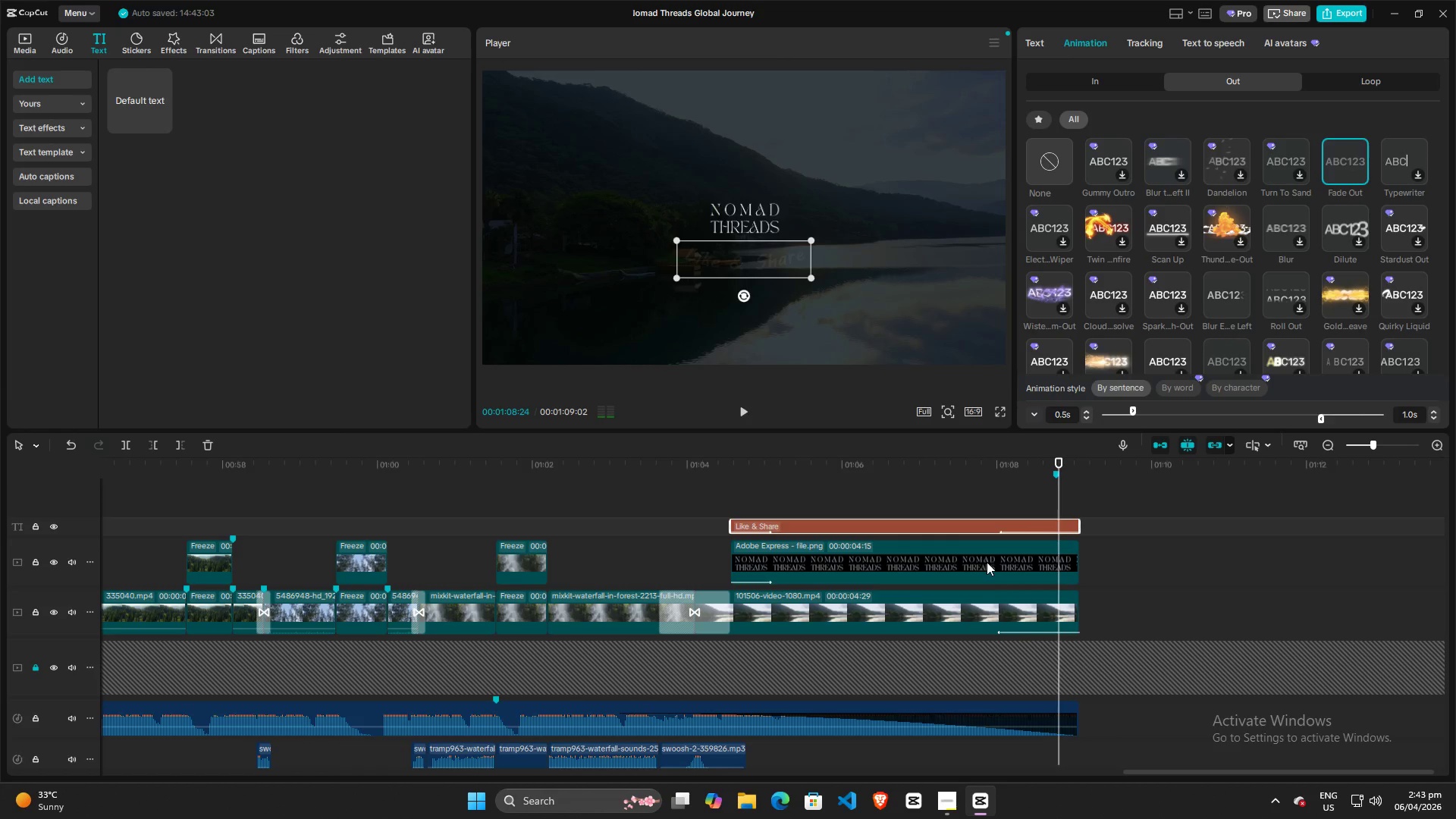 
left_click([985, 563])
 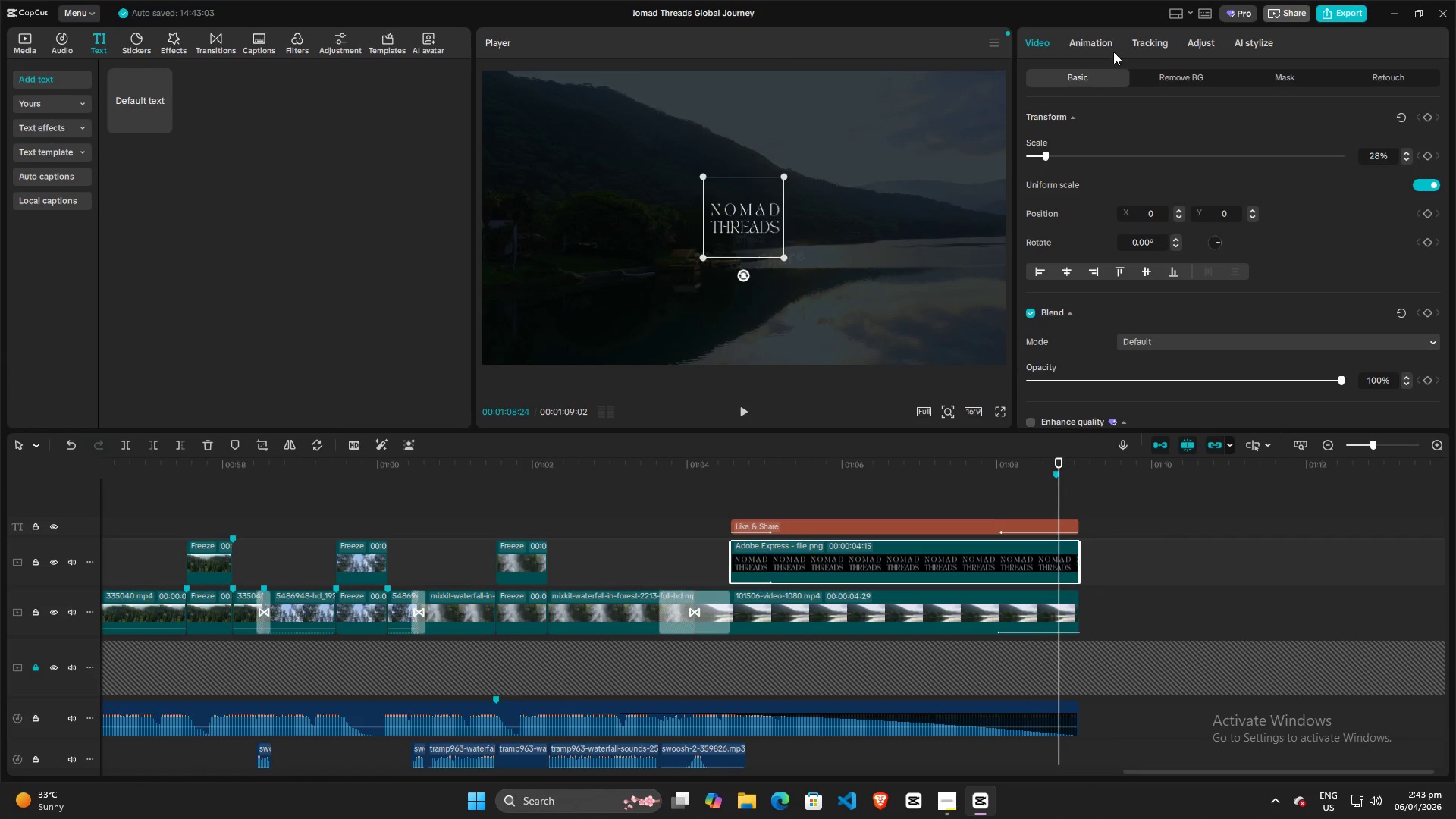 
left_click([1105, 39])
 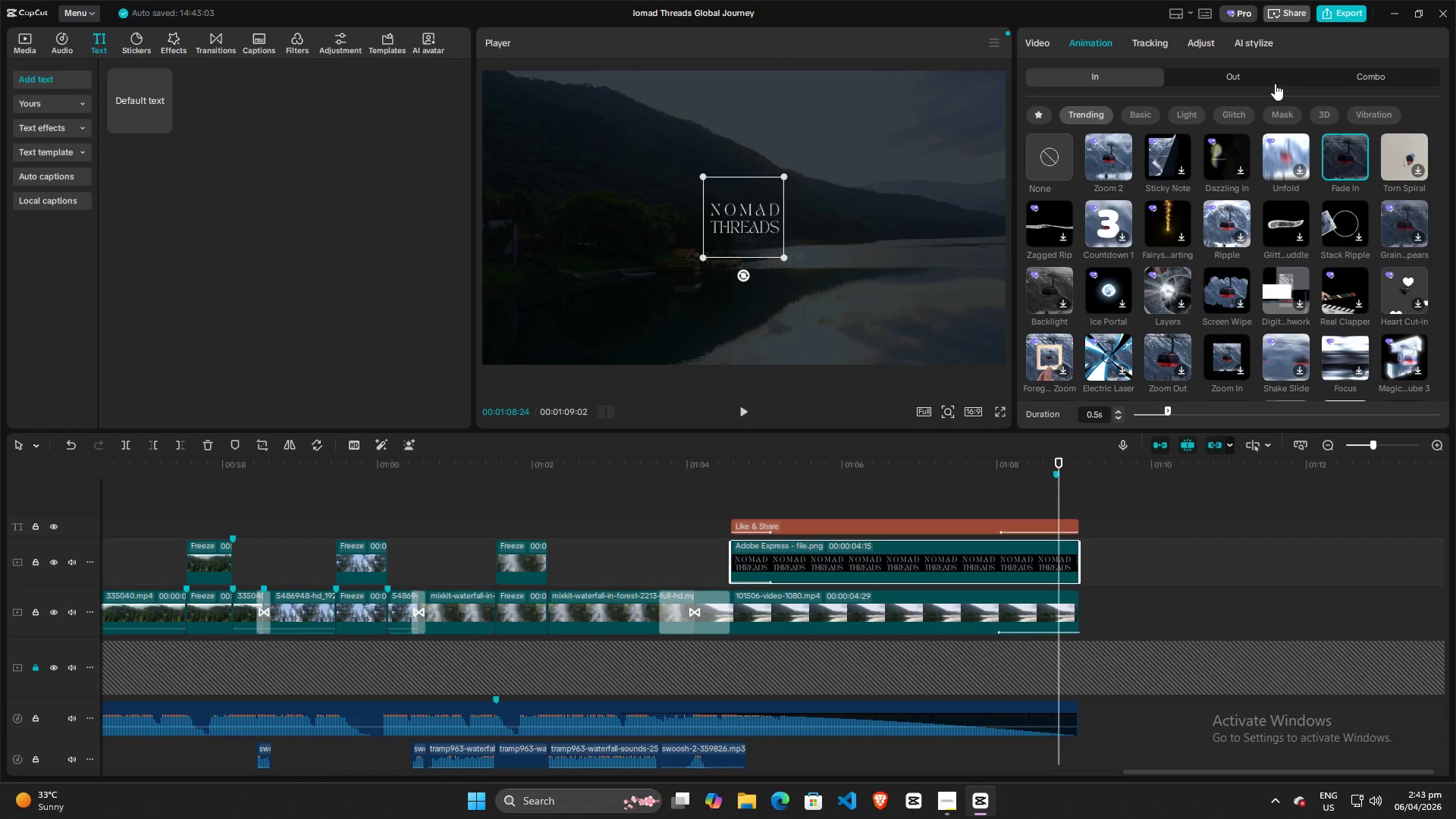 
left_click([1250, 78])
 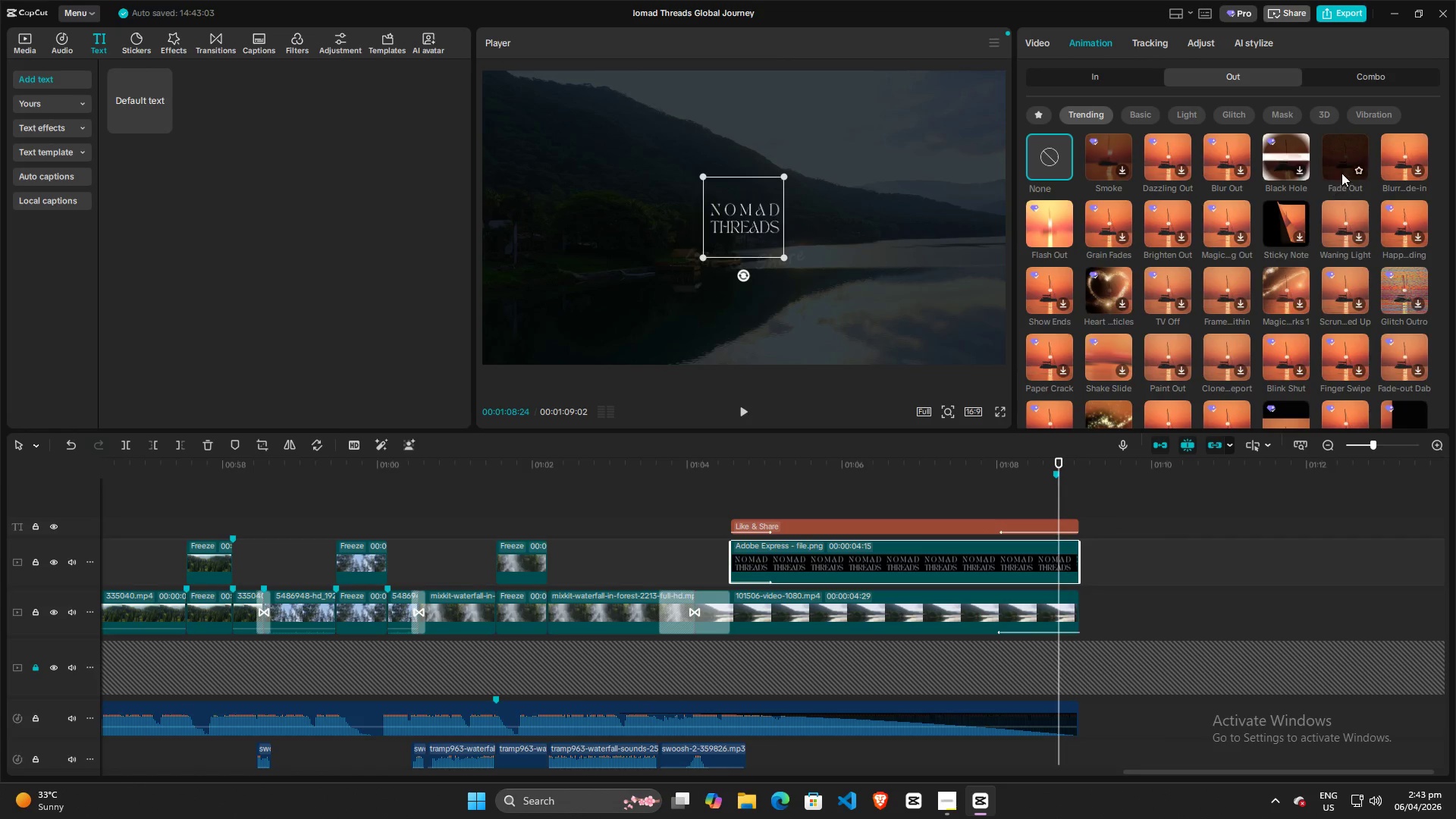 
left_click([1341, 165])
 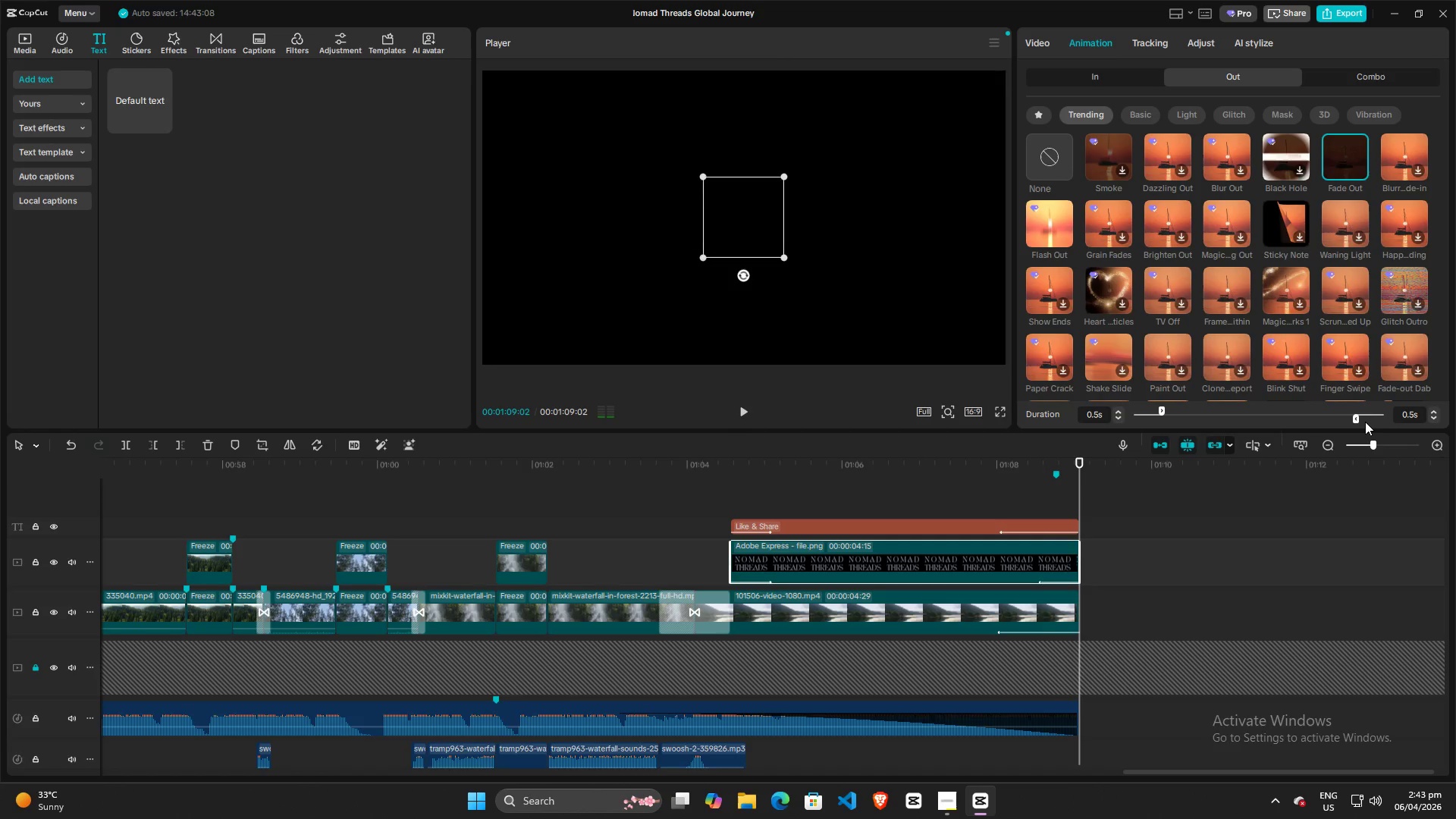 
left_click_drag(start_coordinate=[1355, 419], to_coordinate=[1329, 418])
 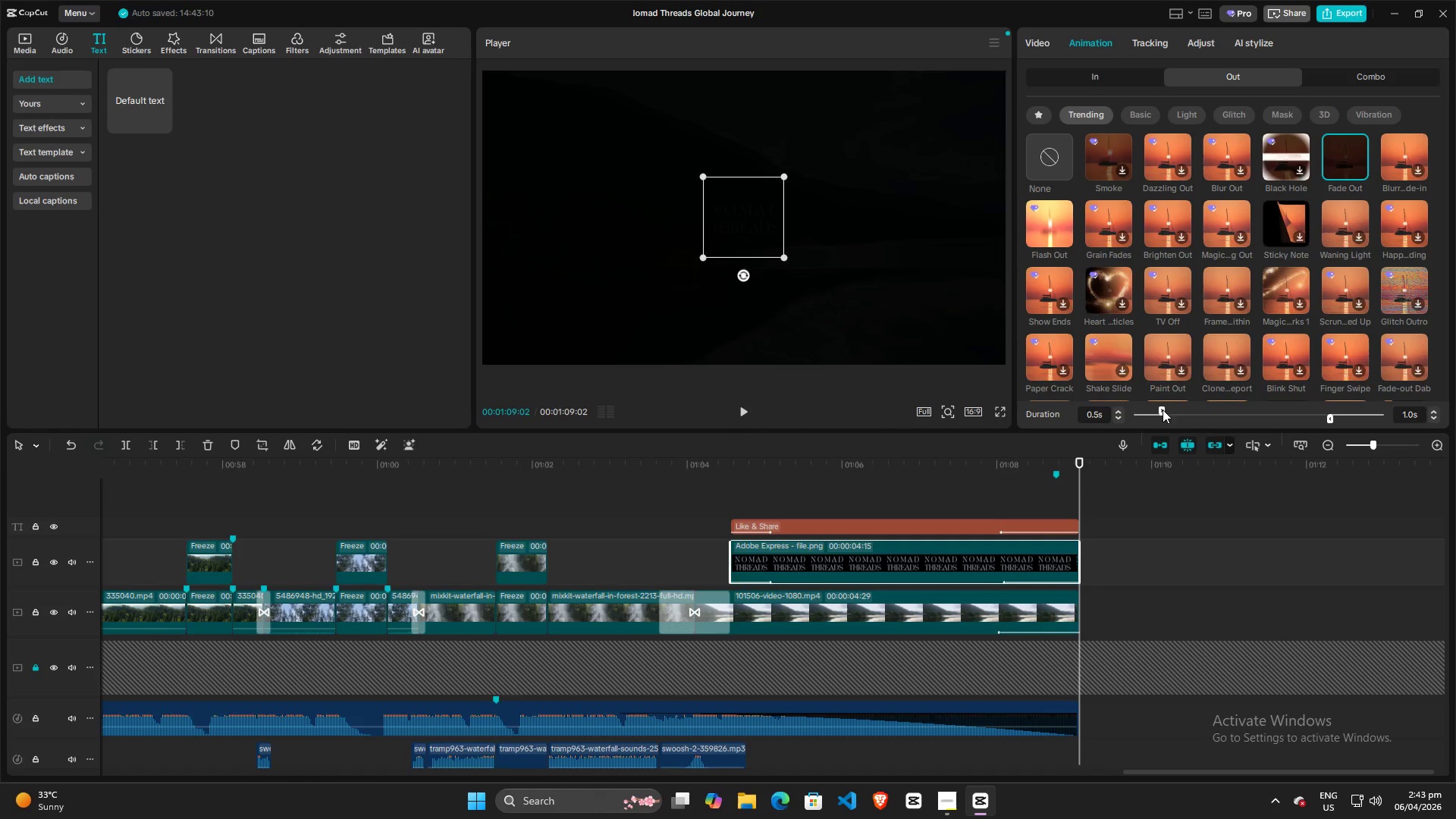 
left_click([711, 510])
 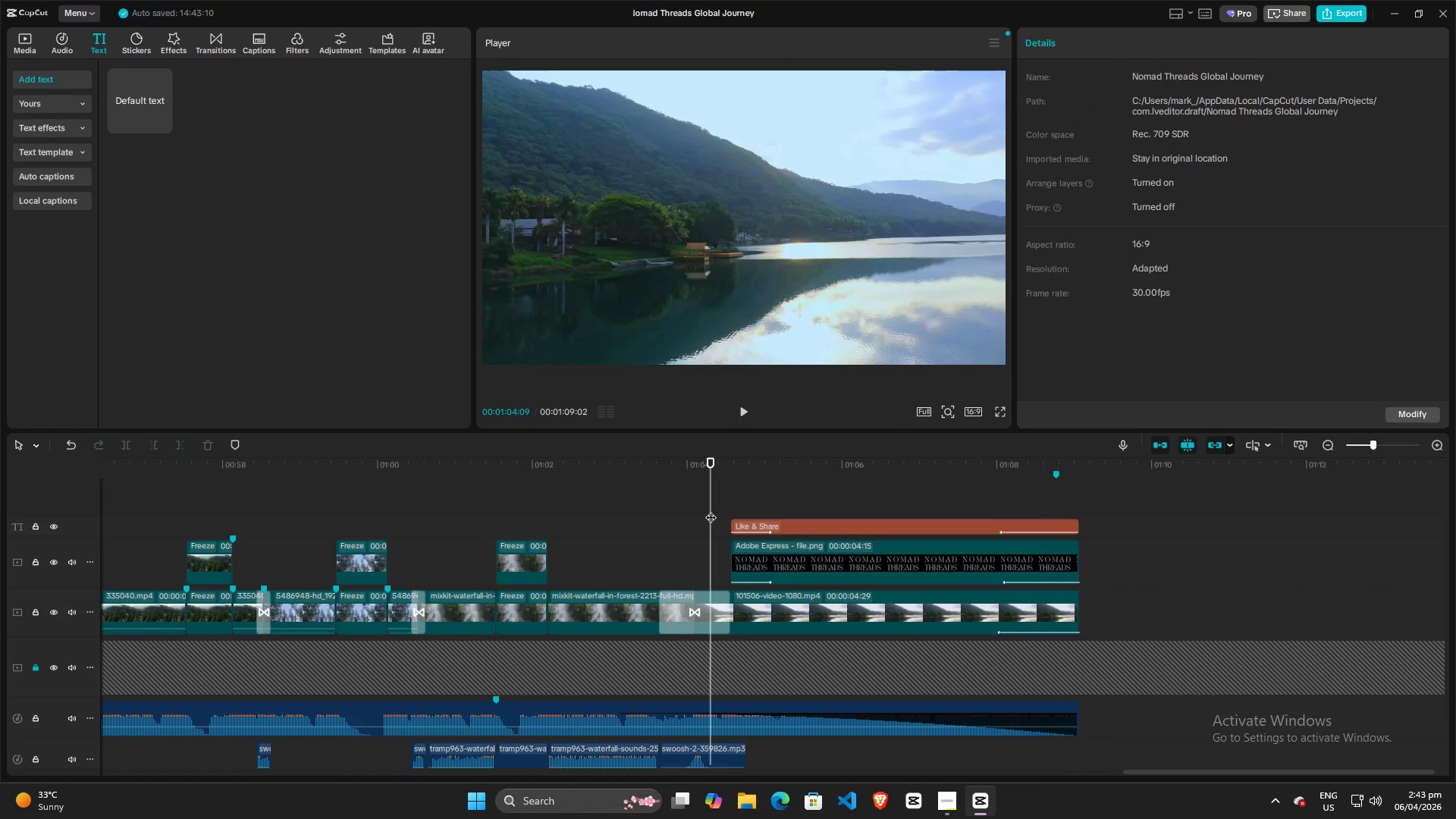 
key(Space)
 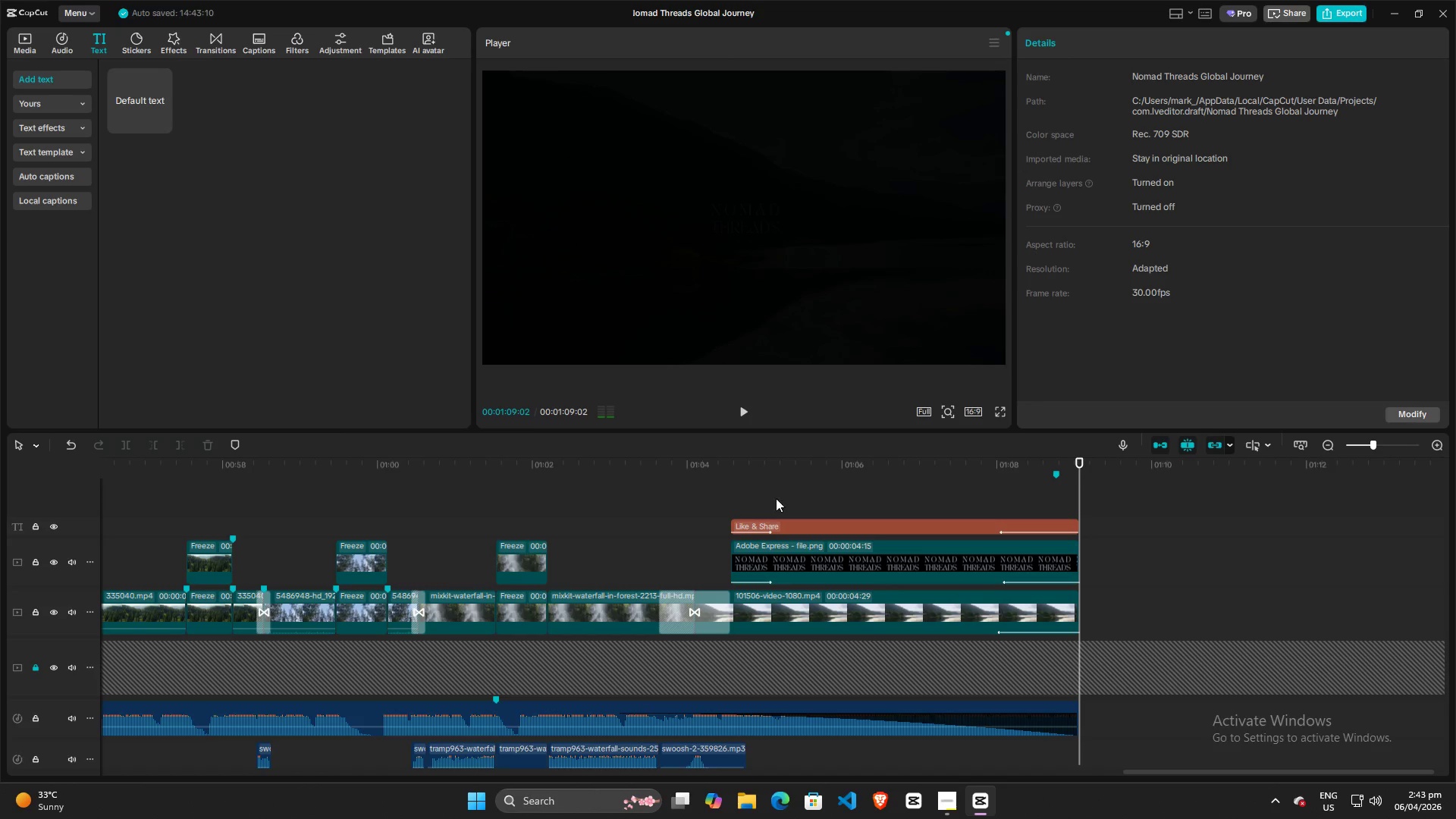 
wait(6.64)
 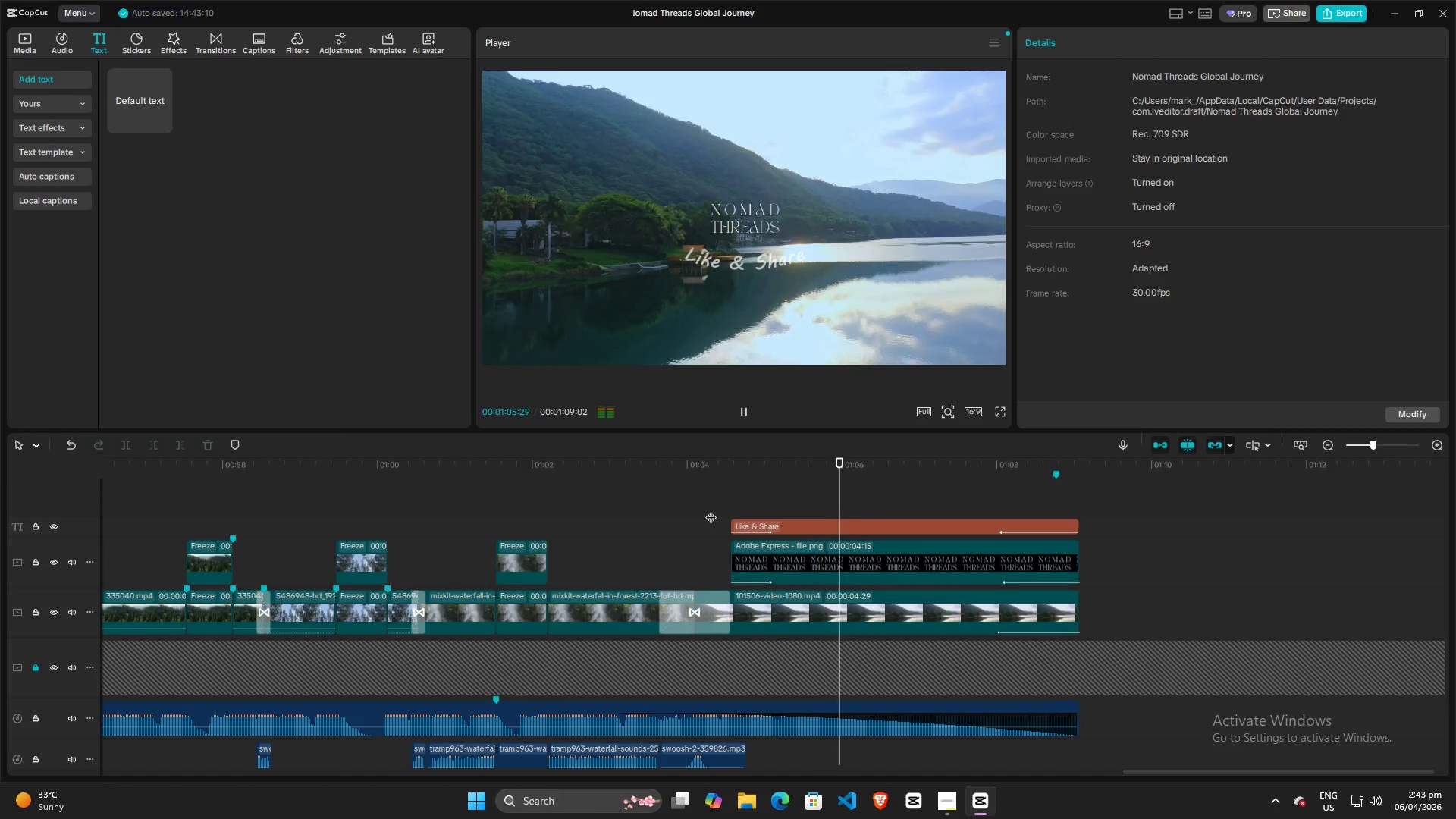 
left_click_drag(start_coordinate=[1081, 466], to_coordinate=[1357, 565])
 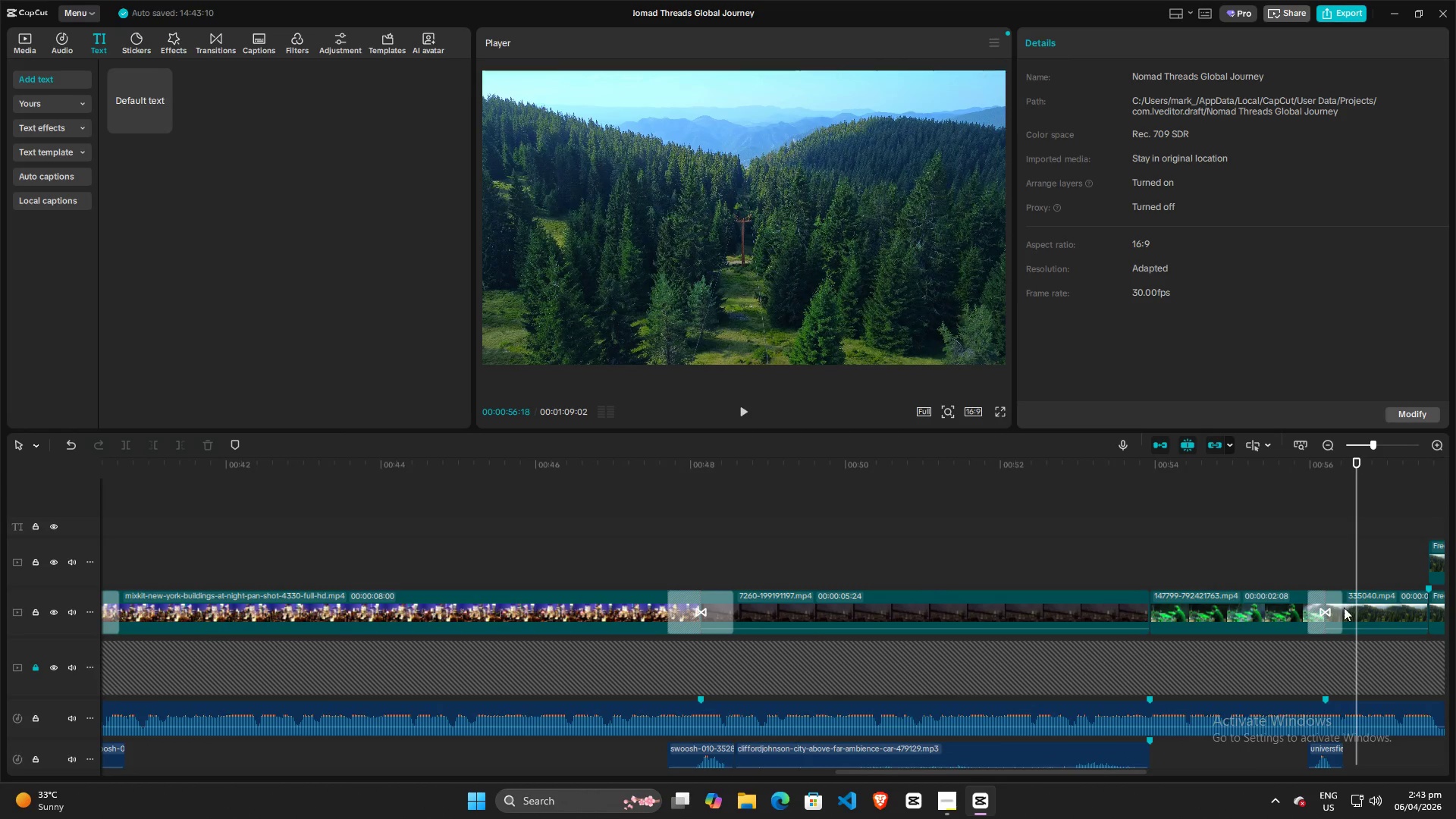 
left_click([1353, 607])
 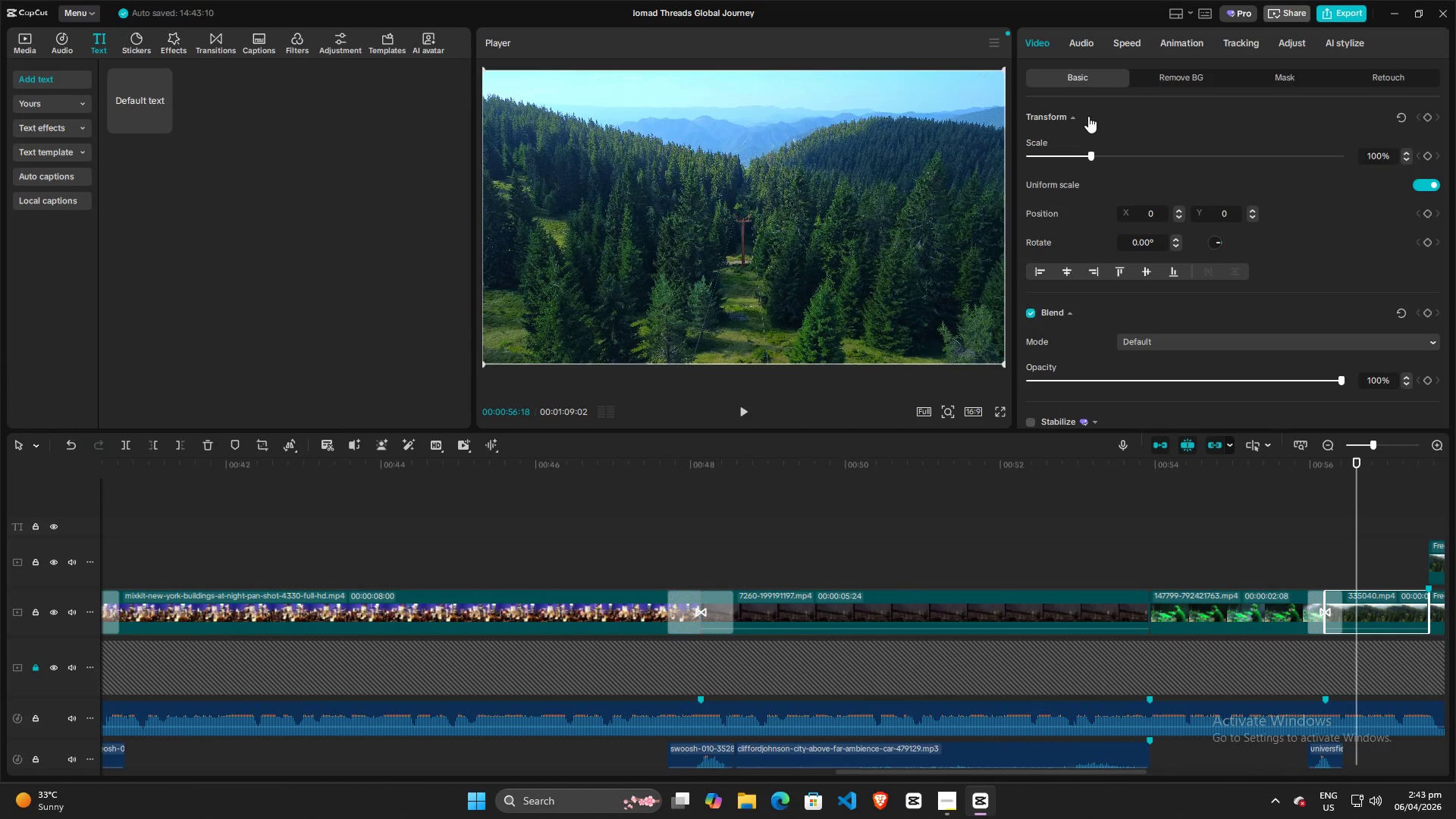 
scroll: coordinate [1261, 246], scroll_direction: down, amount: 9.0
 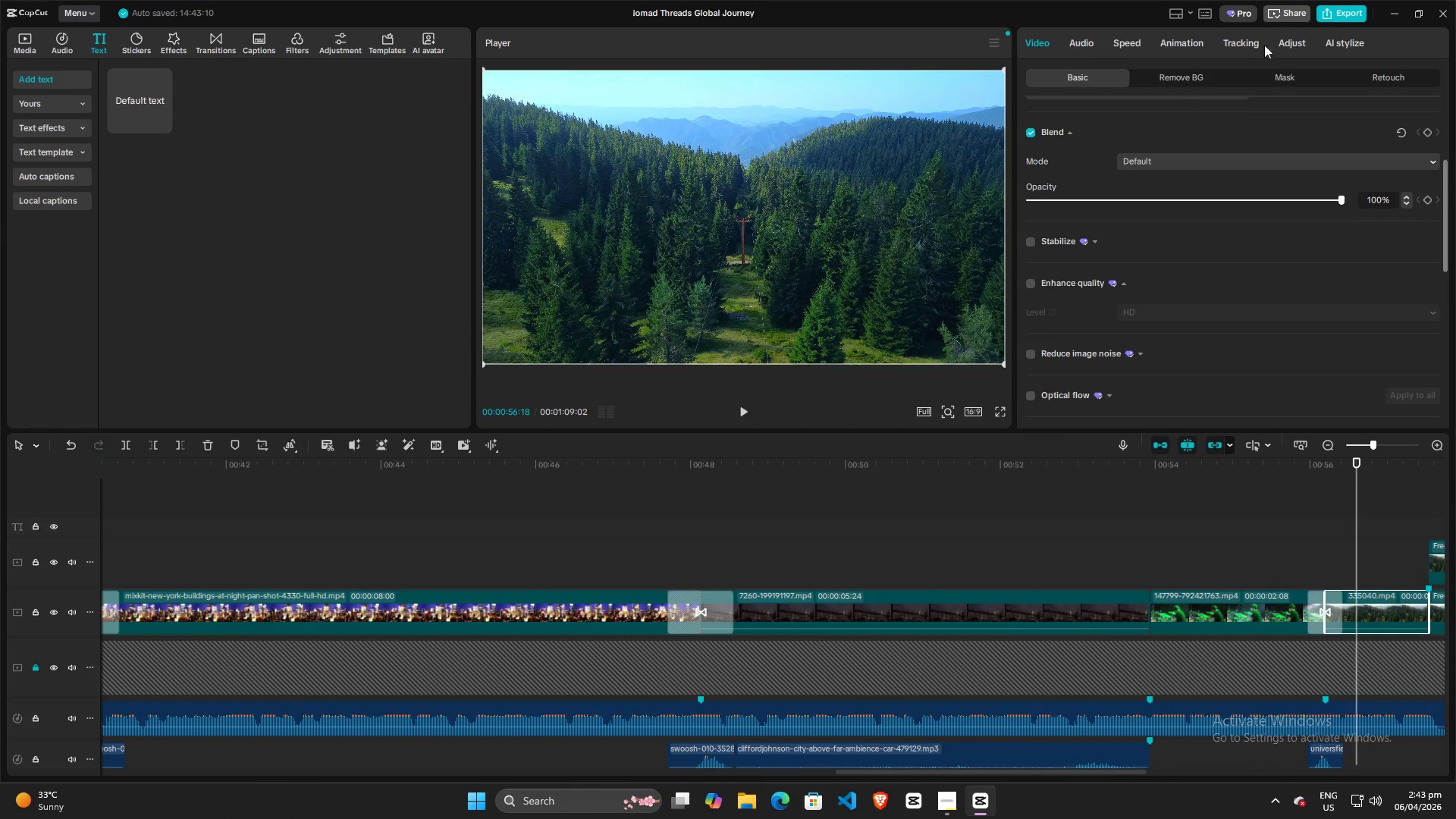 
left_click([1288, 40])
 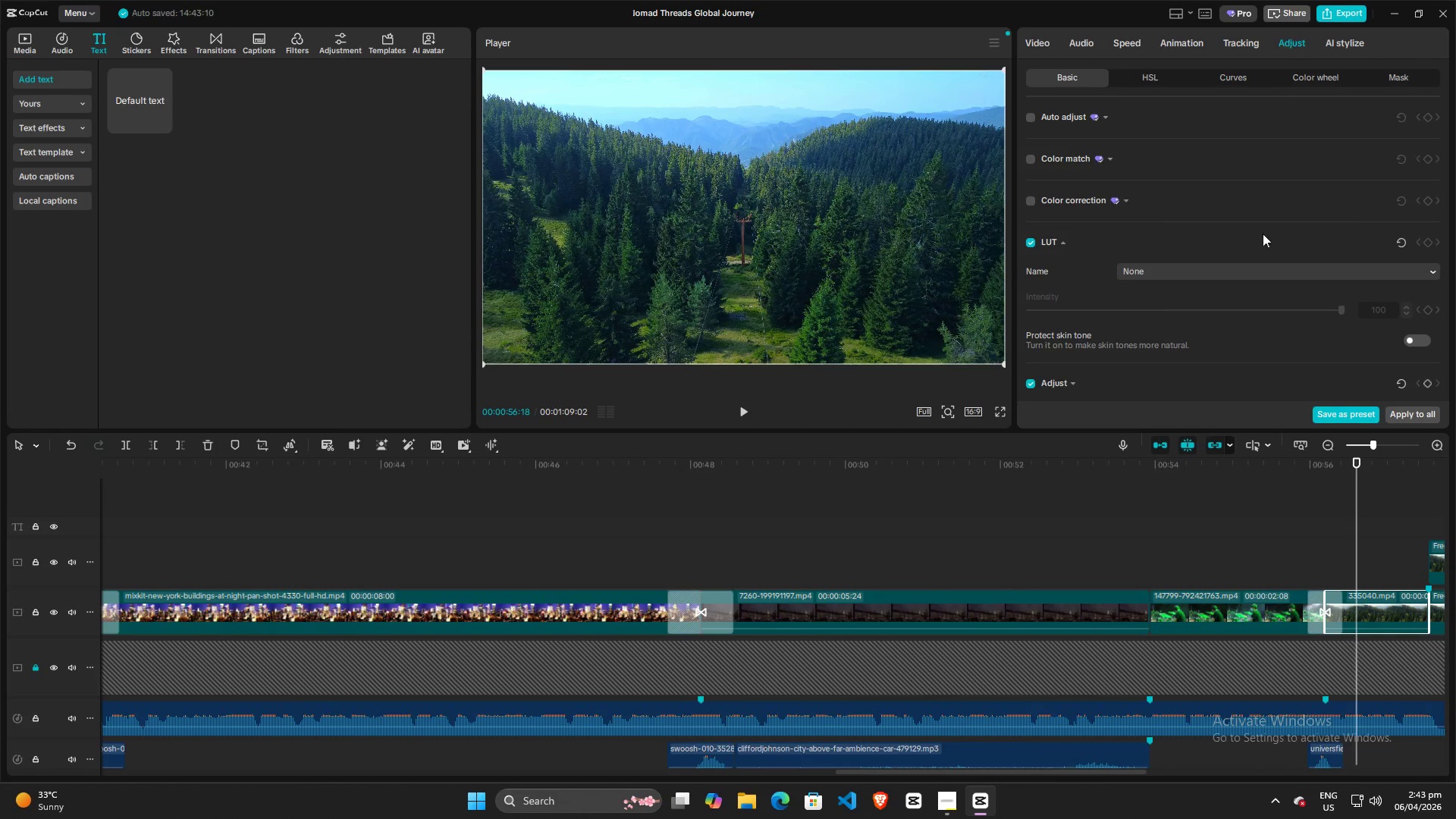 
scroll: coordinate [1244, 317], scroll_direction: down, amount: 10.0
 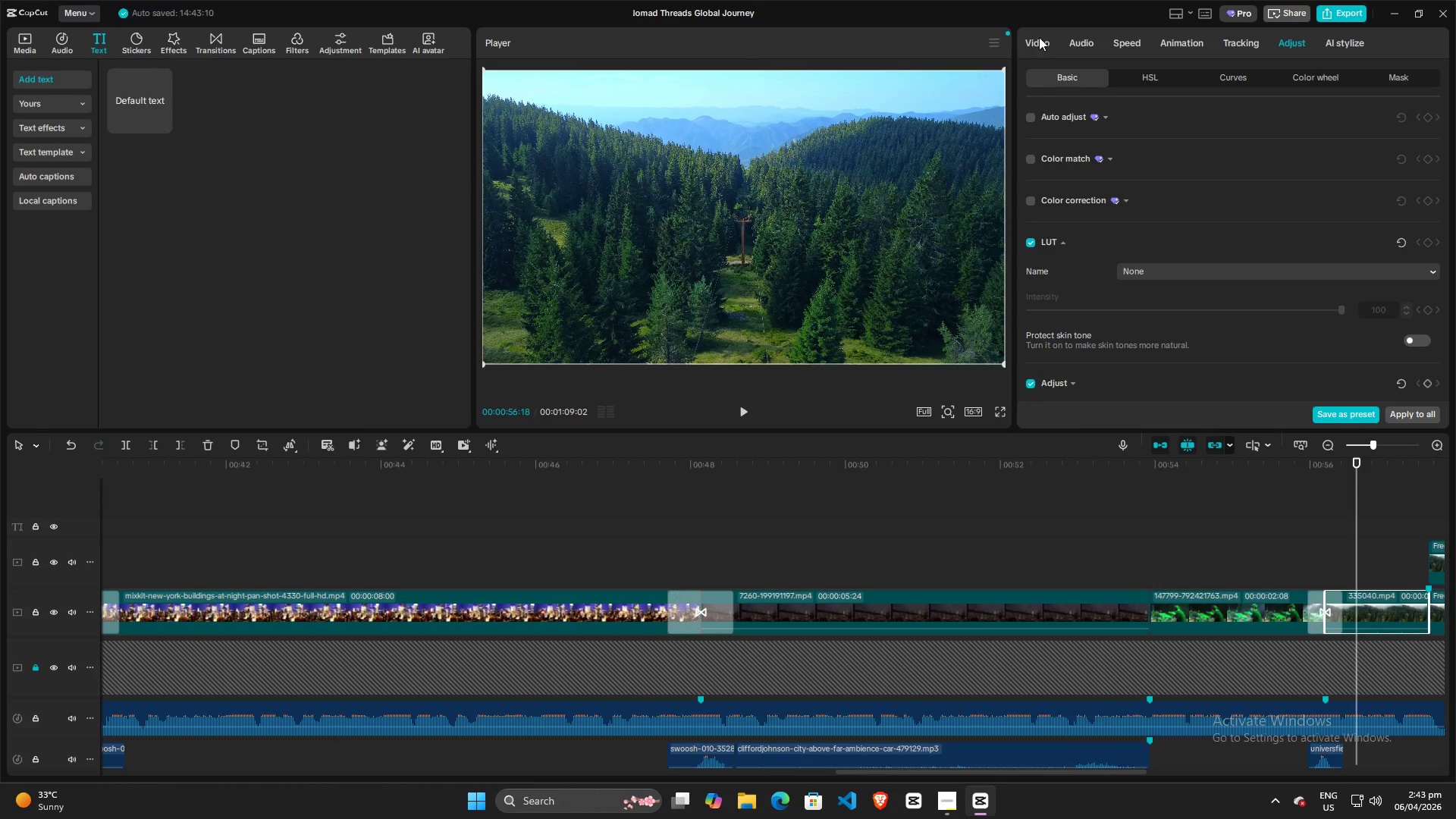 
left_click([1039, 36])
 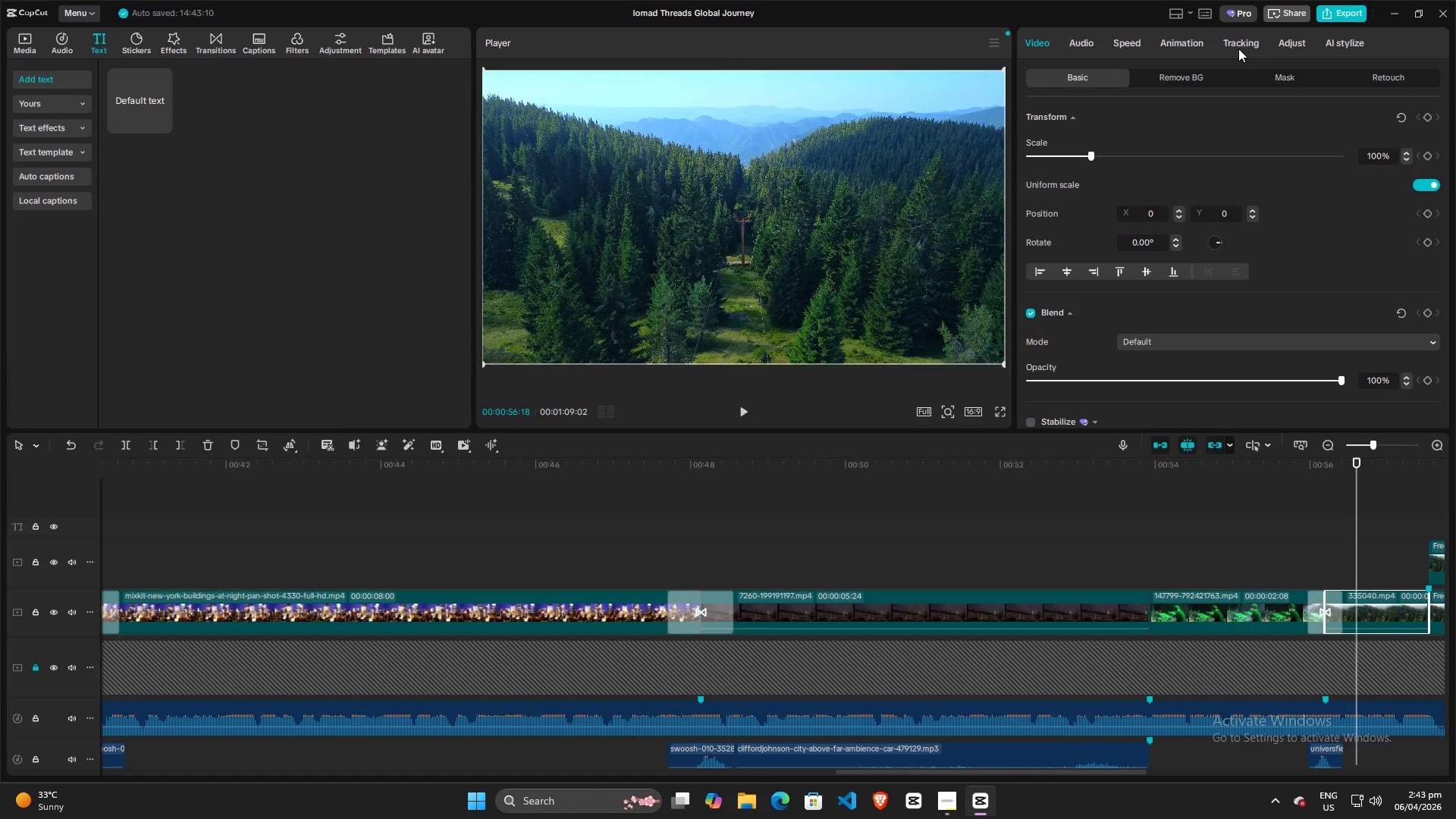 
scroll: coordinate [1239, 265], scroll_direction: down, amount: 8.0
 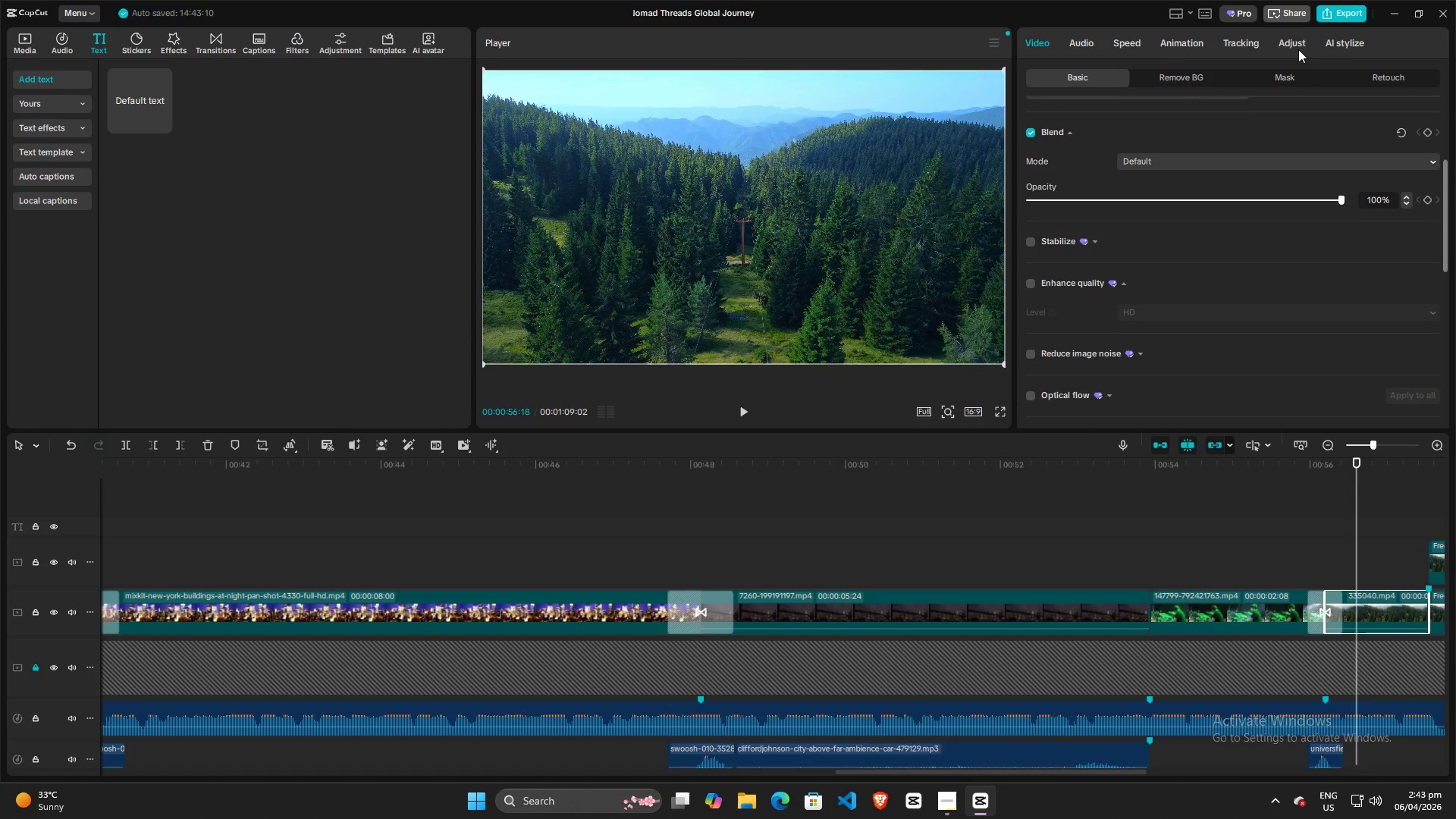 
left_click([1298, 47])
 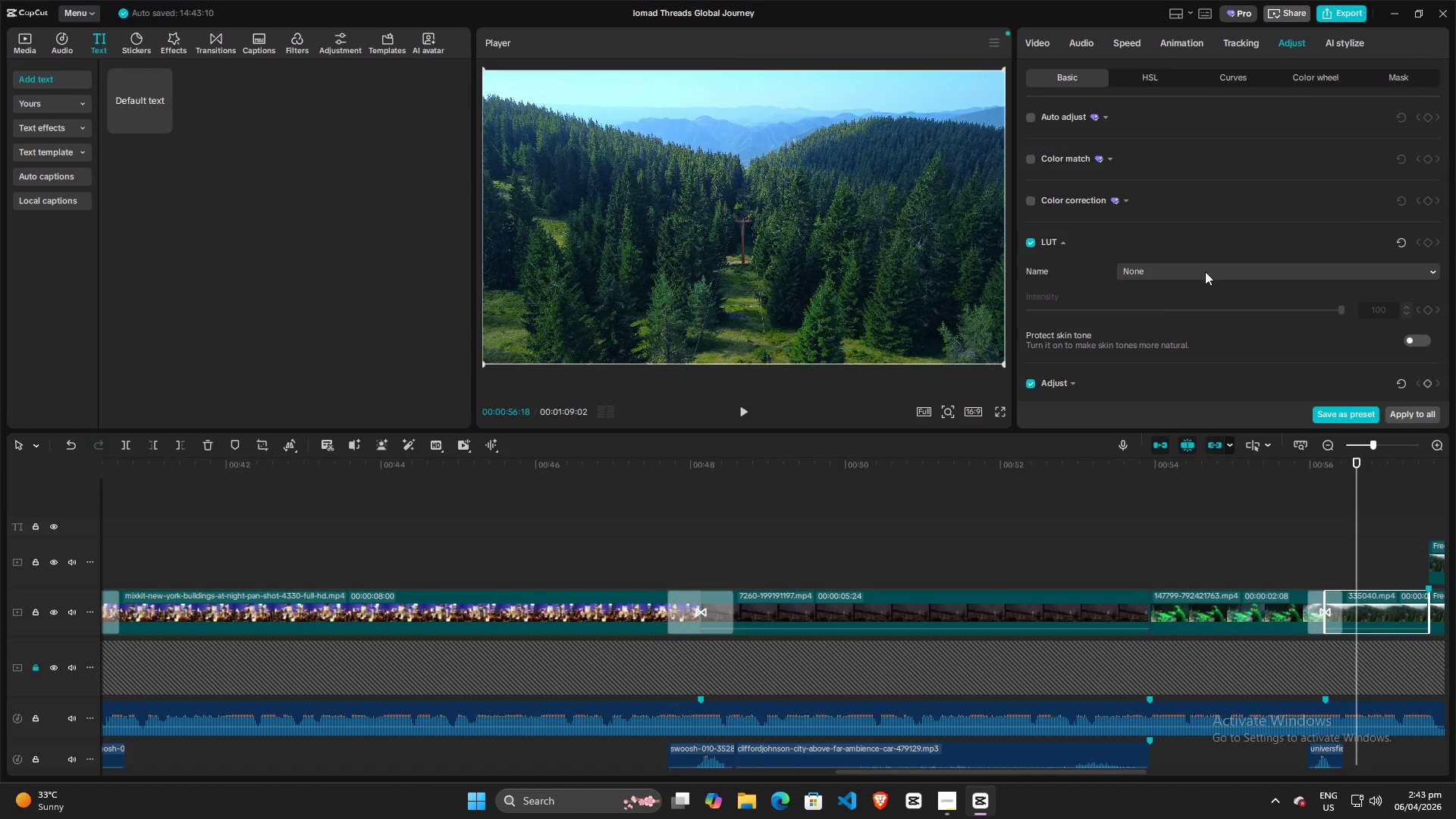 
scroll: coordinate [1175, 347], scroll_direction: down, amount: 3.0
 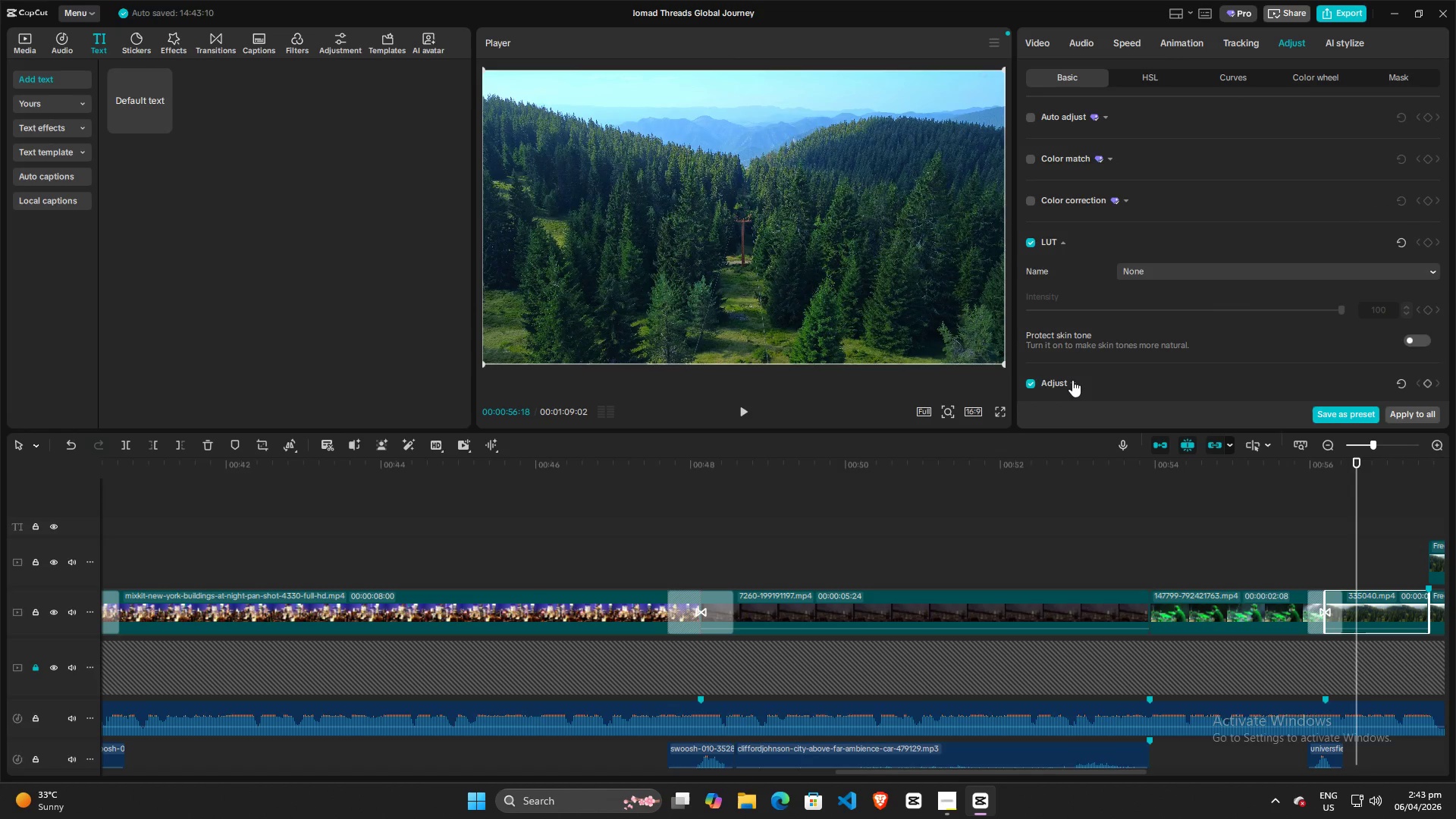 
left_click([1072, 380])
 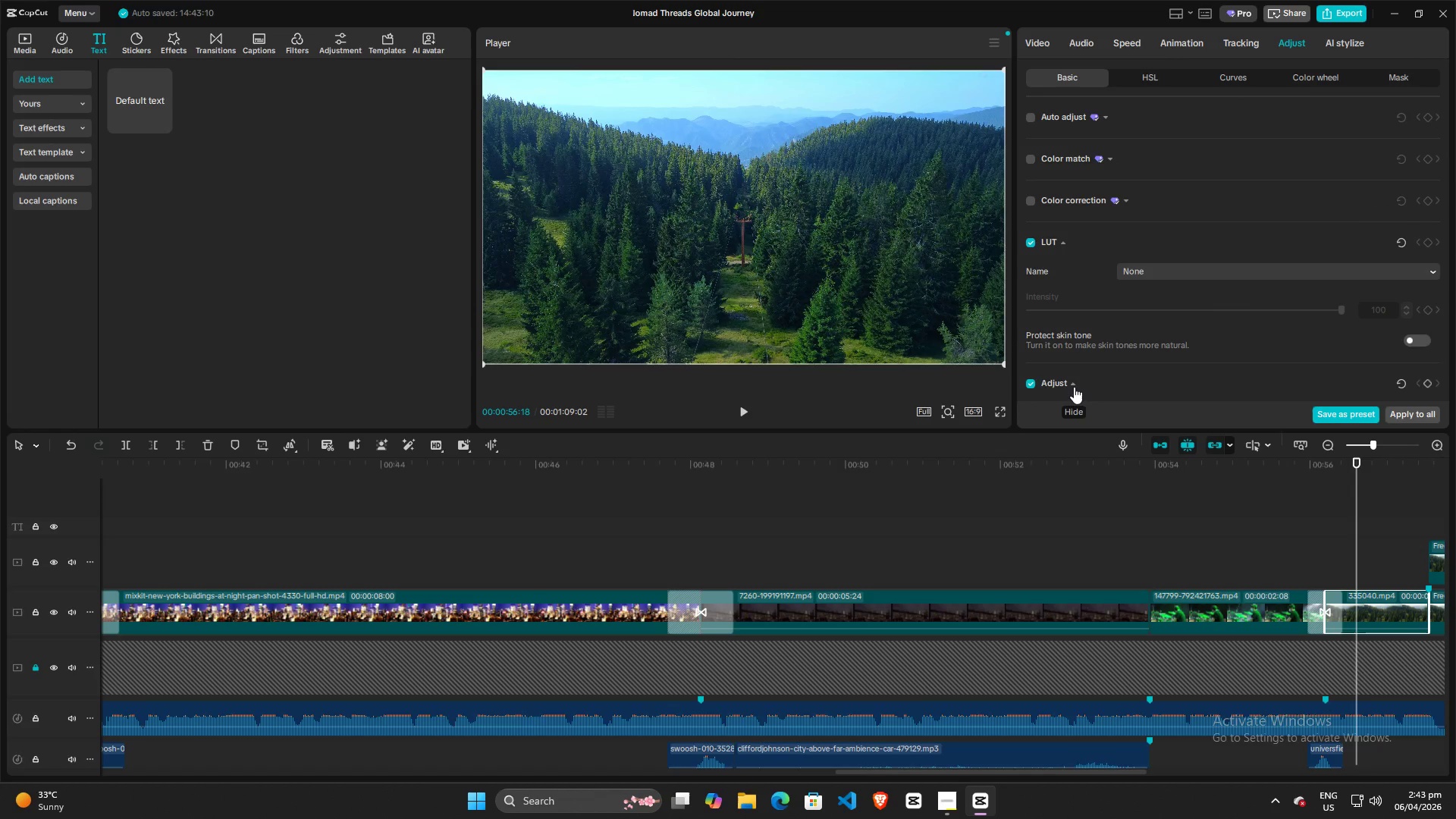 
left_click([1074, 387])
 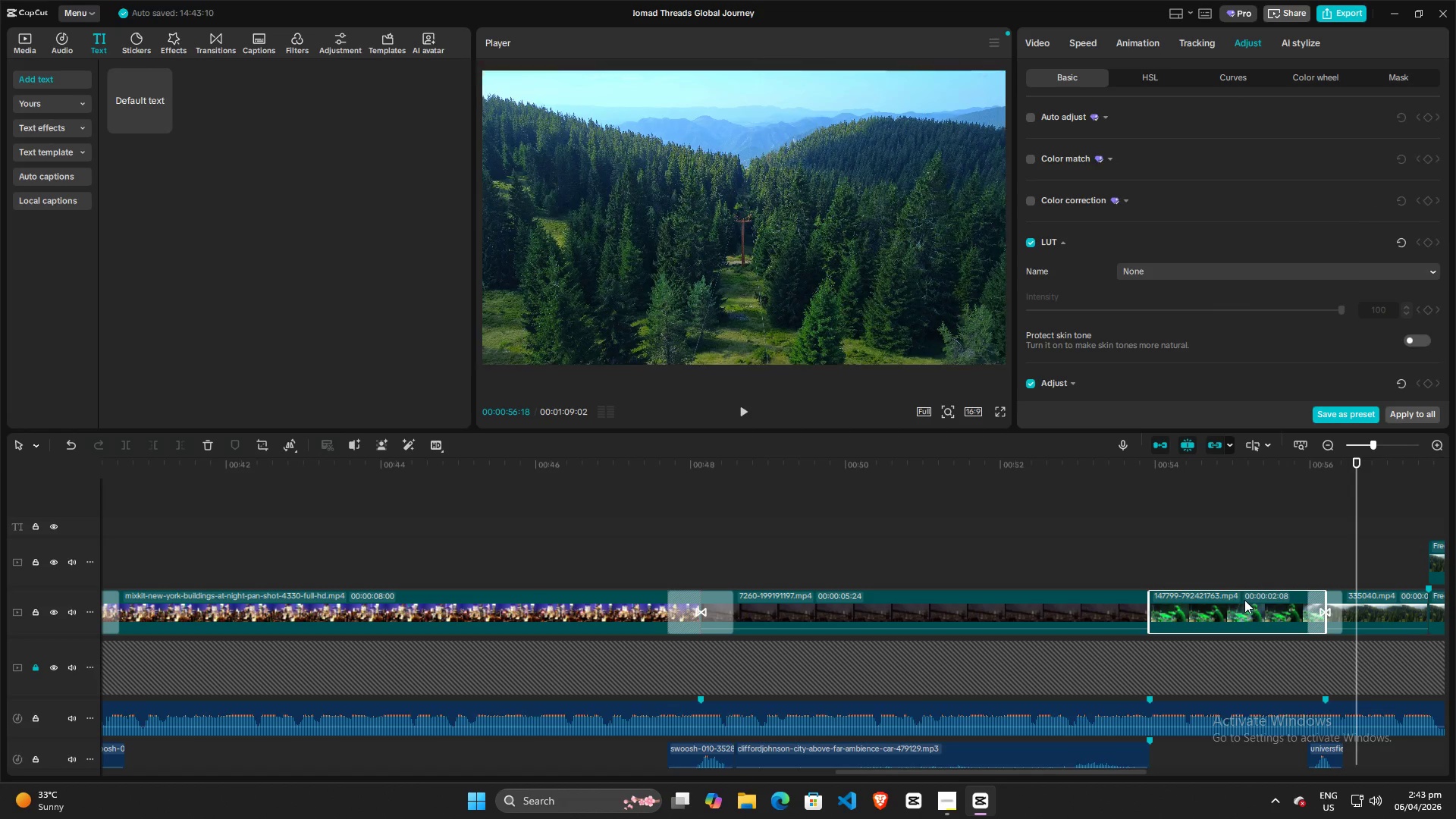 
left_click([1370, 601])
 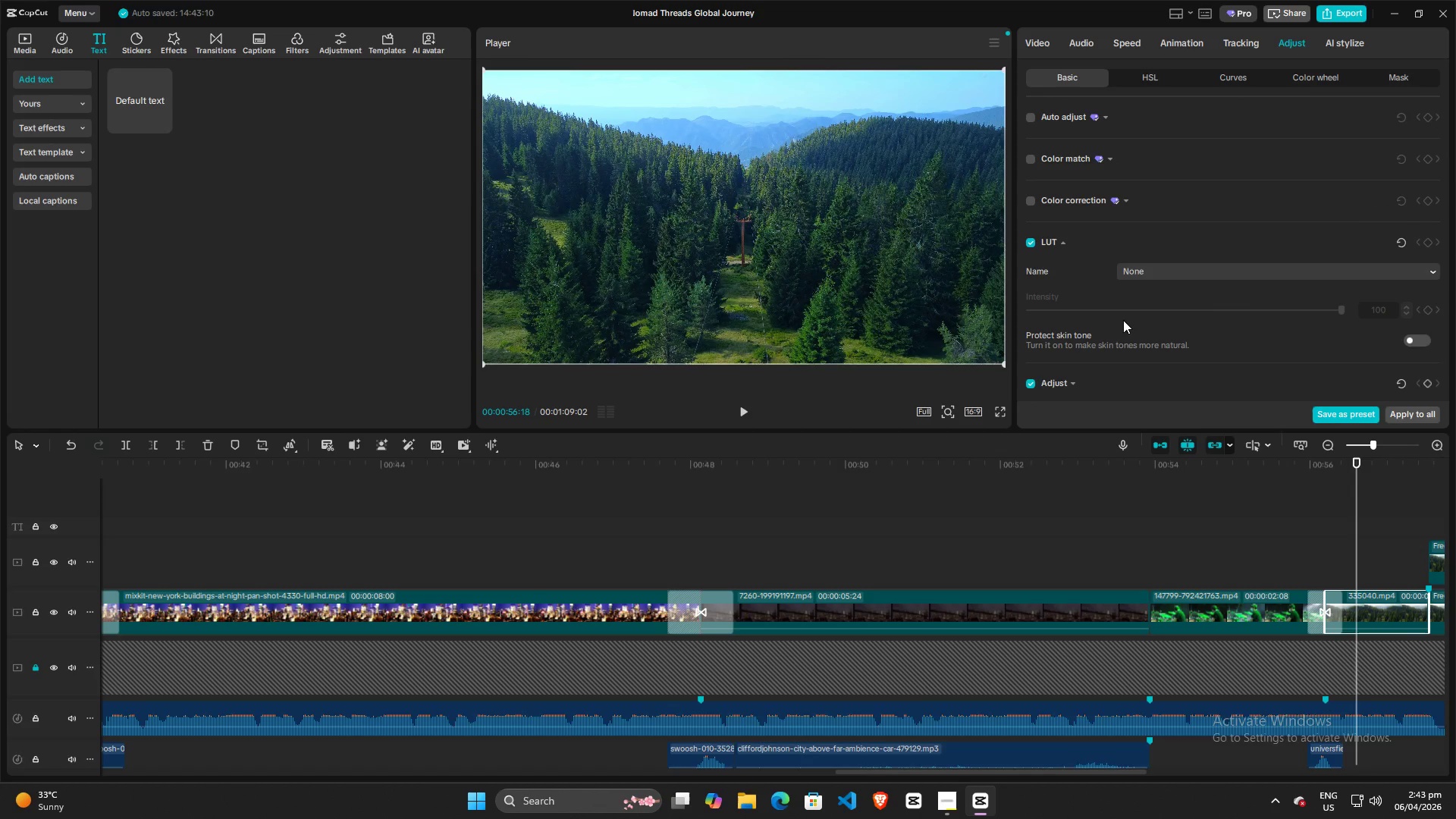 
scroll: coordinate [1159, 278], scroll_direction: up, amount: 6.0
 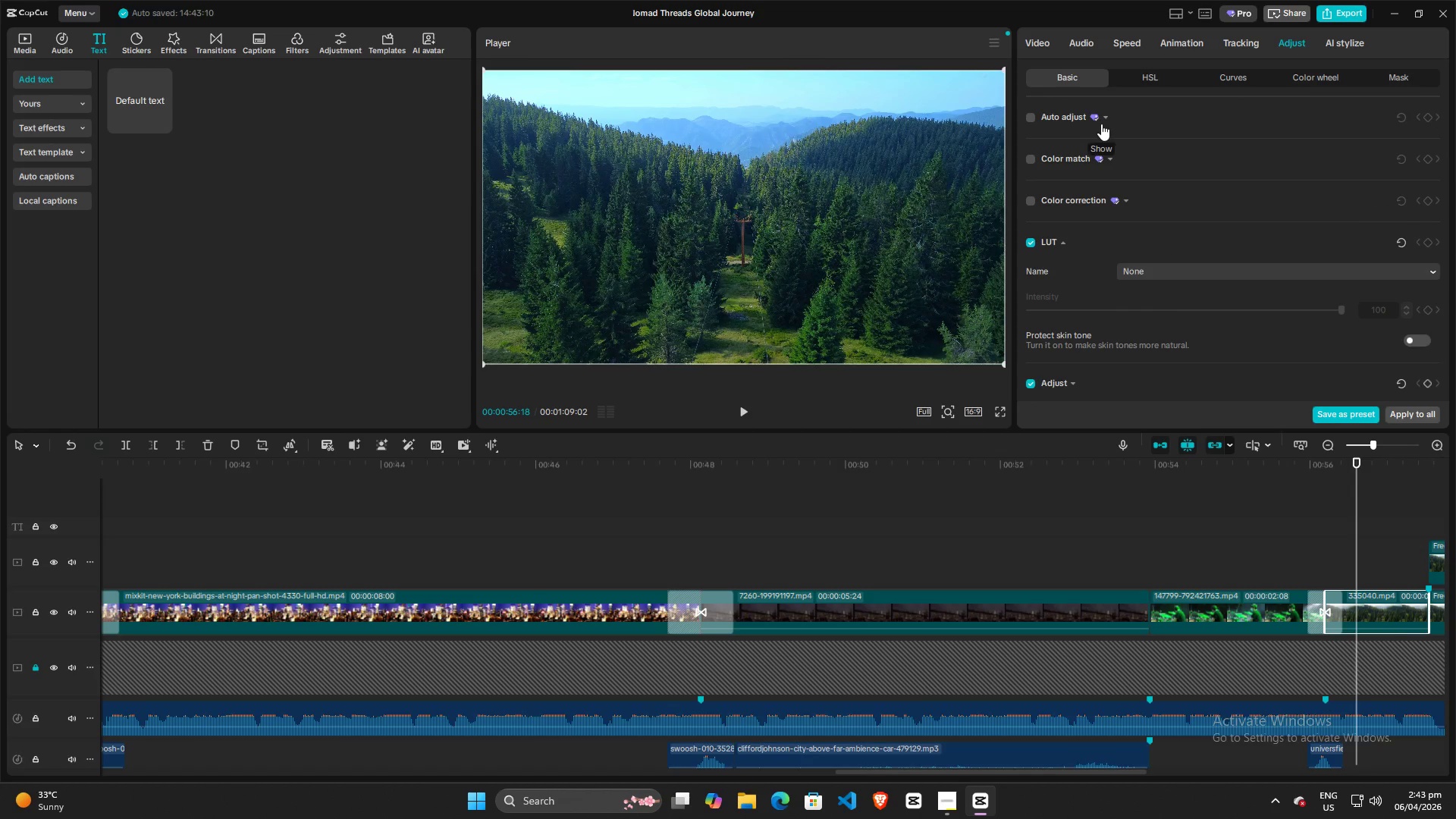 
scroll: coordinate [1227, 271], scroll_direction: none, amount: 0.0
 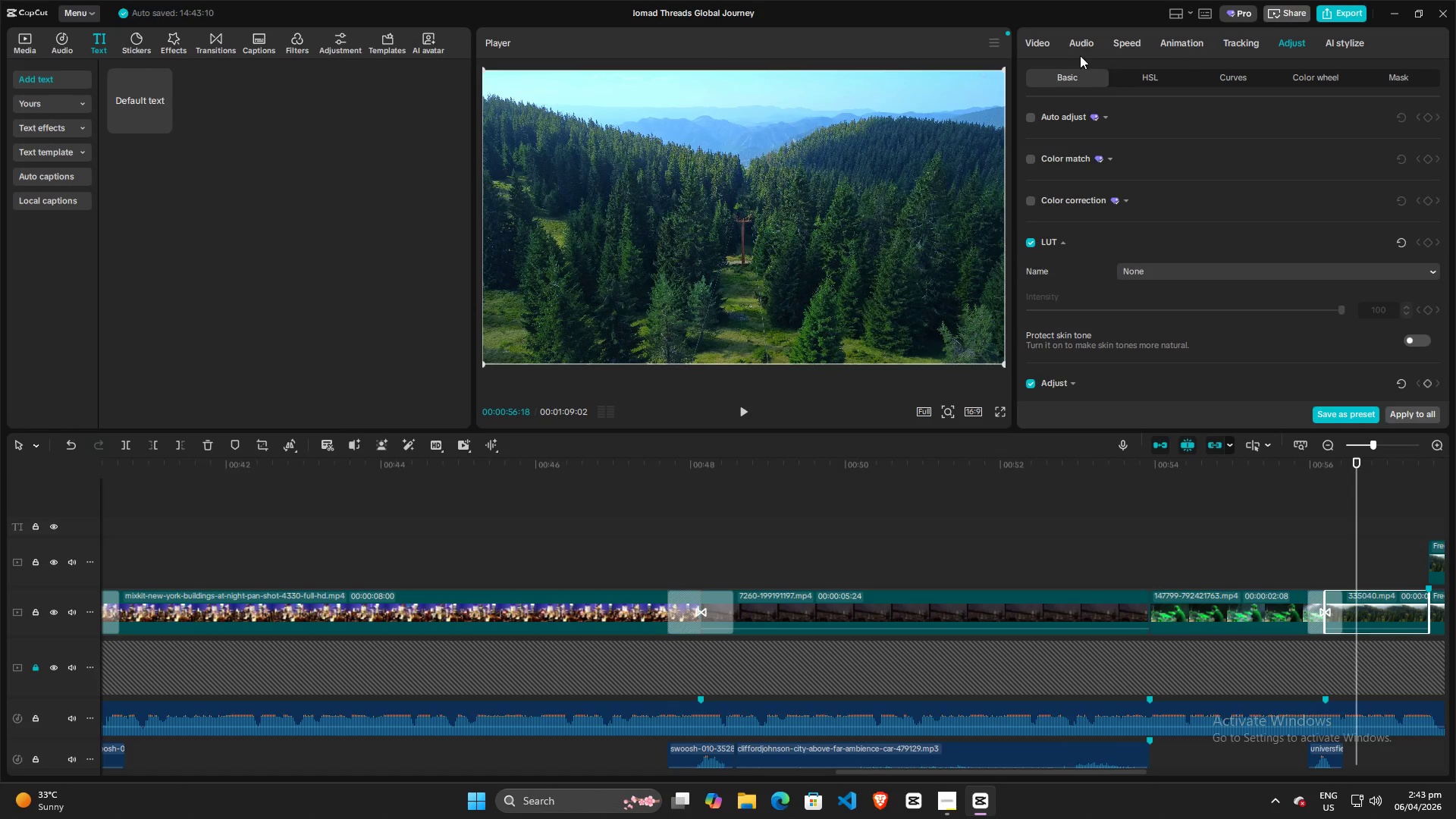 
left_click([1083, 36])
 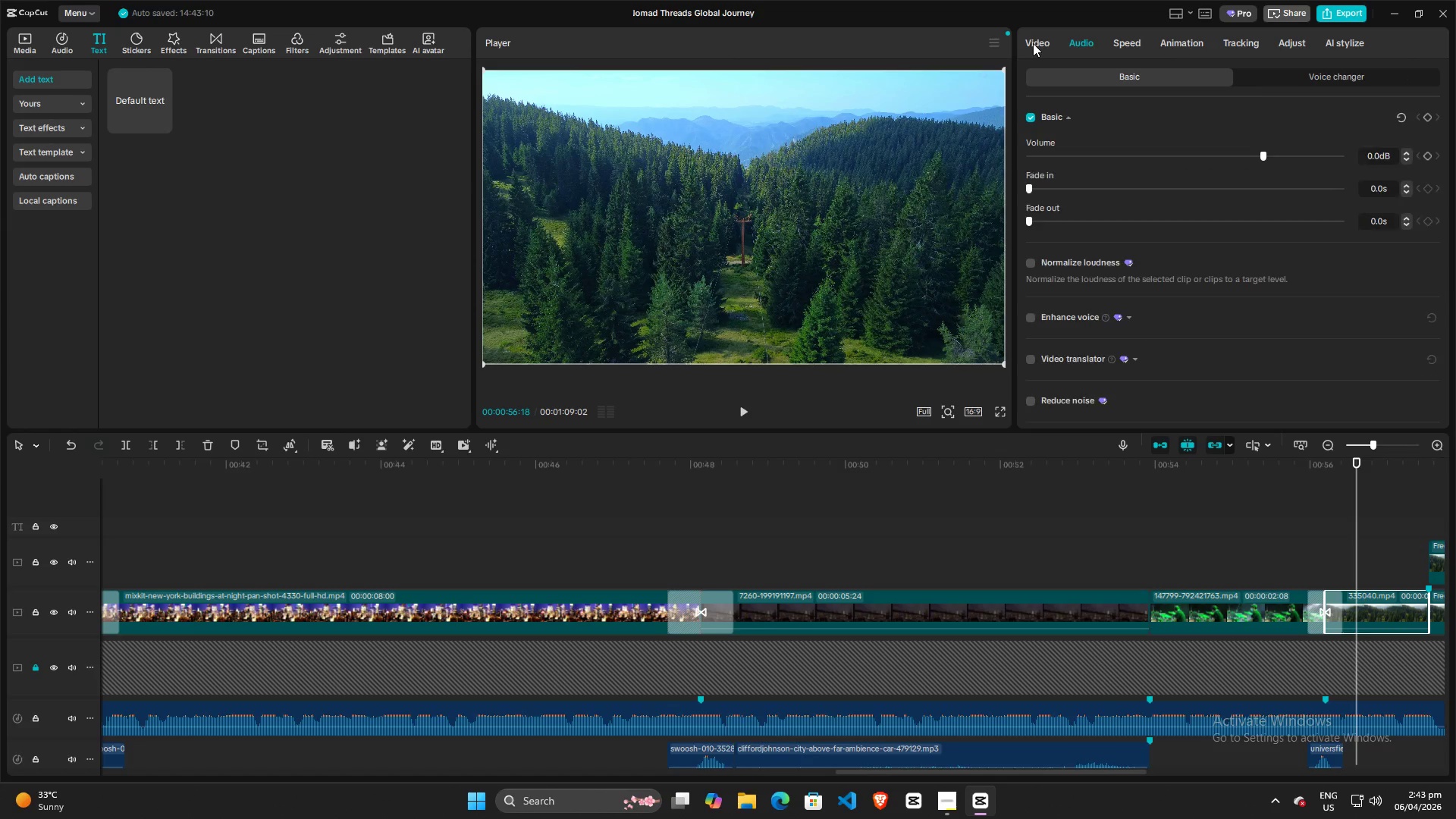 
left_click([1033, 43])
 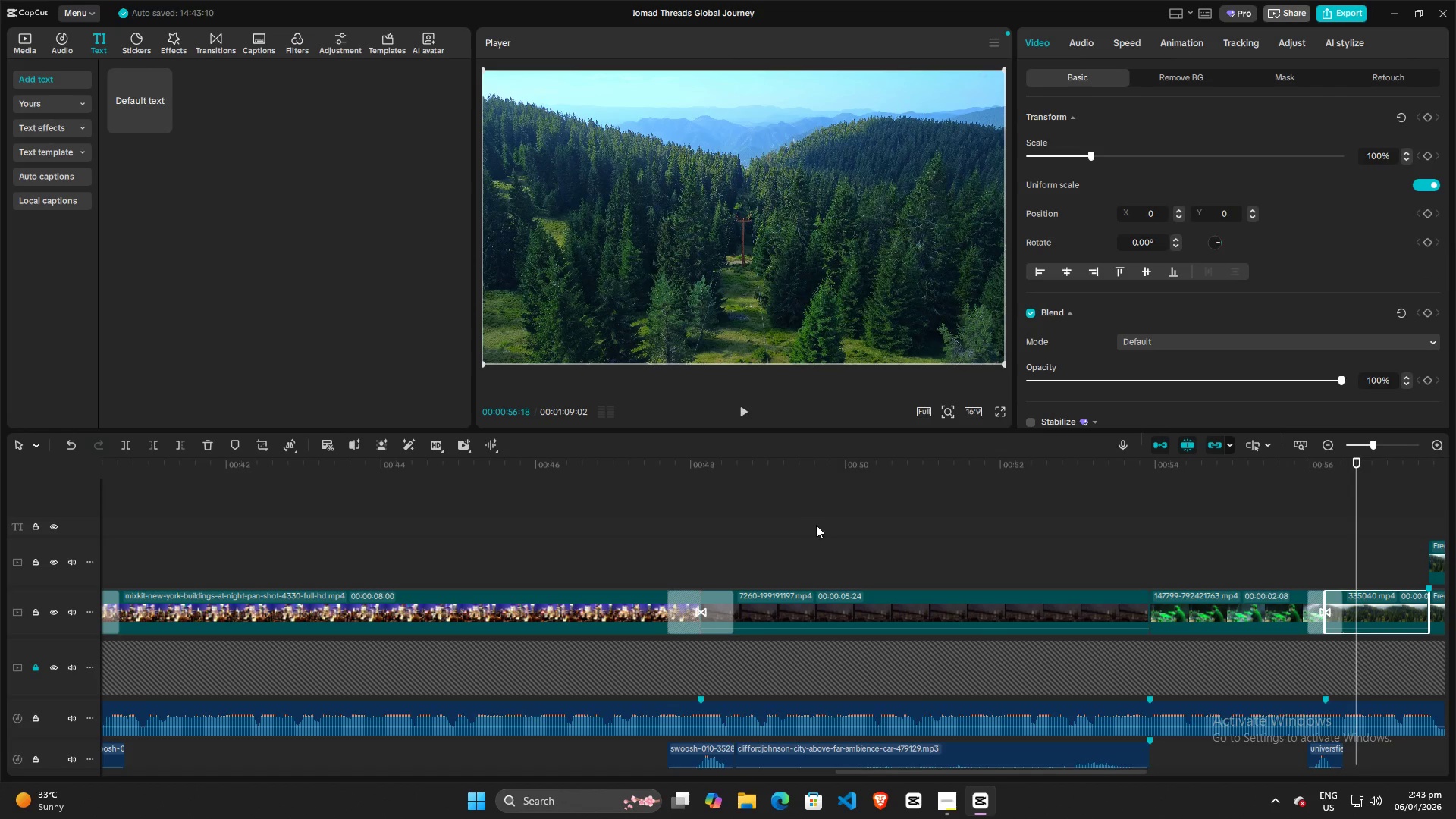 
left_click([798, 555])
 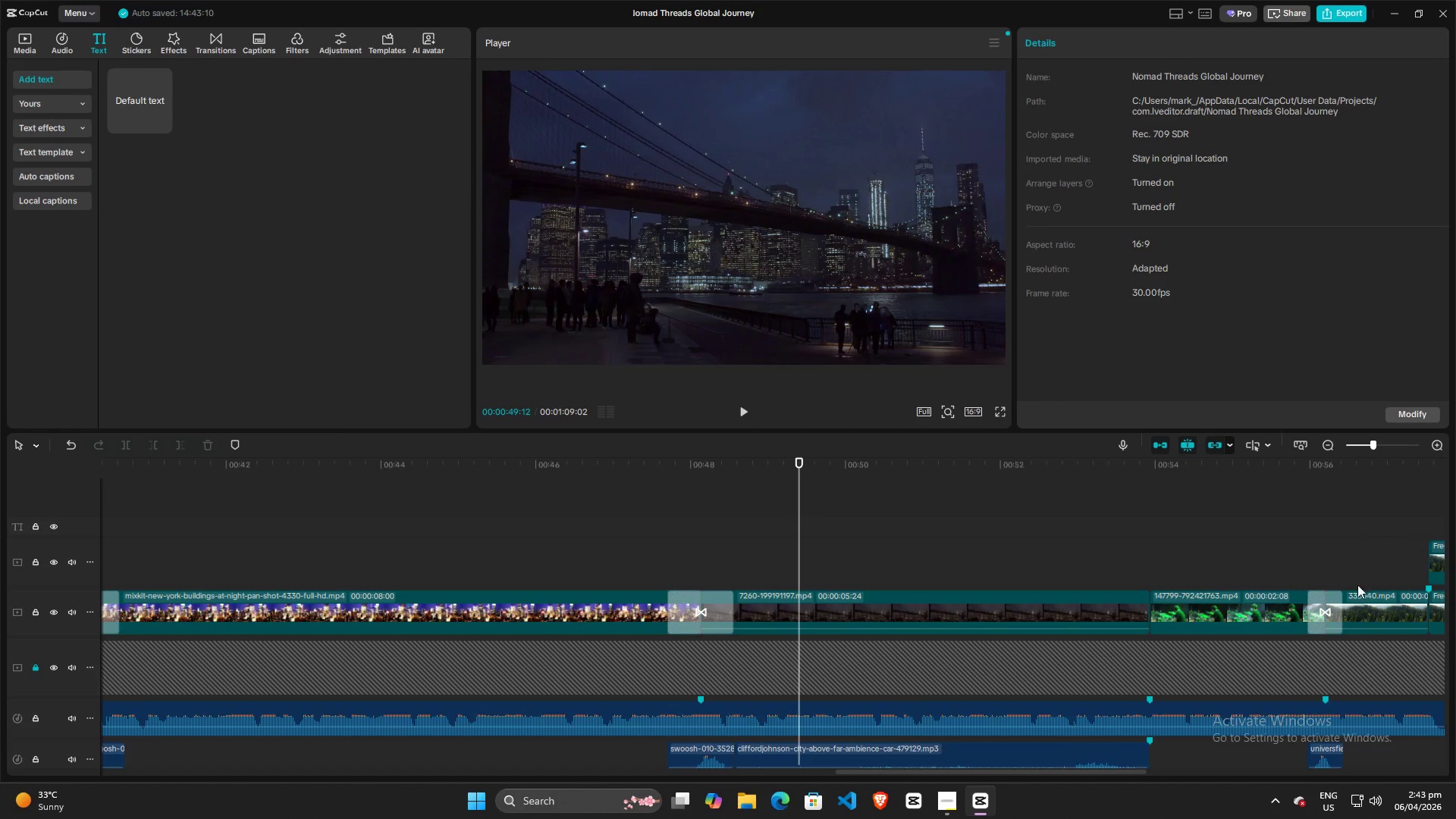 
left_click([836, 601])
 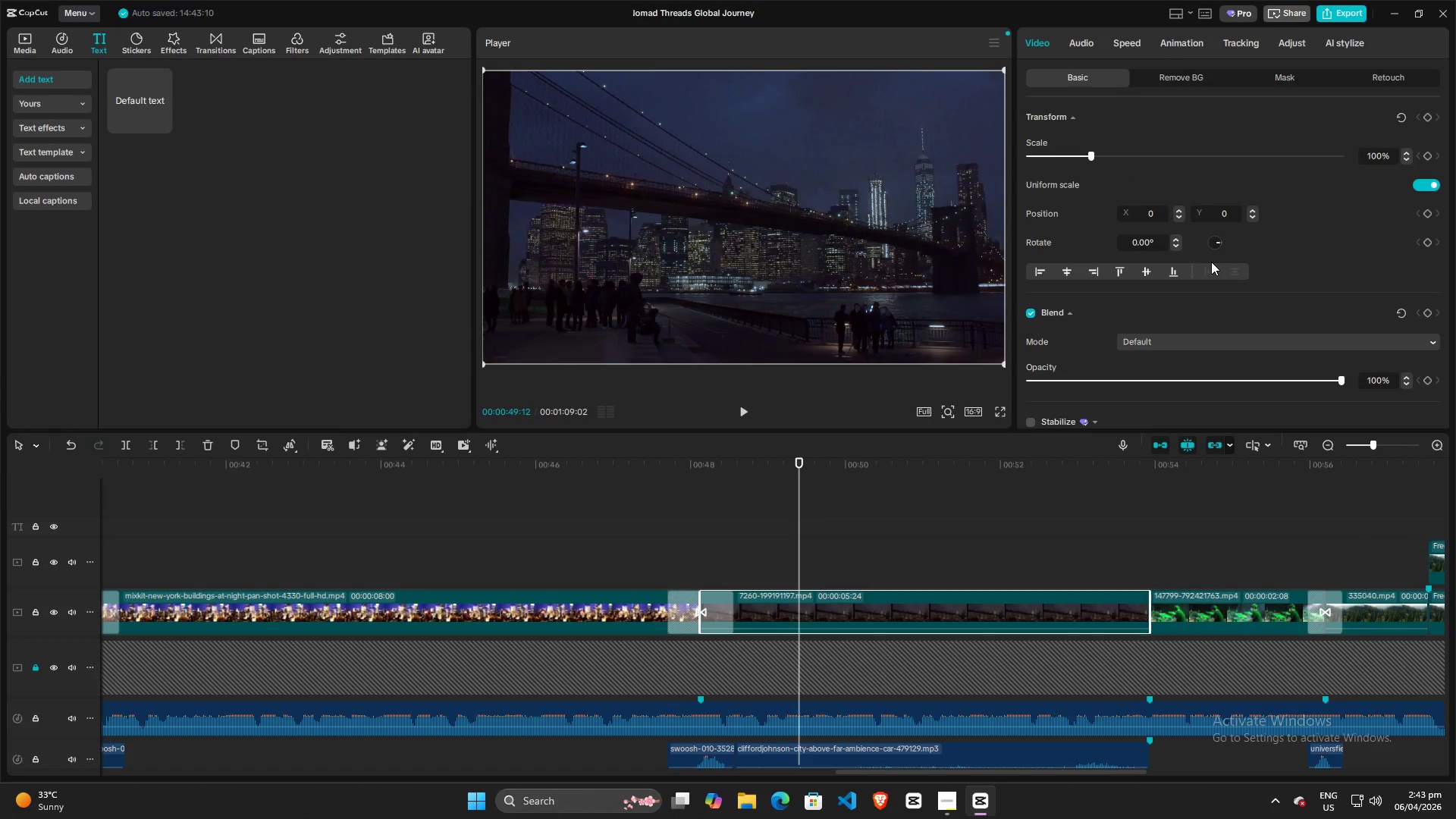 
left_click([1294, 39])
 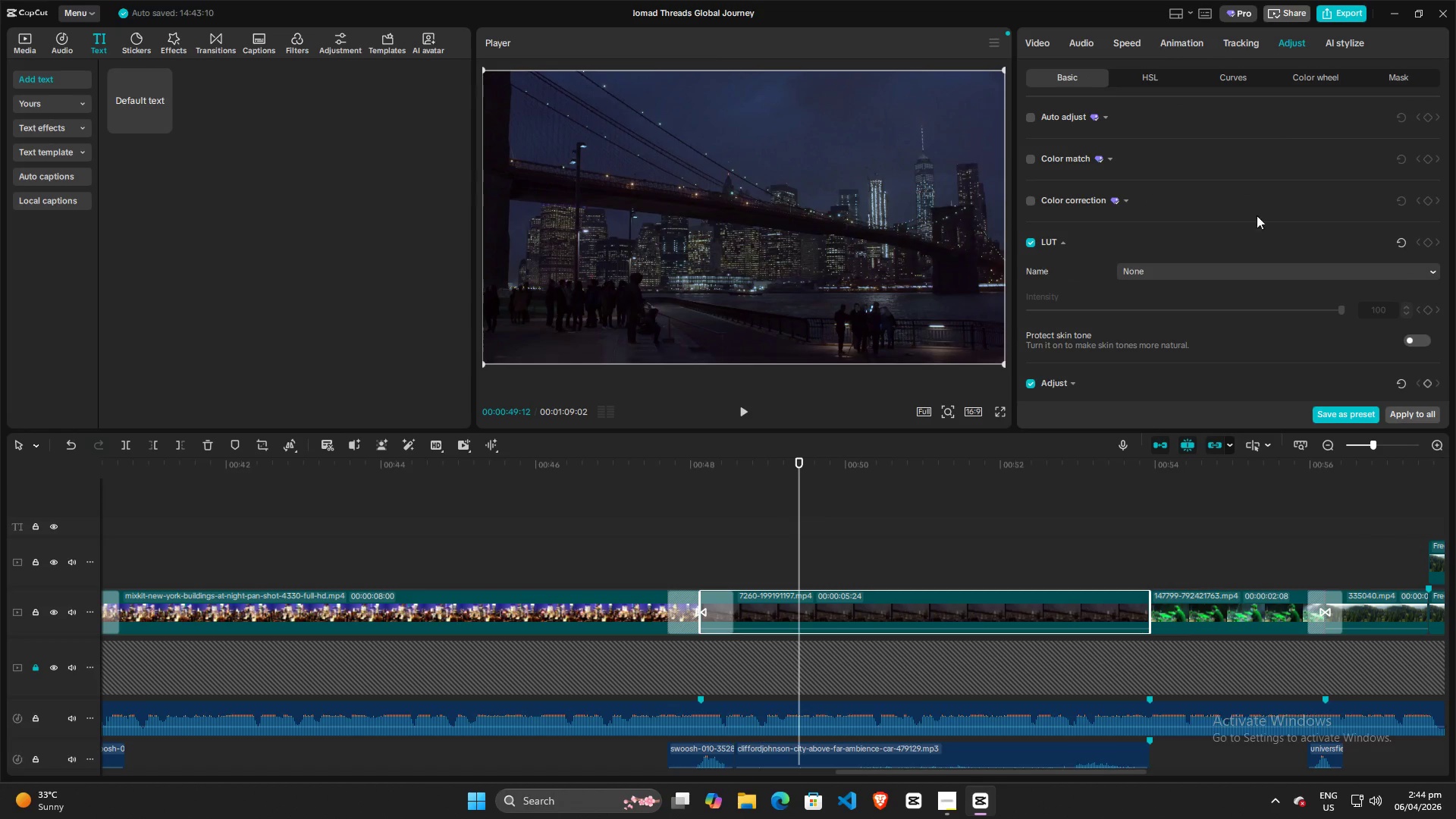 
scroll: coordinate [1222, 303], scroll_direction: up, amount: 7.0
 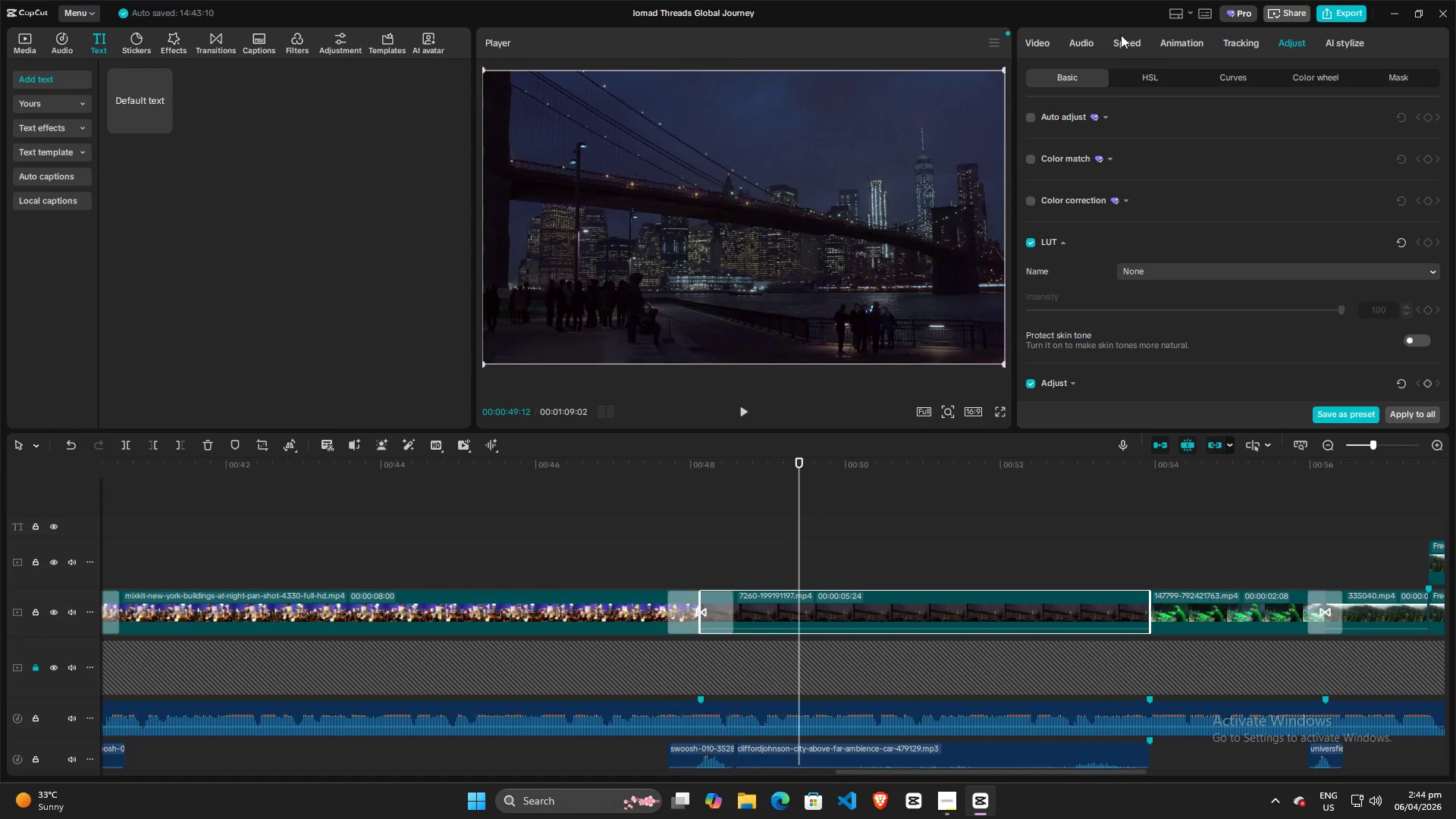 
double_click([1076, 42])
 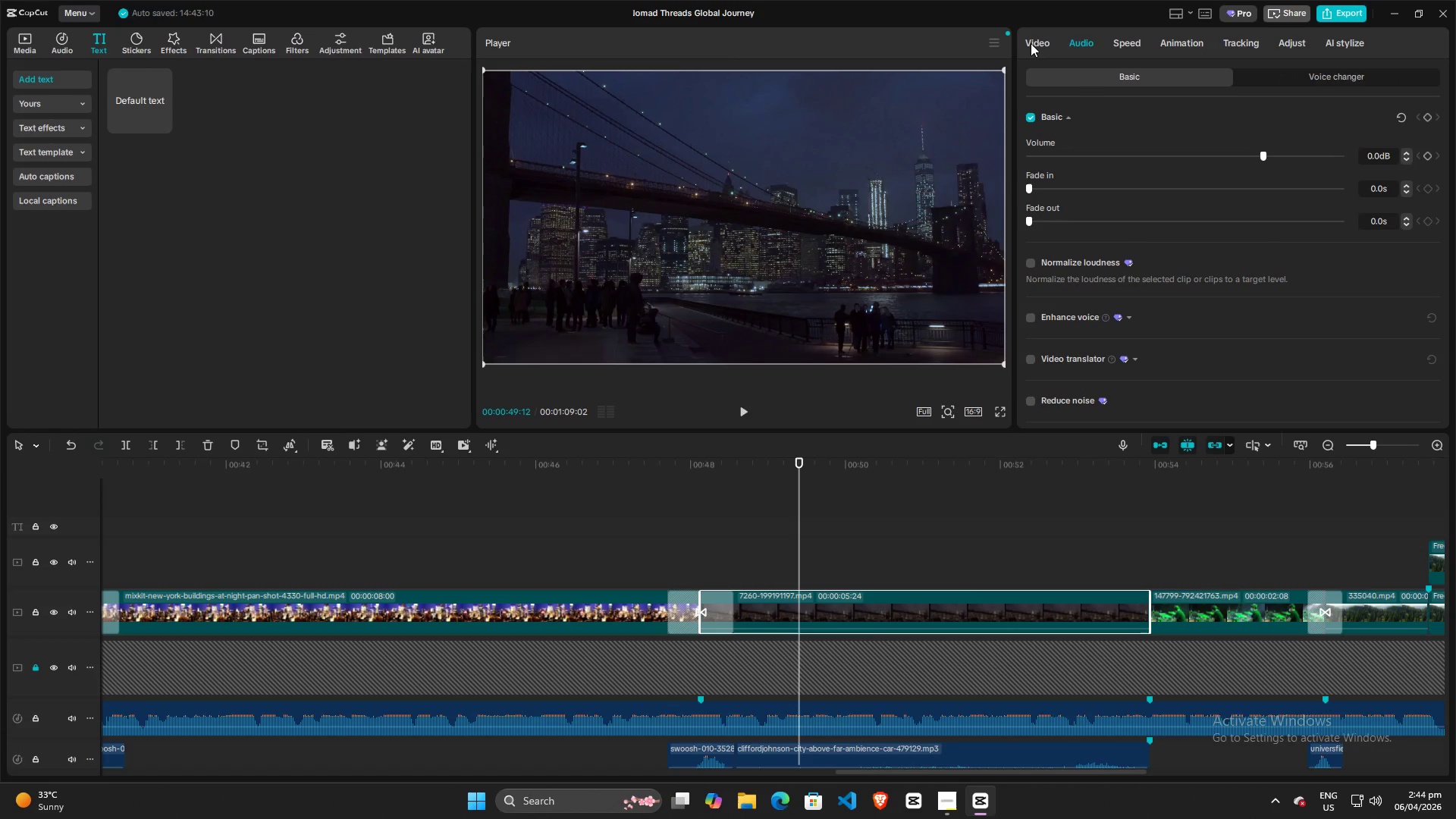 
triple_click([1031, 43])
 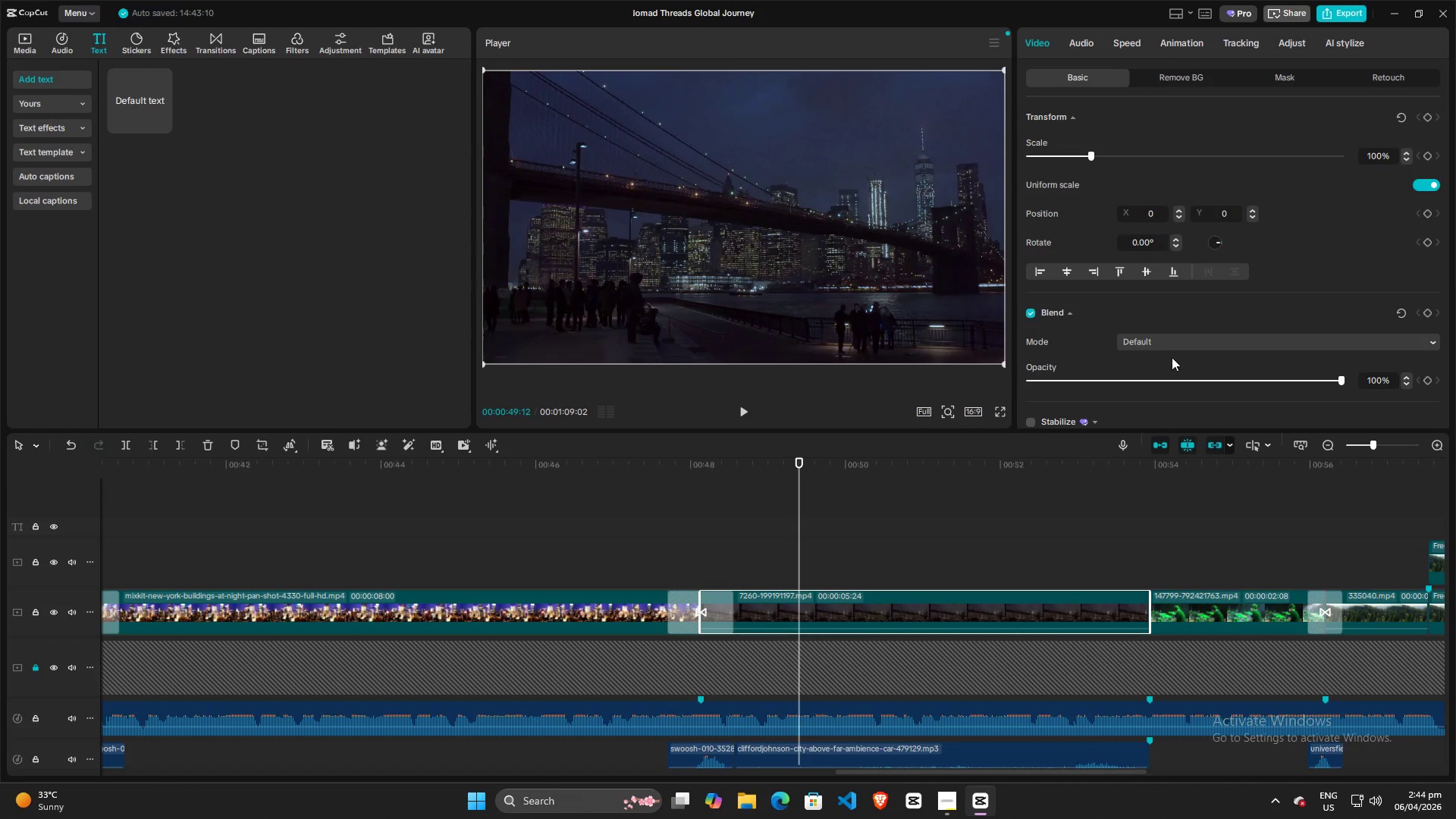 
scroll: coordinate [1172, 340], scroll_direction: down, amount: 23.0
 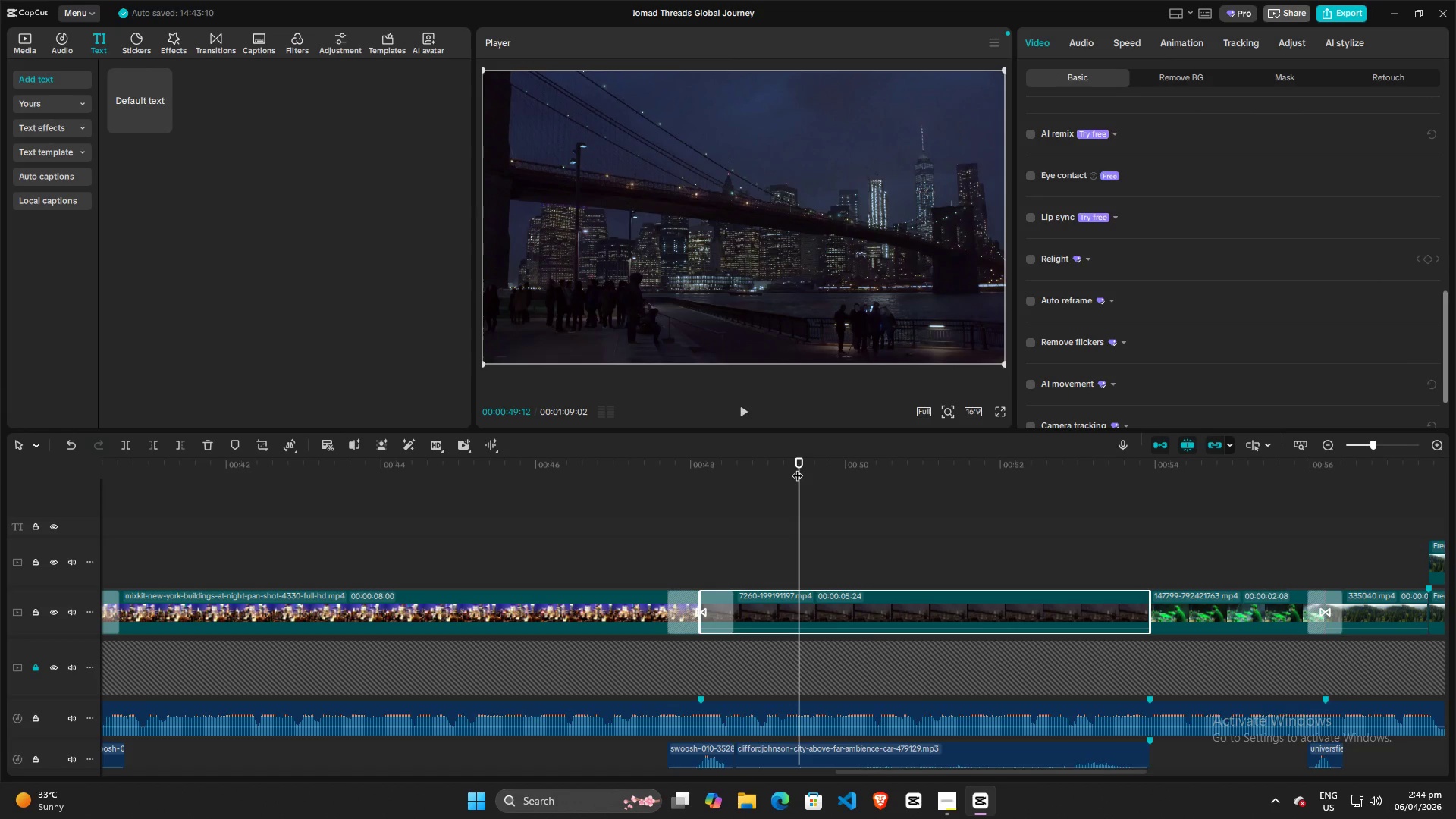 
left_click_drag(start_coordinate=[797, 468], to_coordinate=[0, 482])
 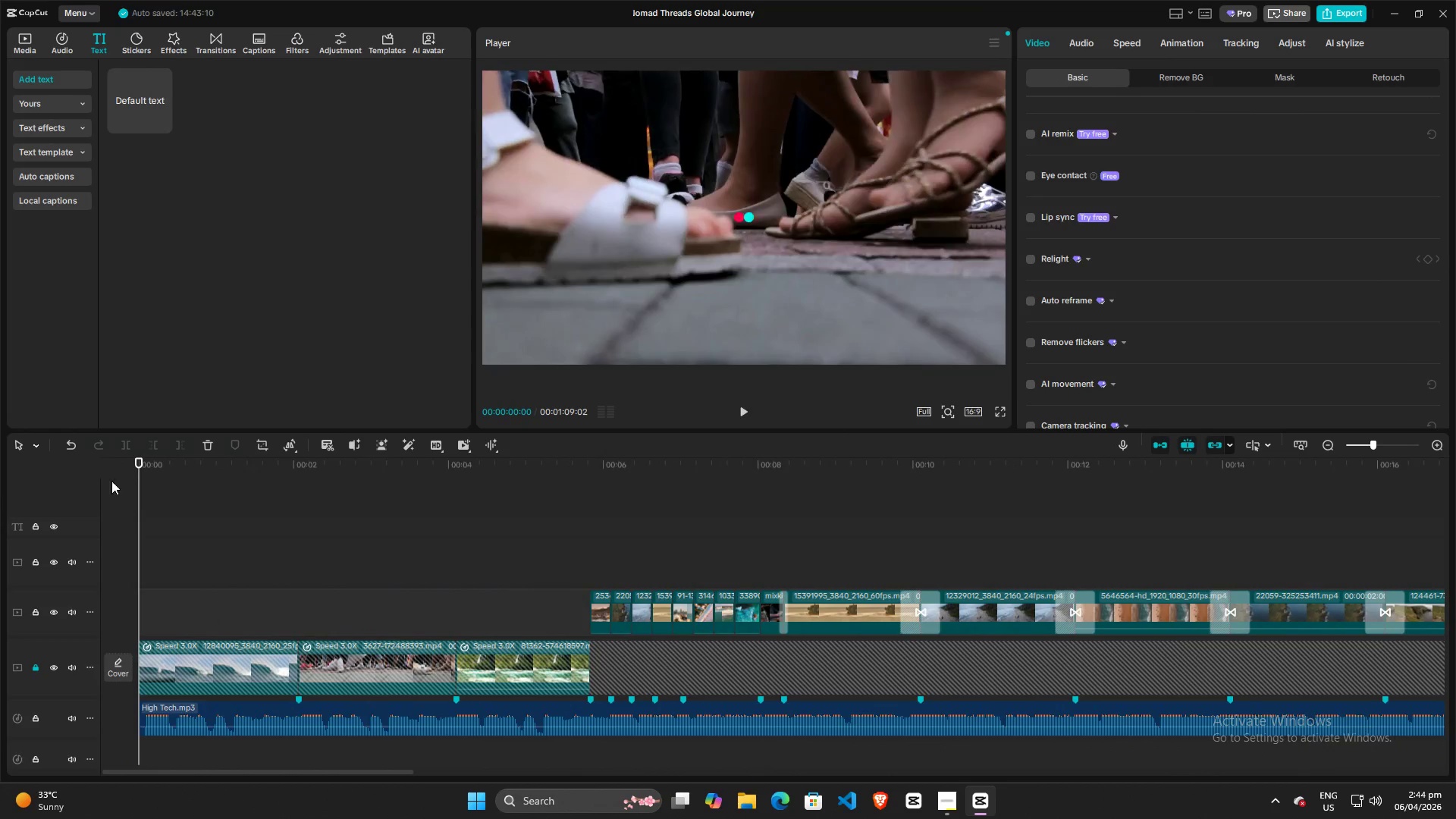 
key(Space)
 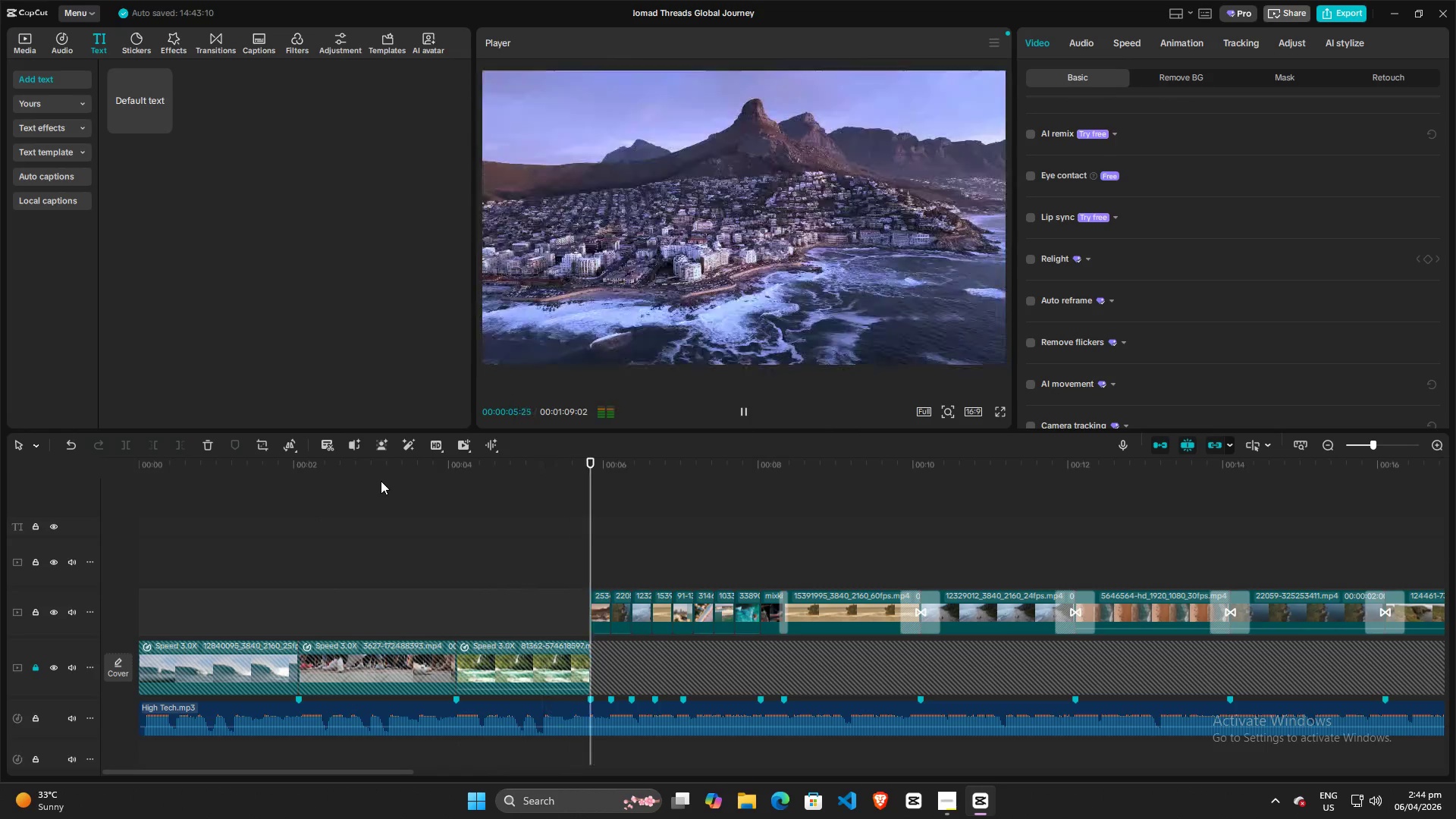 
wait(10.86)
 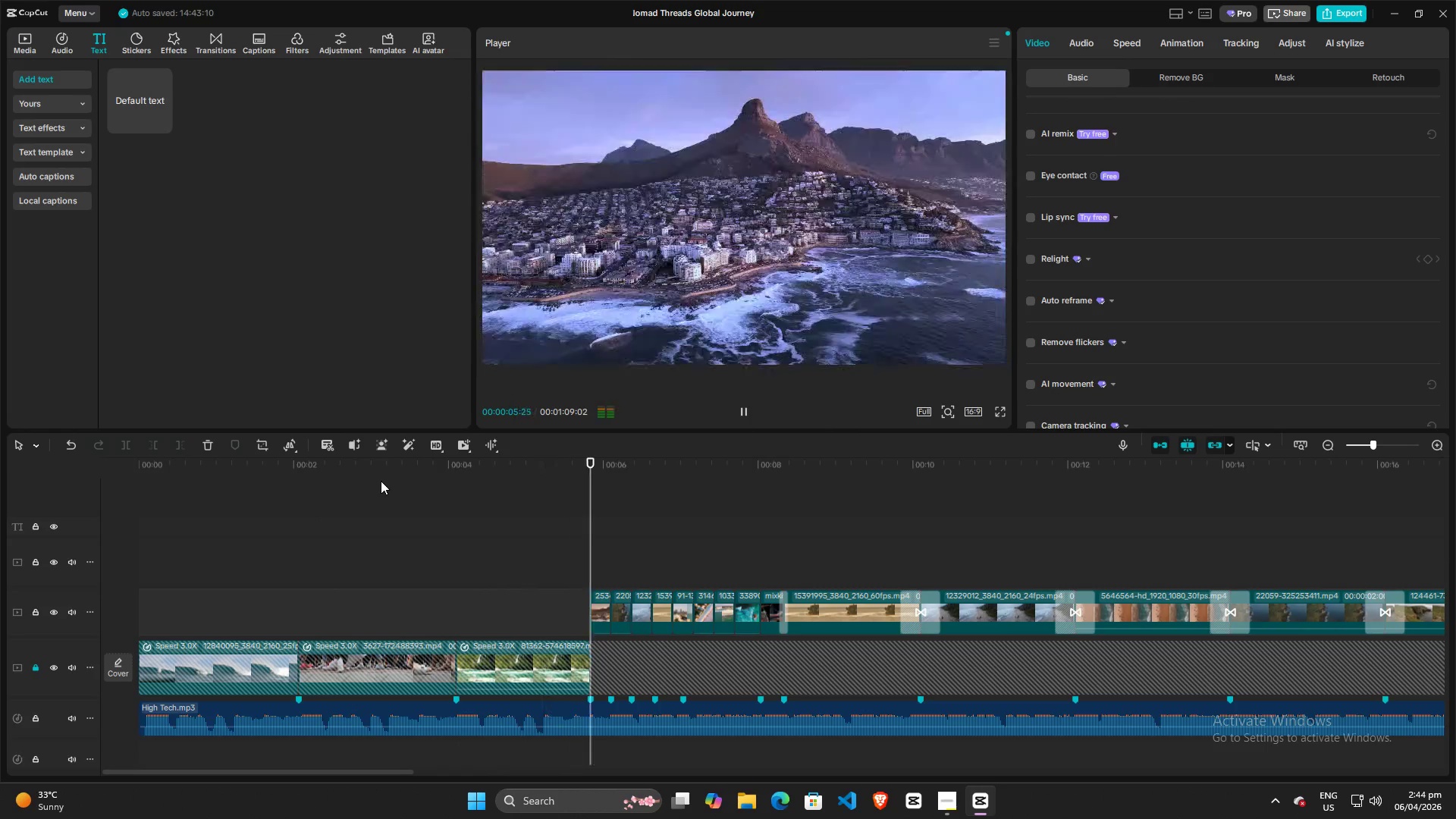 
key(Space)
 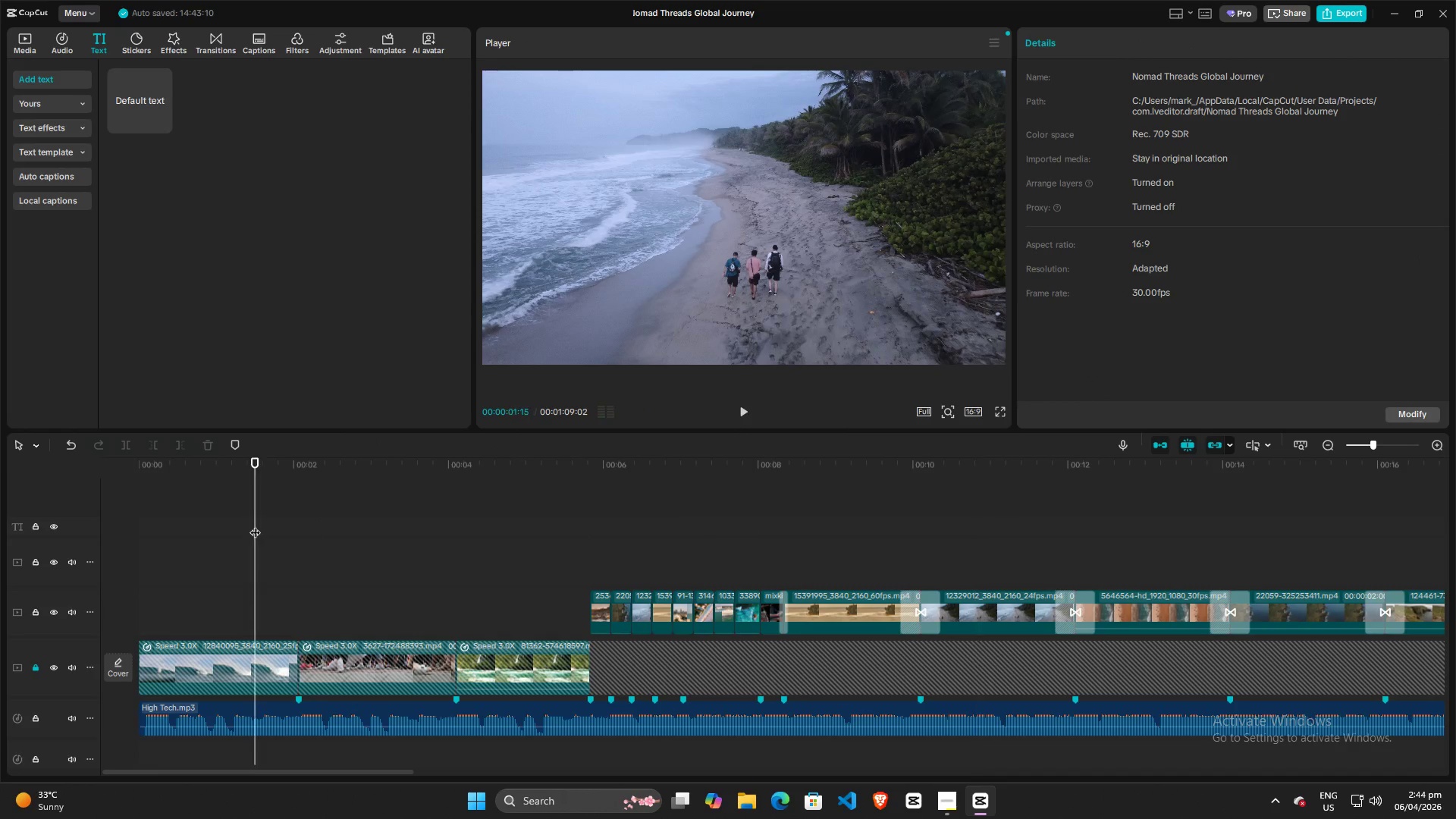 
key(Space)
 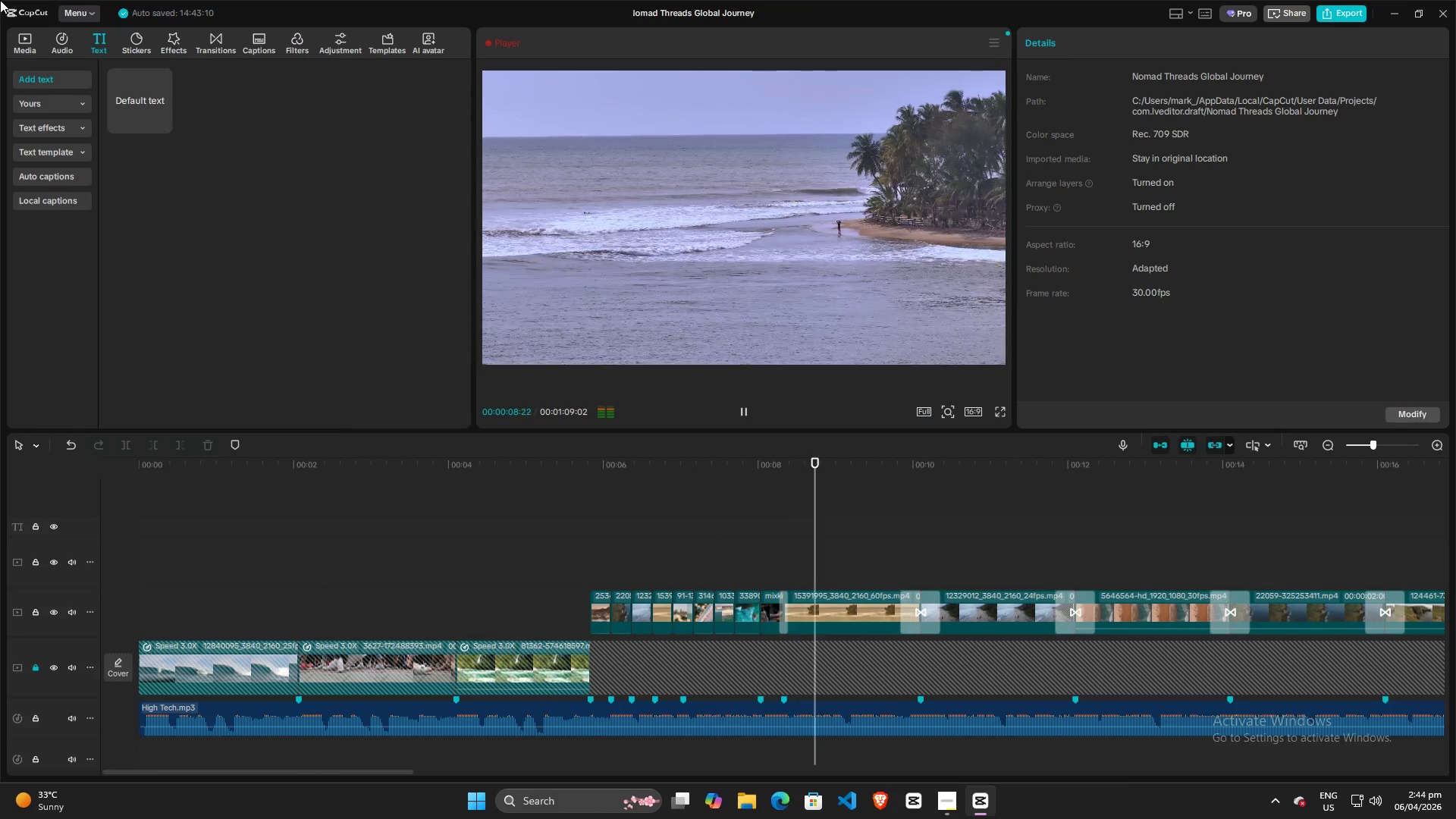 
wait(13.8)
 